 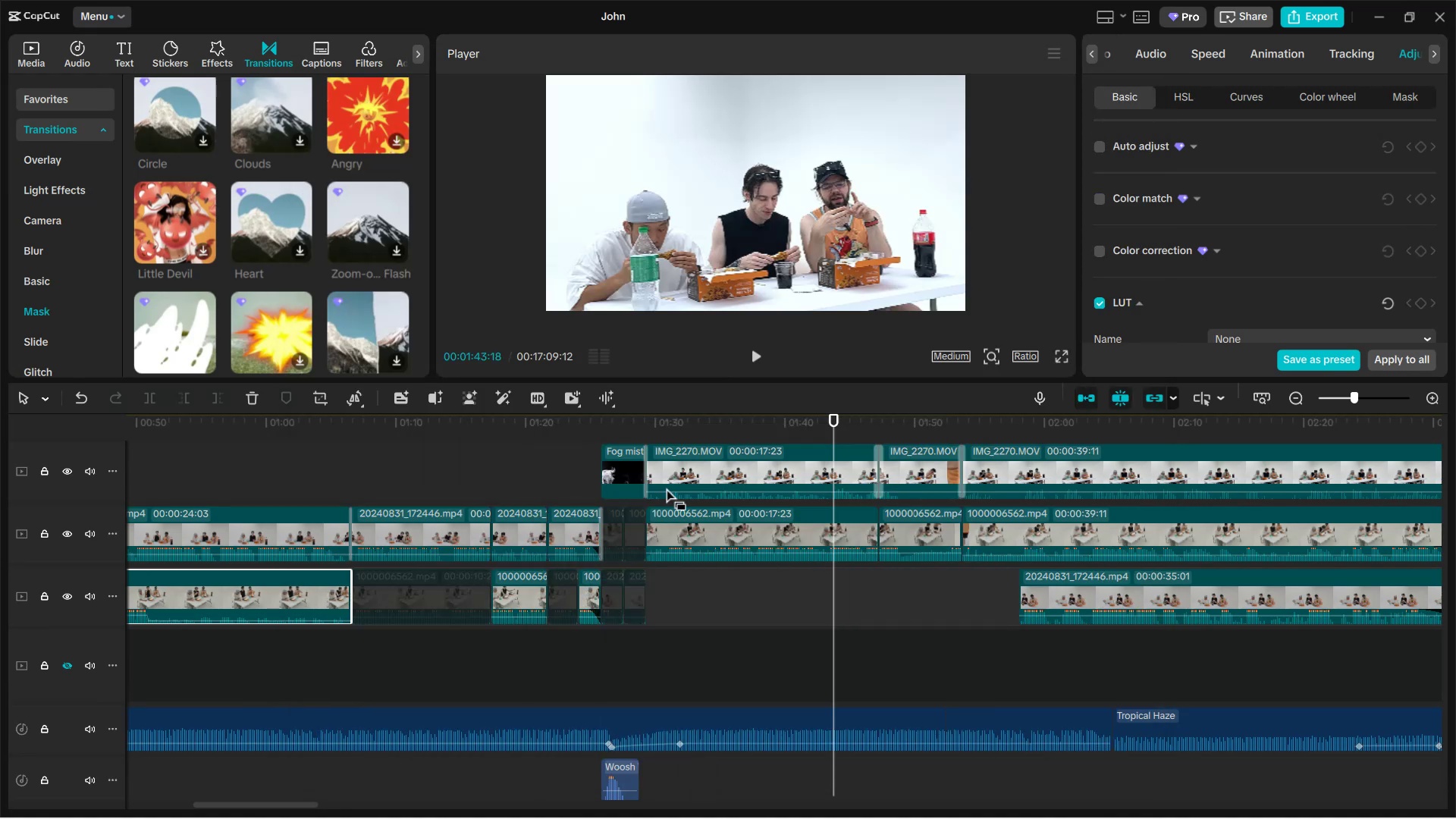 
left_click([758, 356])
 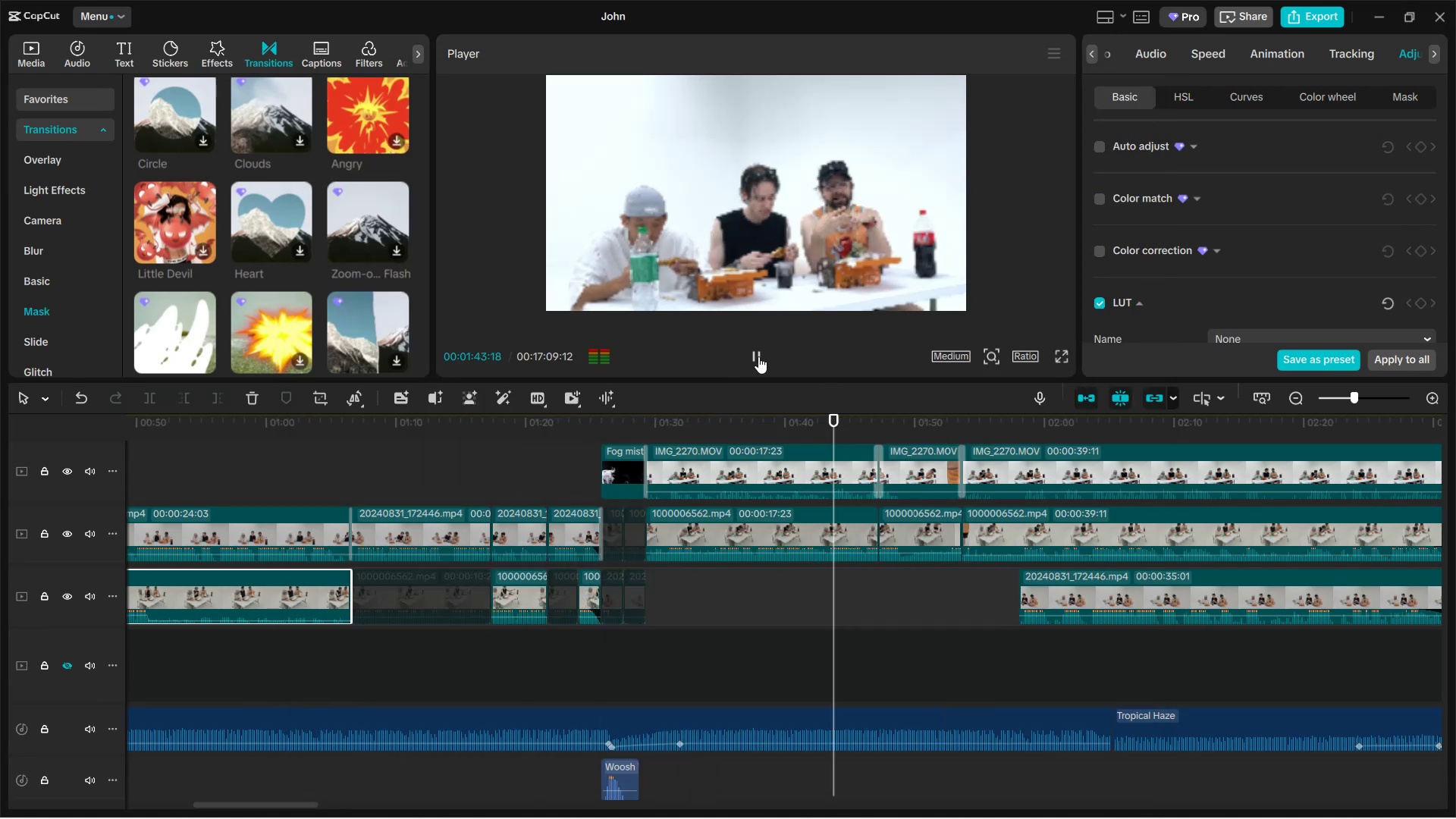 
left_click([758, 356])
 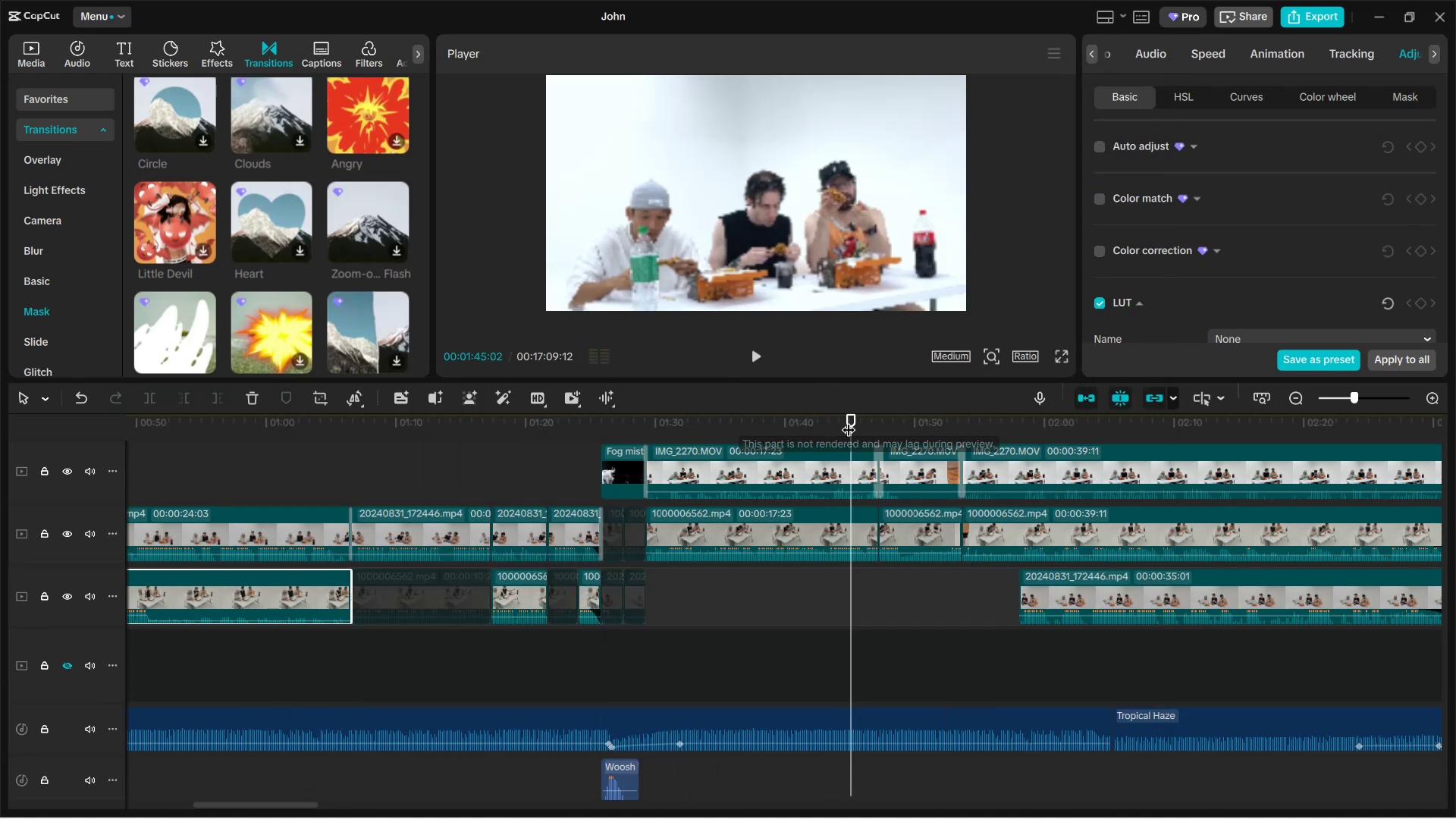 
left_click_drag(start_coordinate=[849, 420], to_coordinate=[83, 432])
 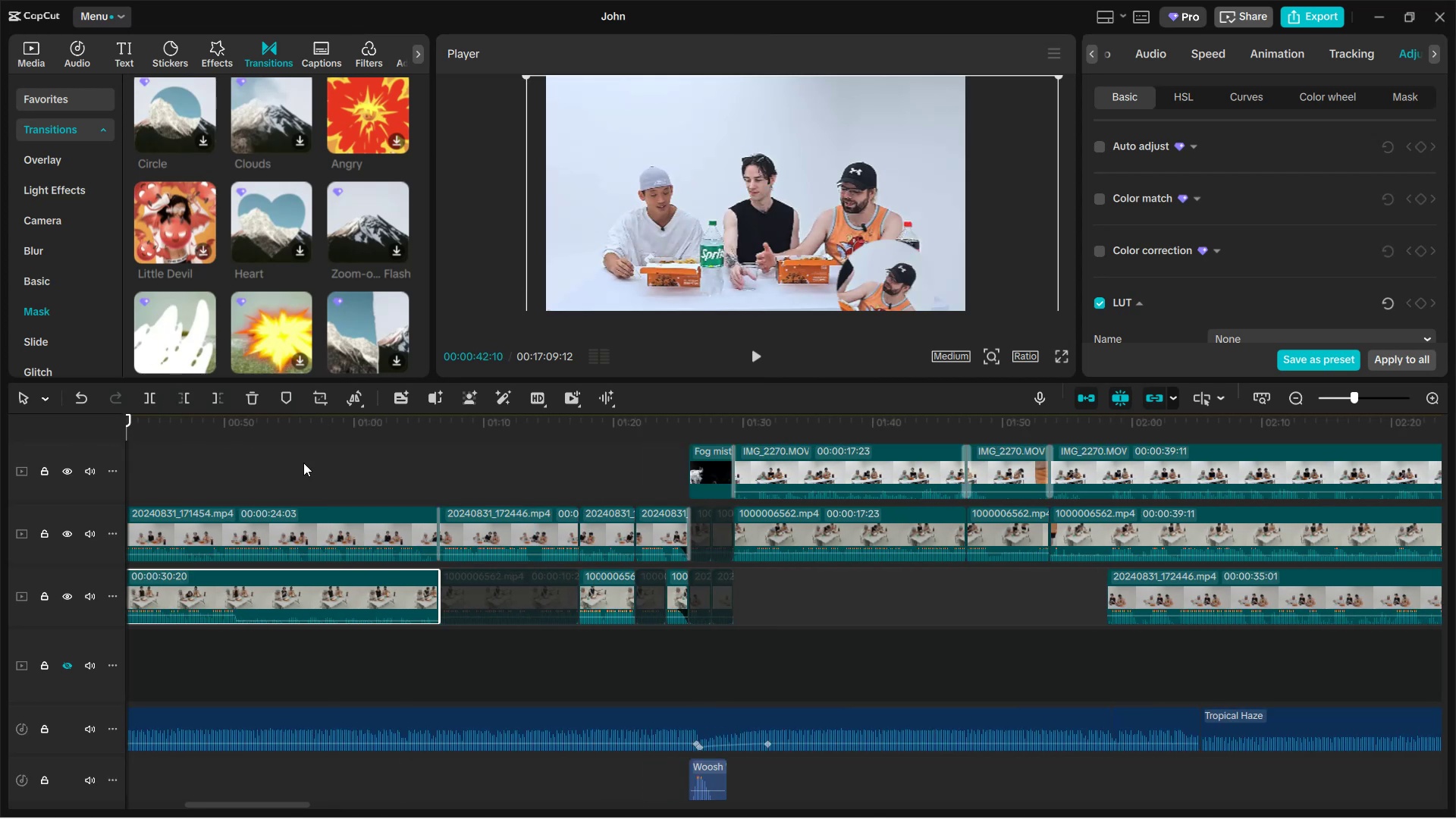 
left_click([172, 419])
 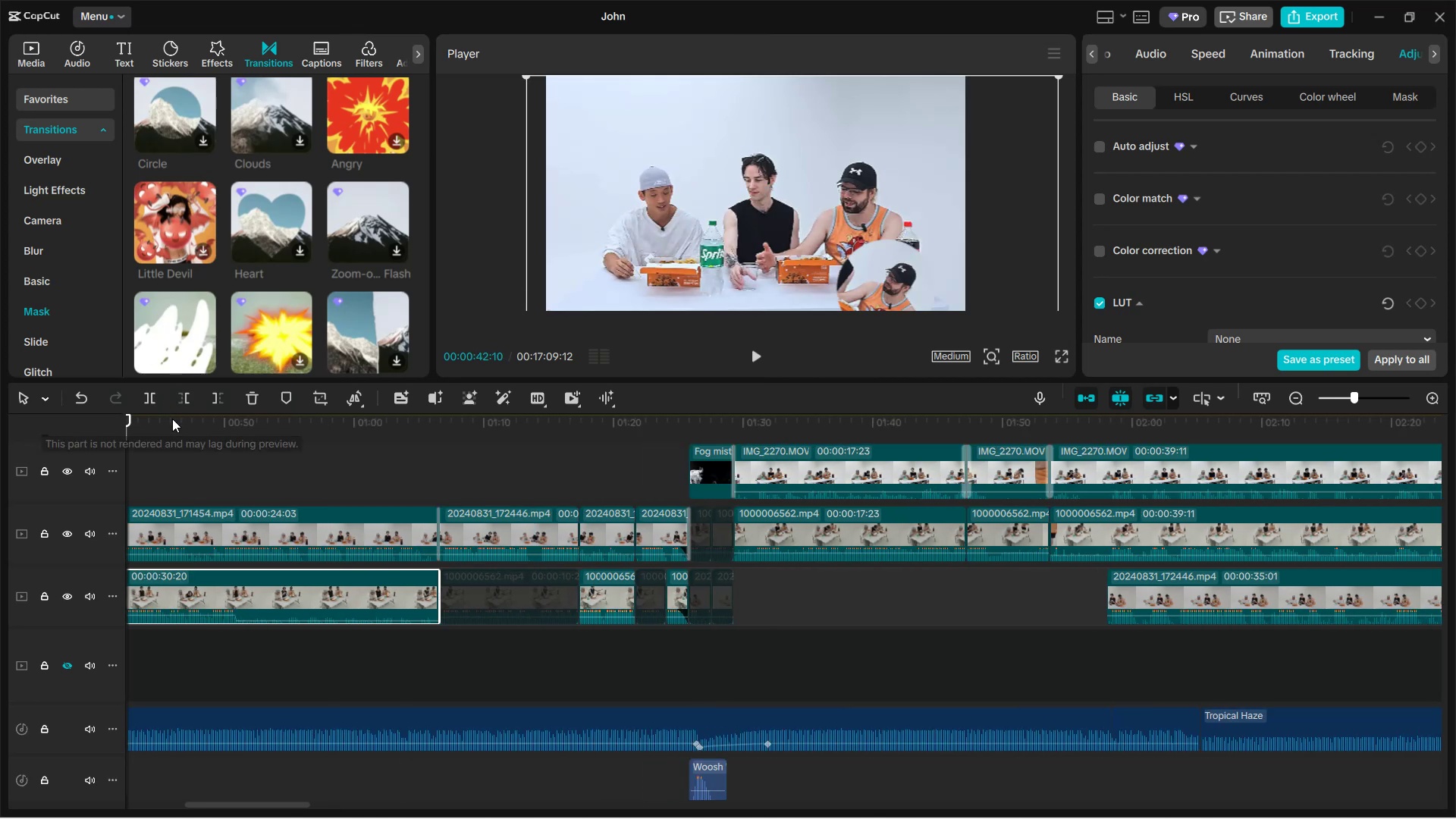 
left_click_drag(start_coordinate=[172, 419], to_coordinate=[110, 421])
 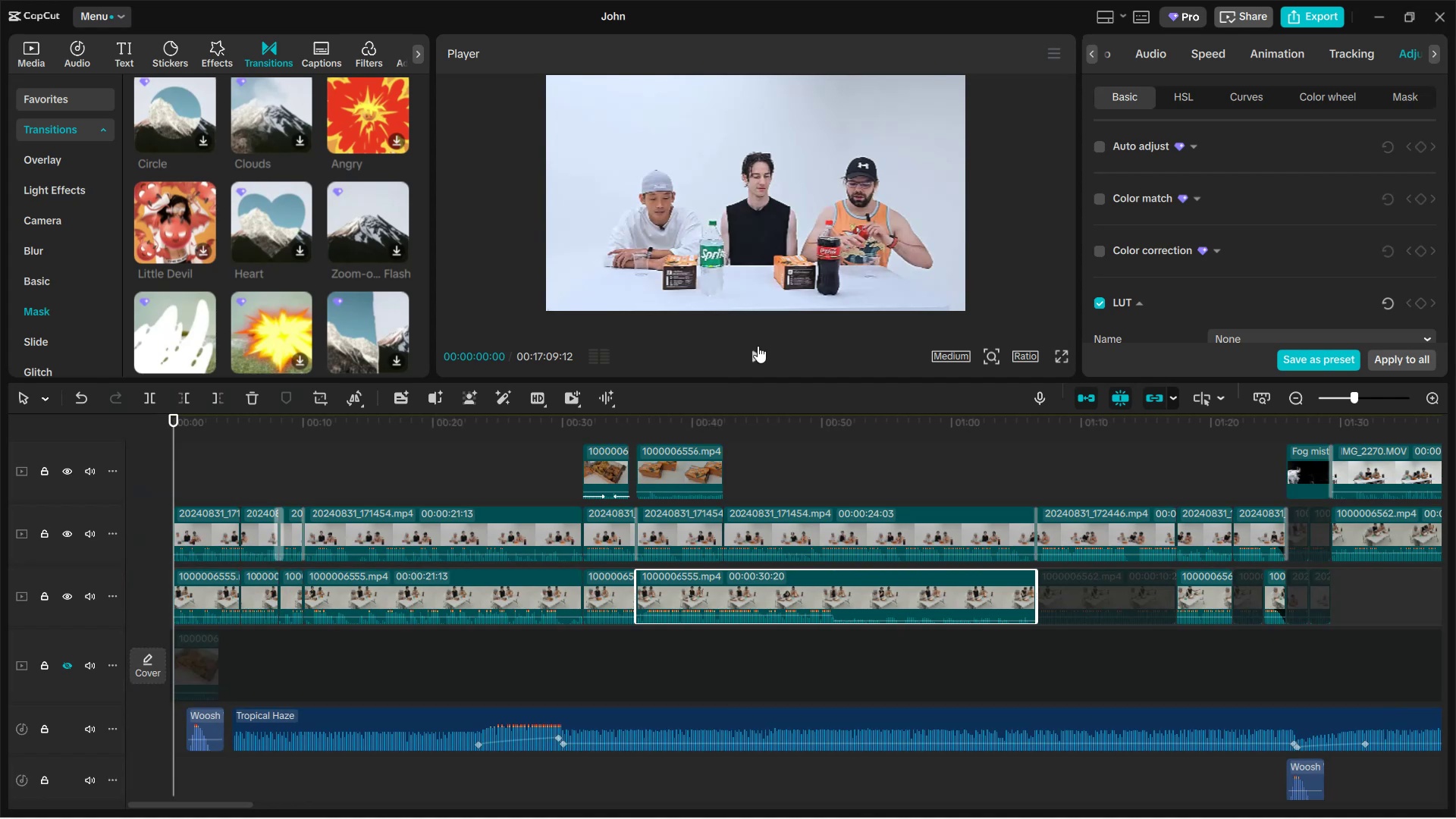 
left_click([758, 359])
 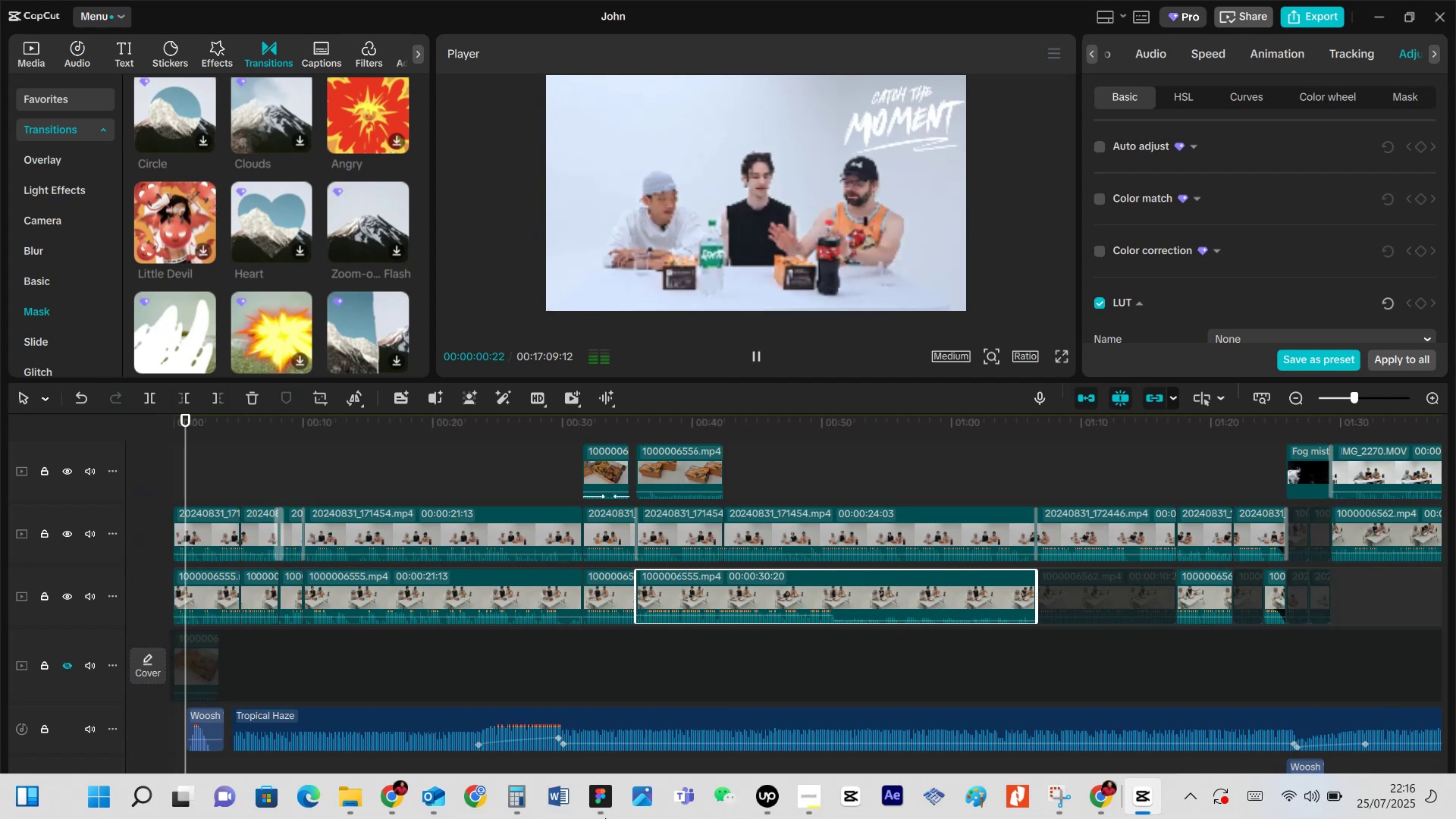 
mouse_move([812, 409])
 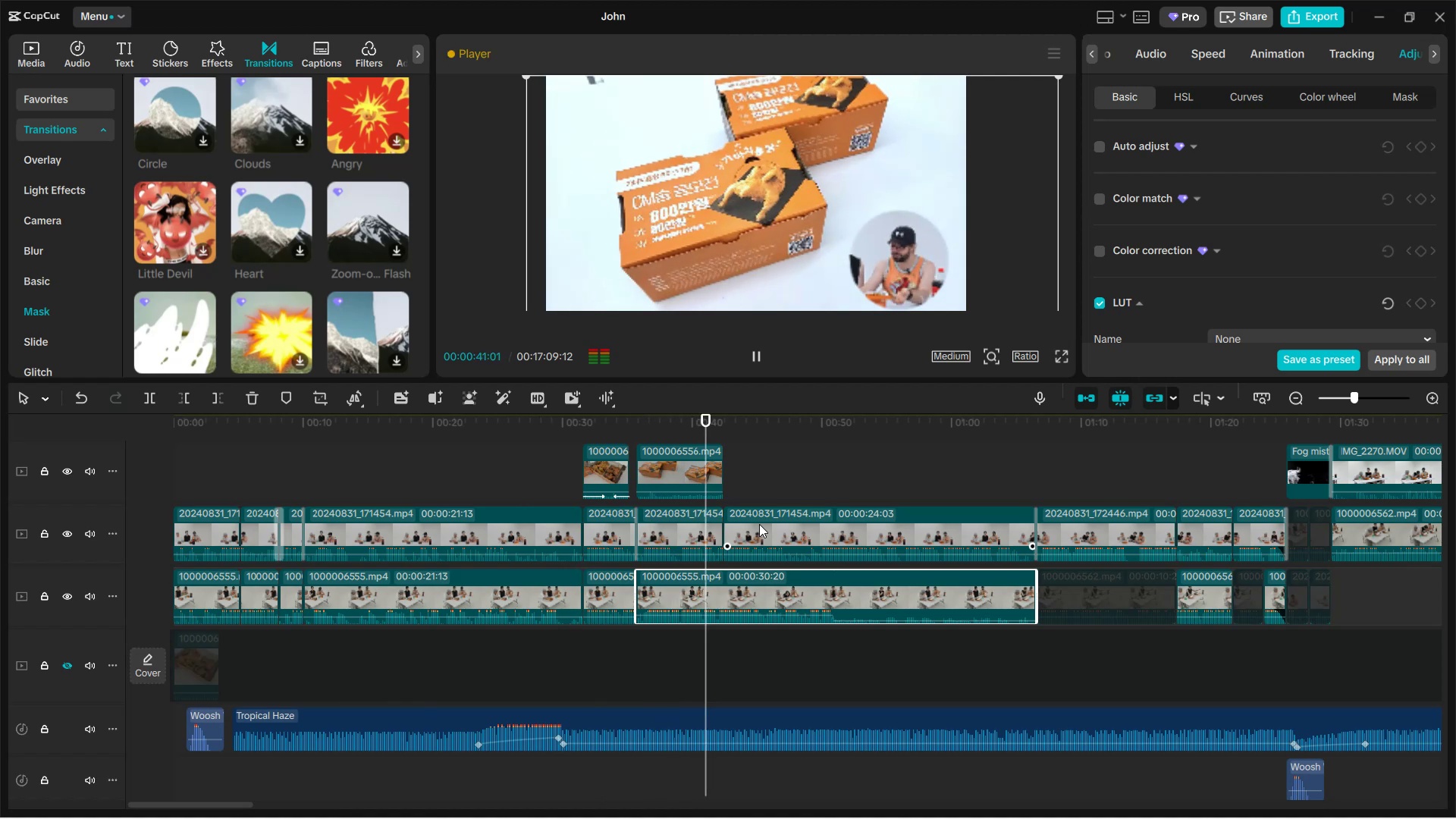 
wait(41.5)
 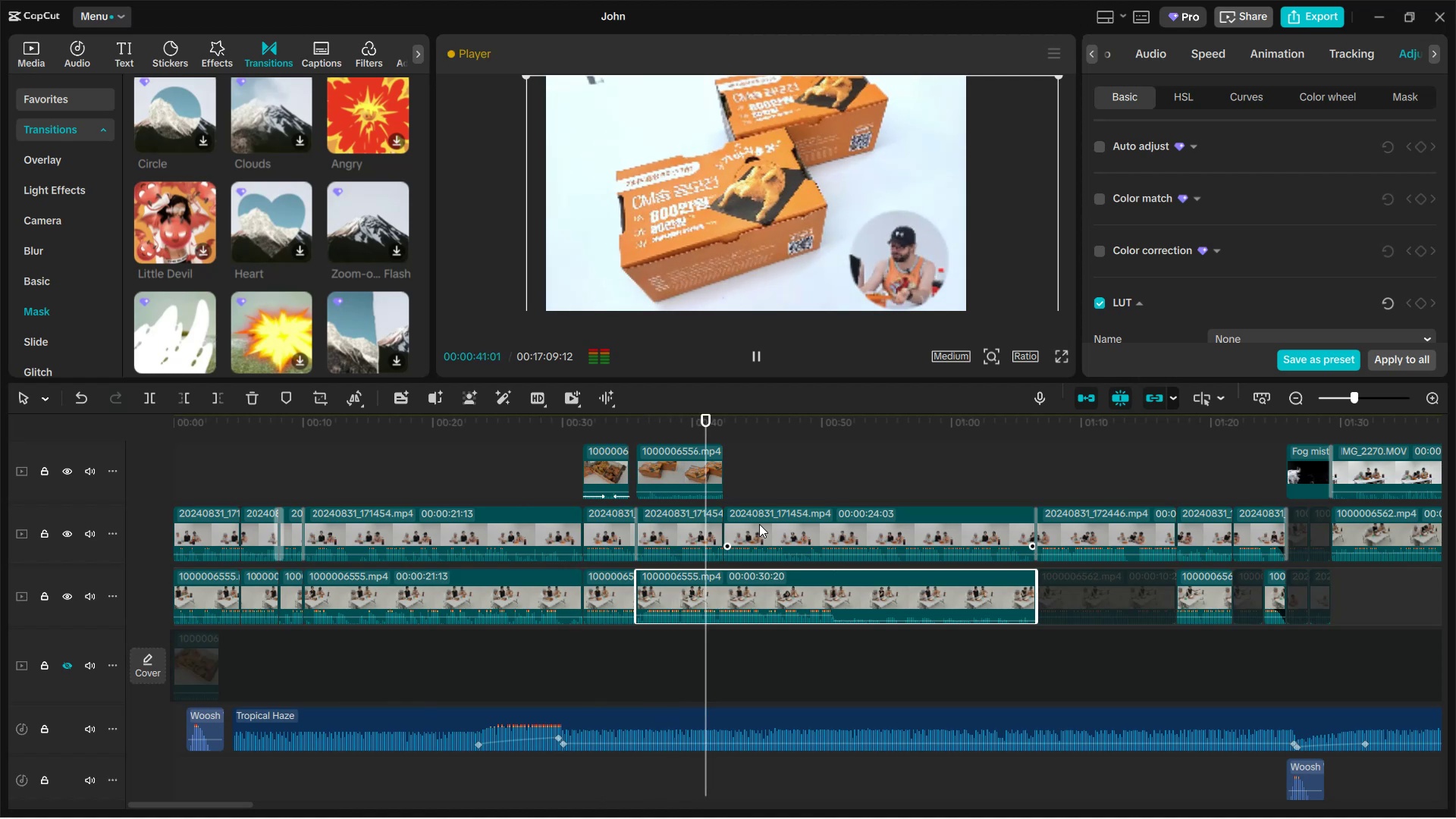 
left_click([758, 357])
 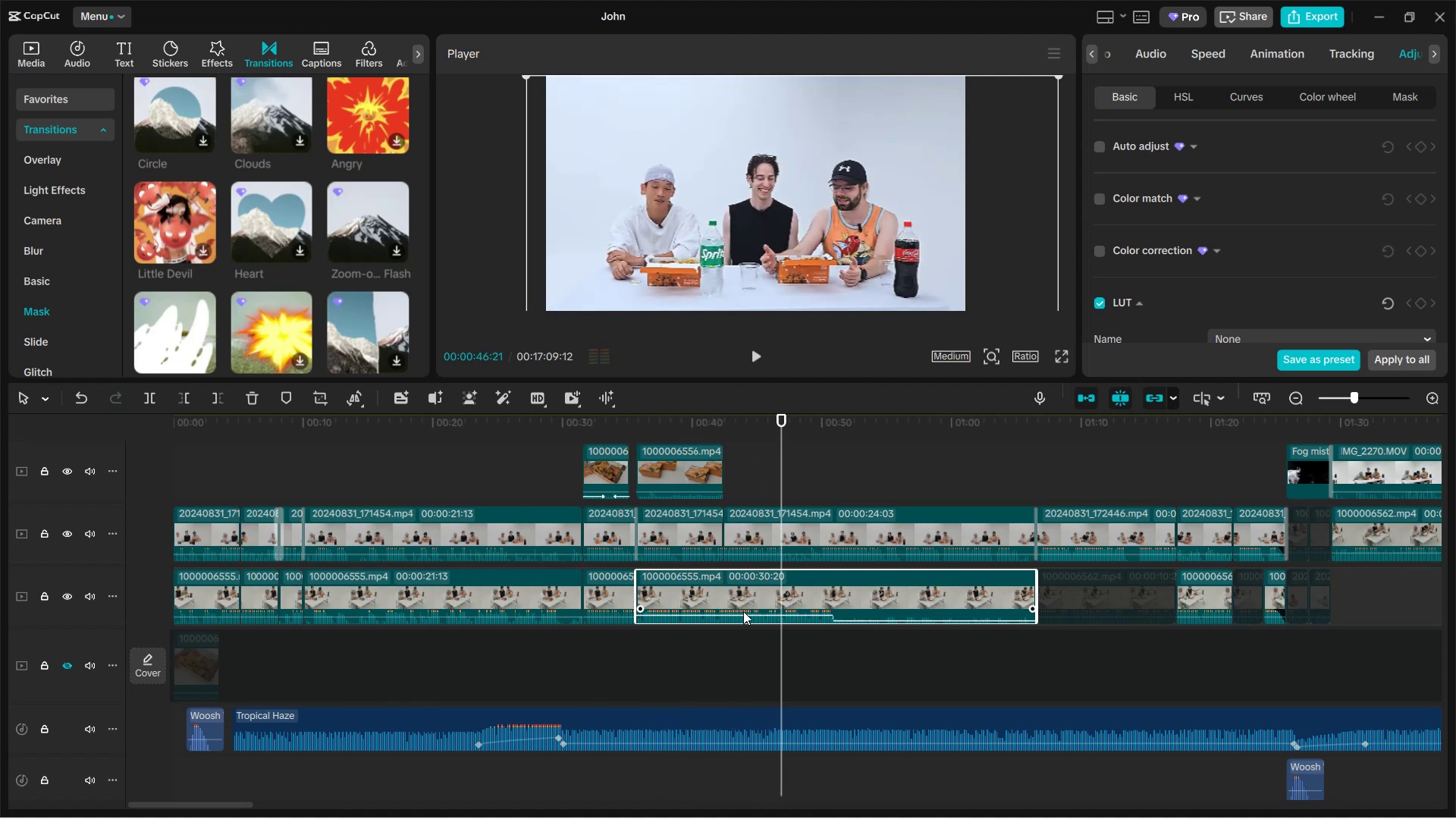 
left_click_drag(start_coordinate=[745, 615], to_coordinate=[748, 619])
 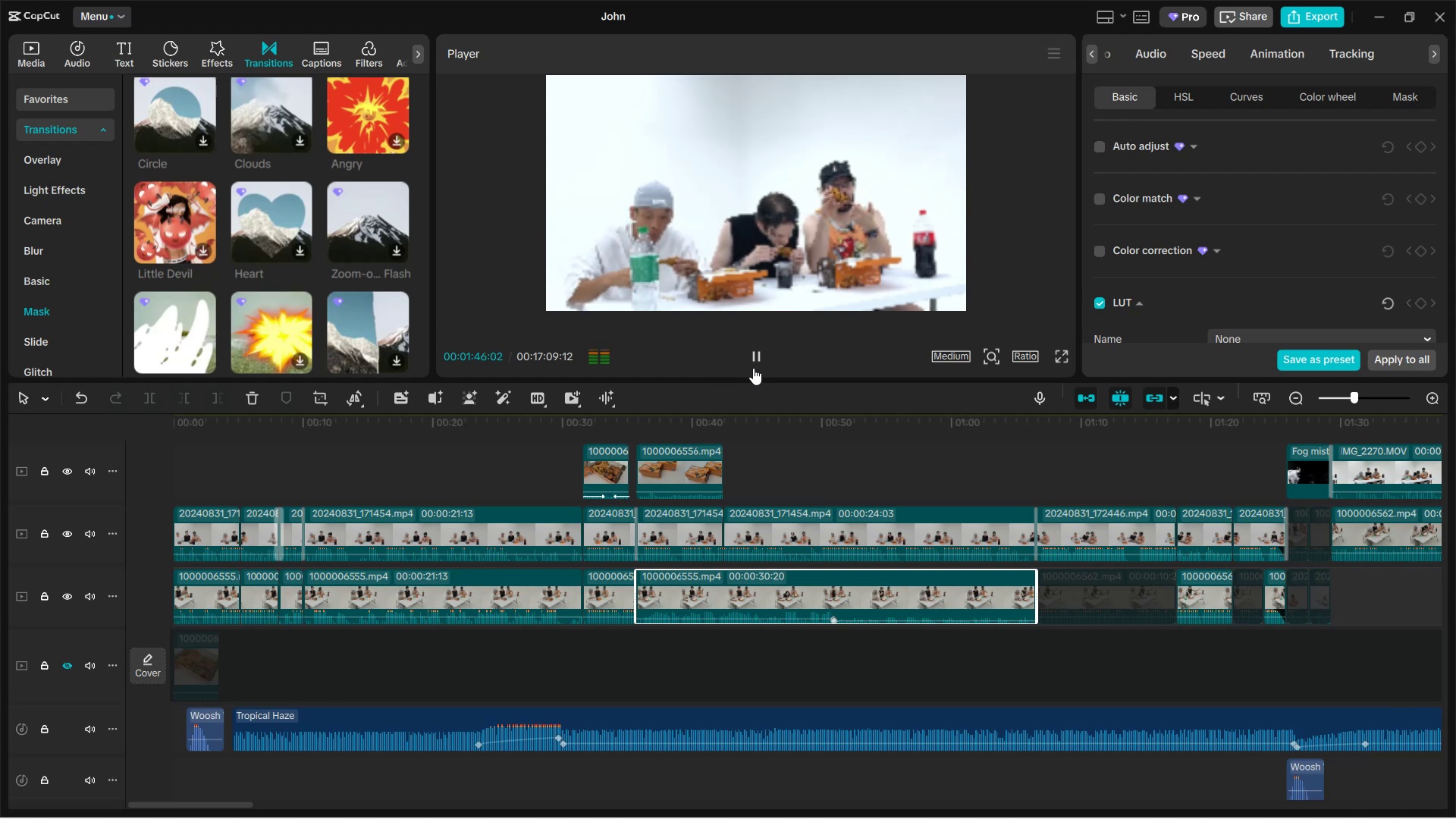 
wait(75.29)
 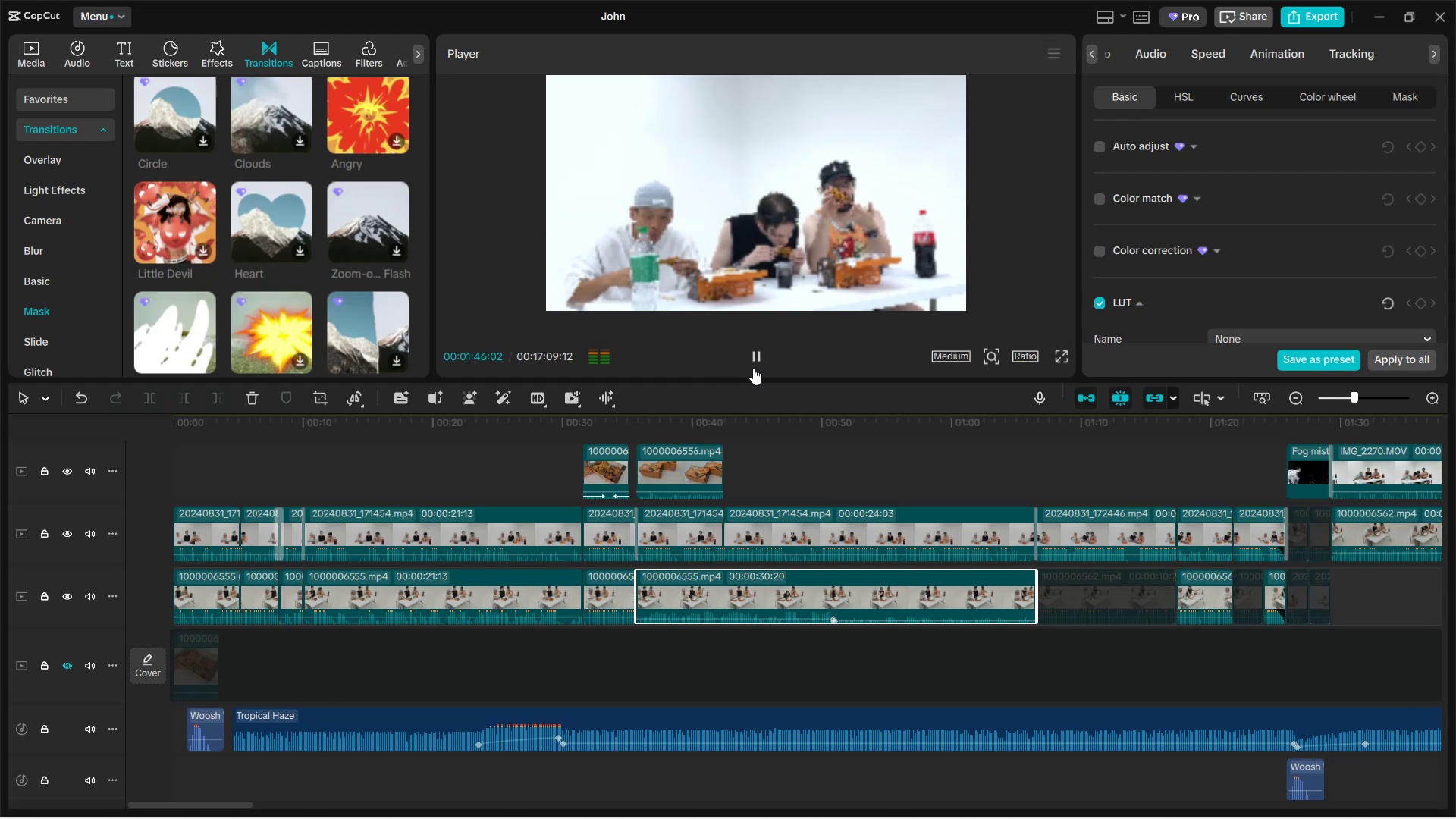 
left_click([755, 349])
 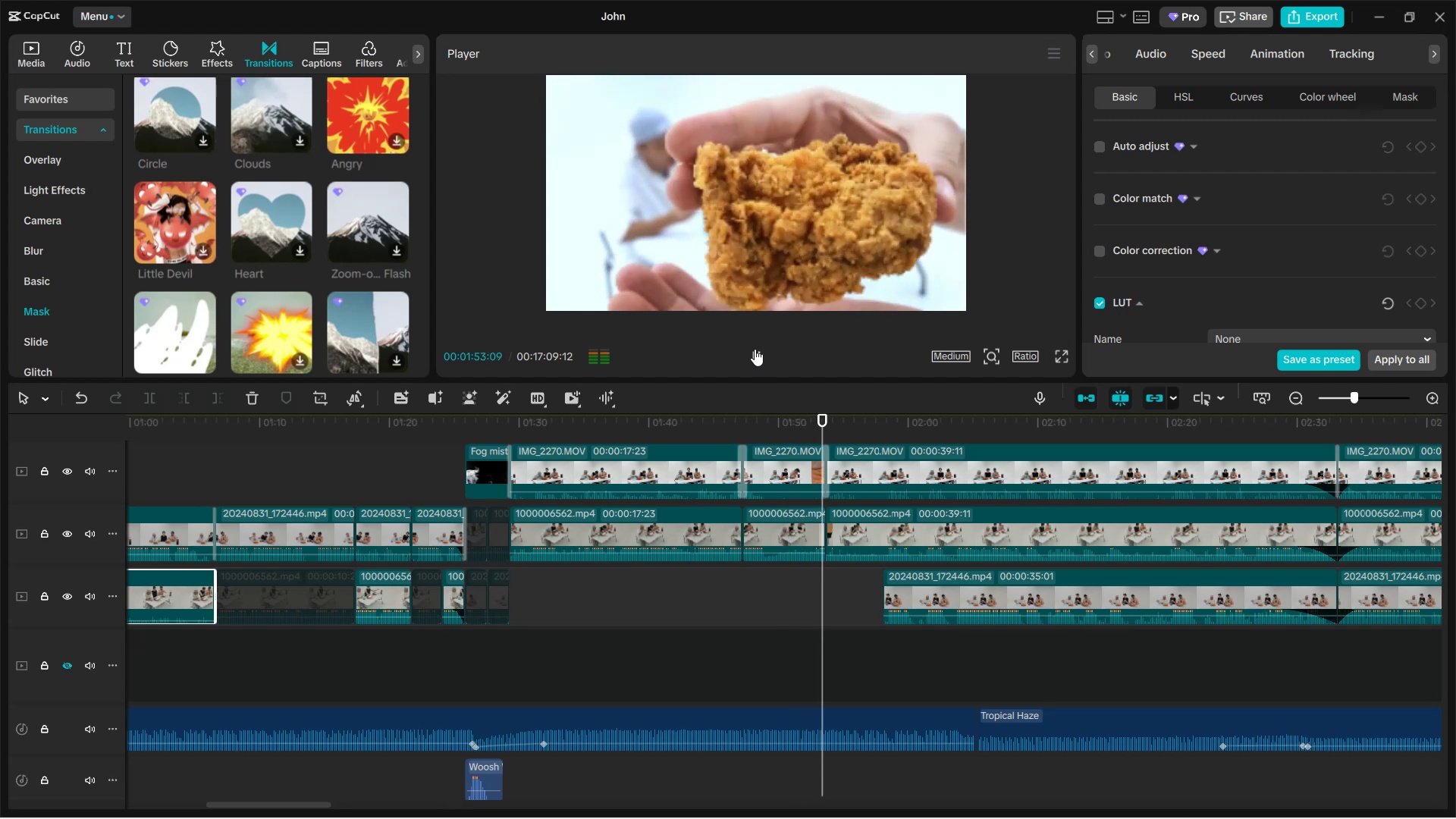 
left_click([755, 349])
 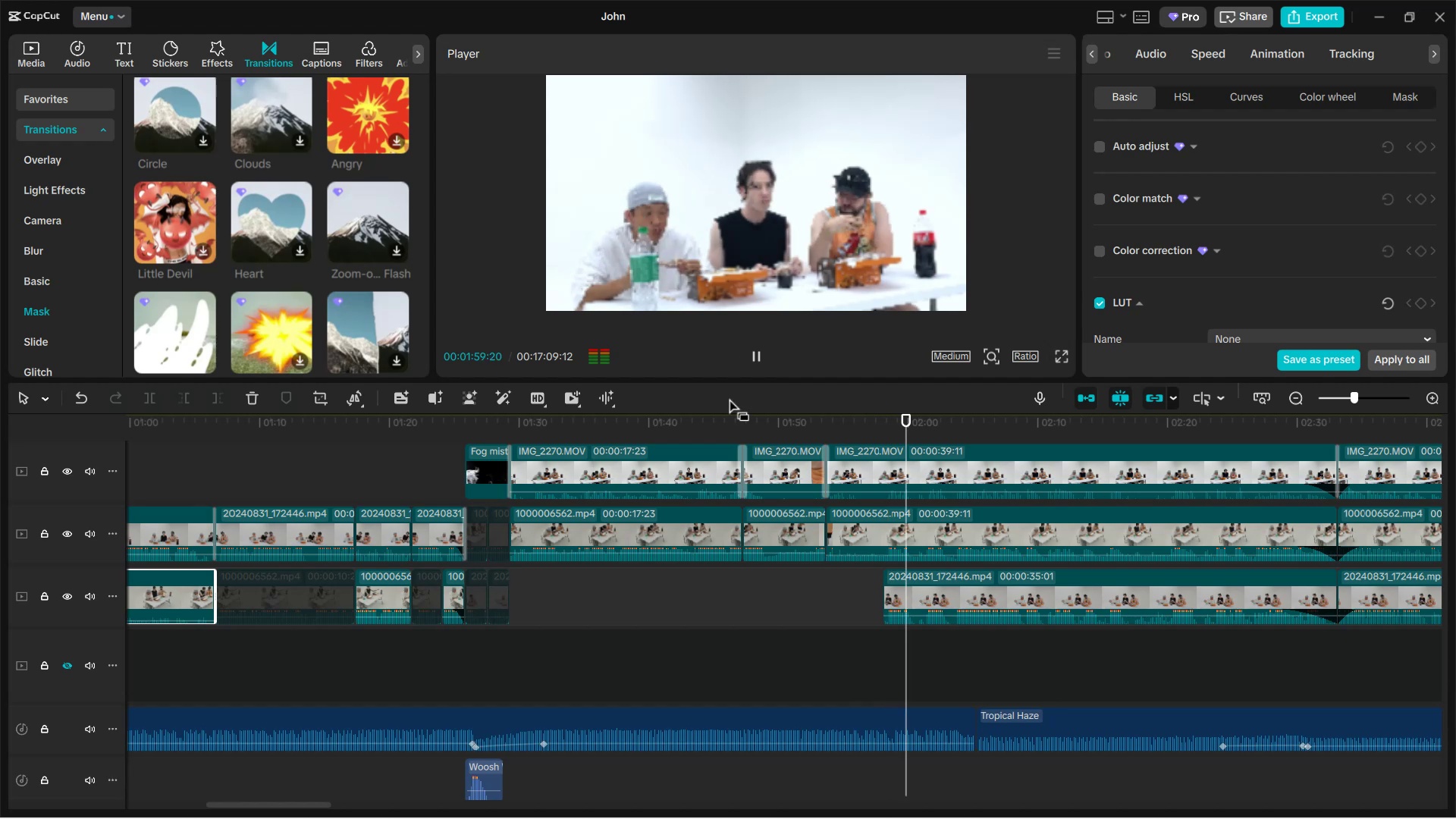 
wait(13.52)
 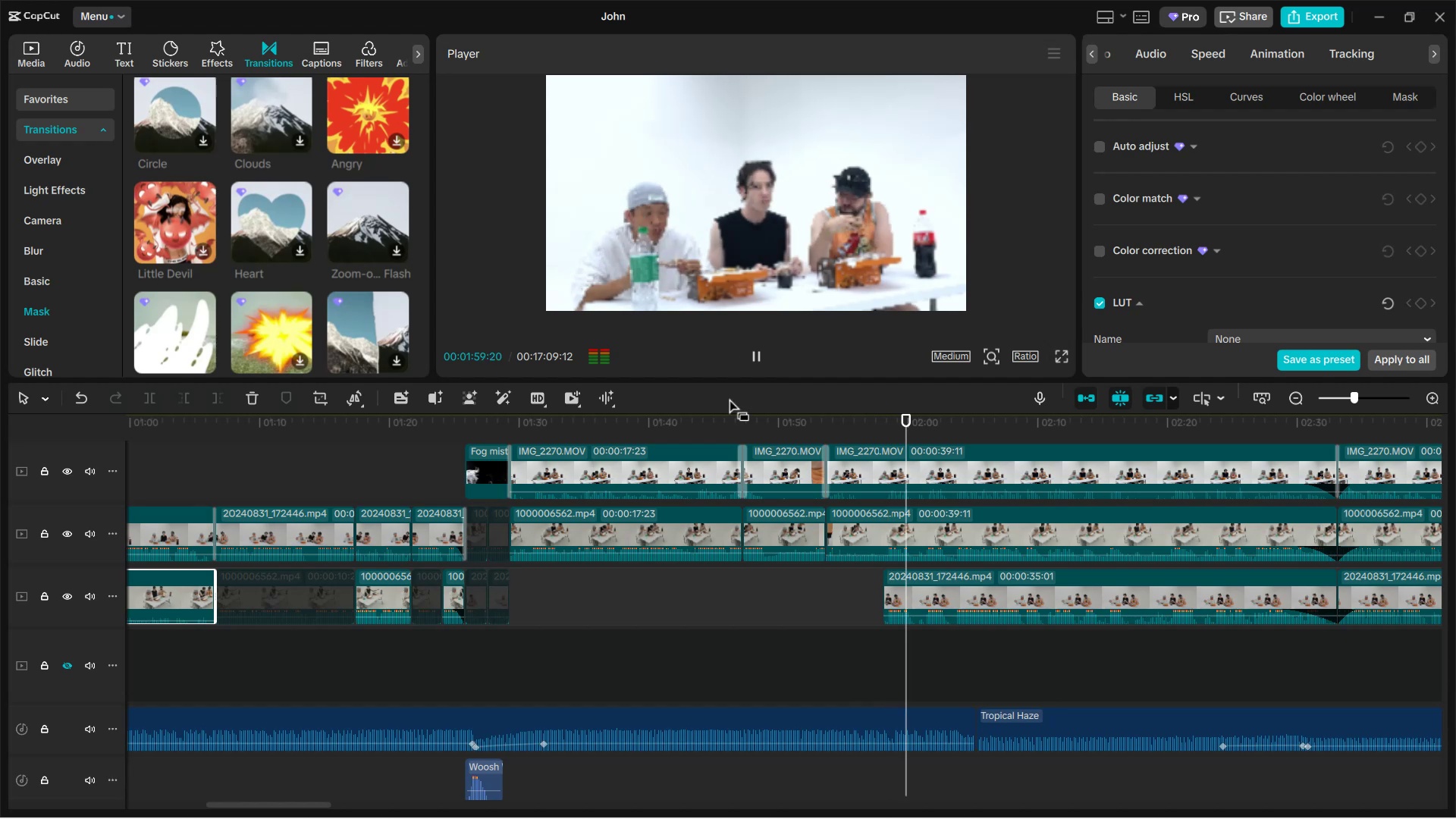 
scroll: coordinate [1006, 627], scroll_direction: down, amount: 4.0
 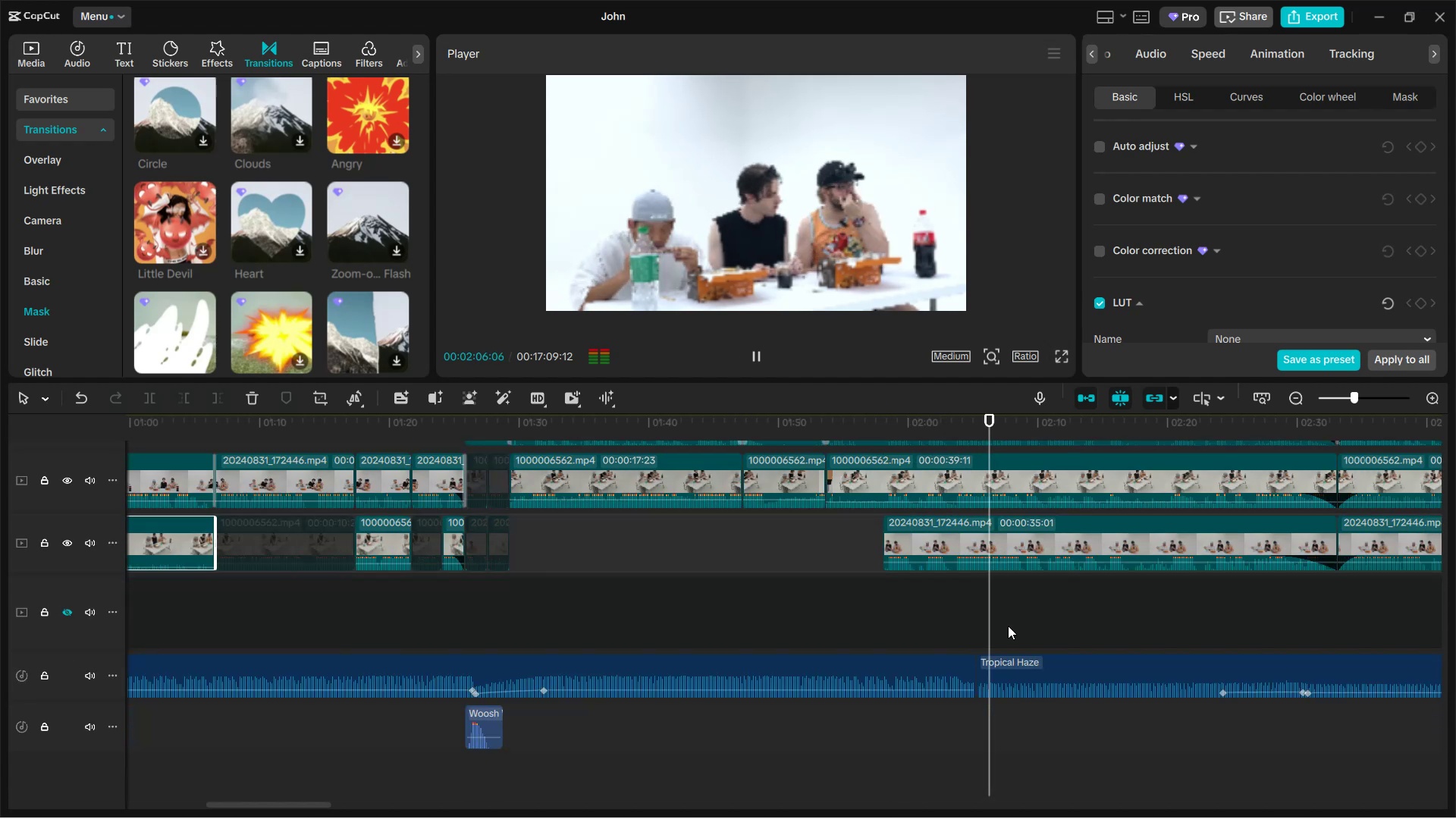 
scroll: coordinate [1218, 592], scroll_direction: up, amount: 3.0
 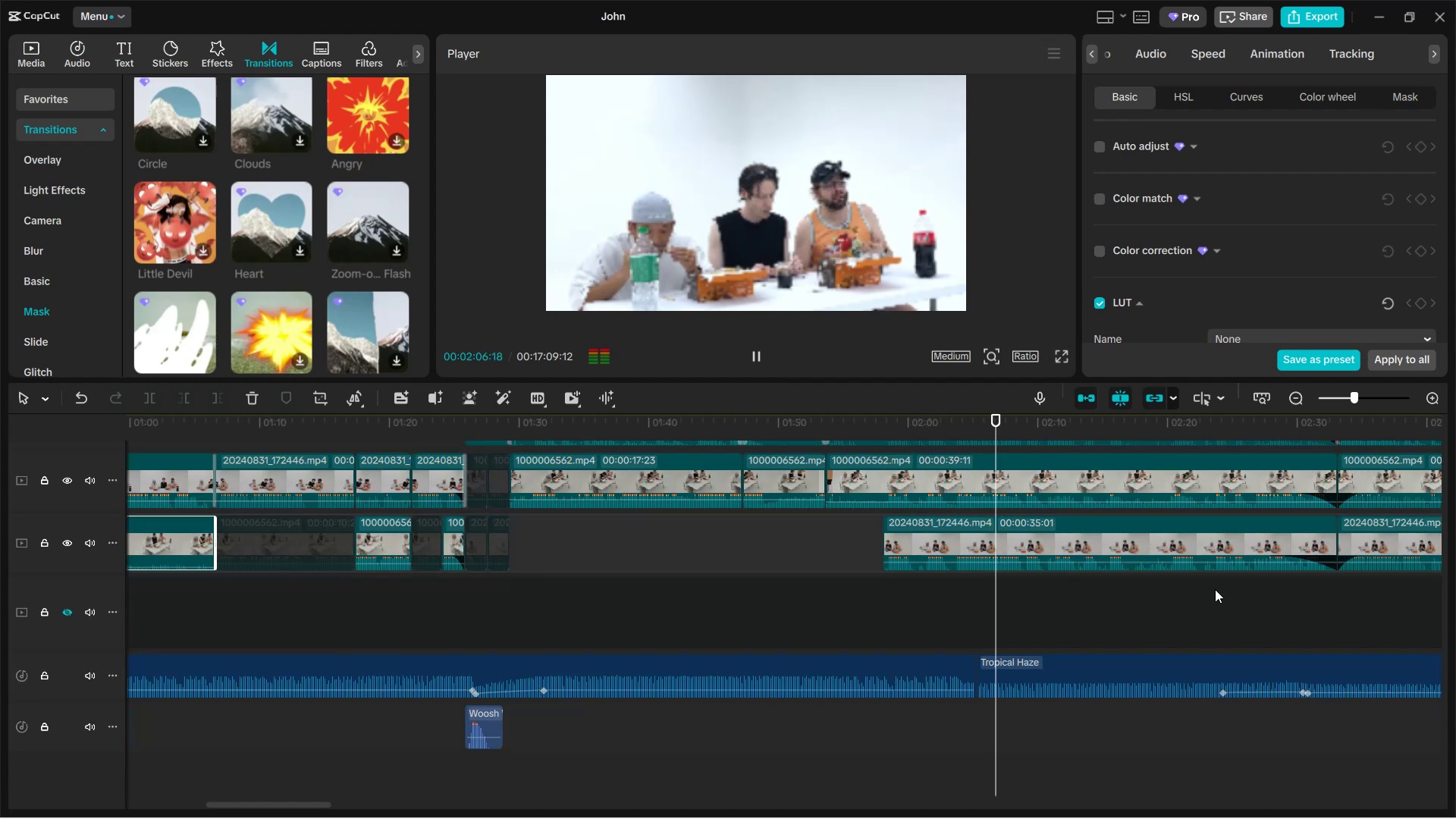 
scroll: coordinate [1218, 595], scroll_direction: none, amount: 0.0
 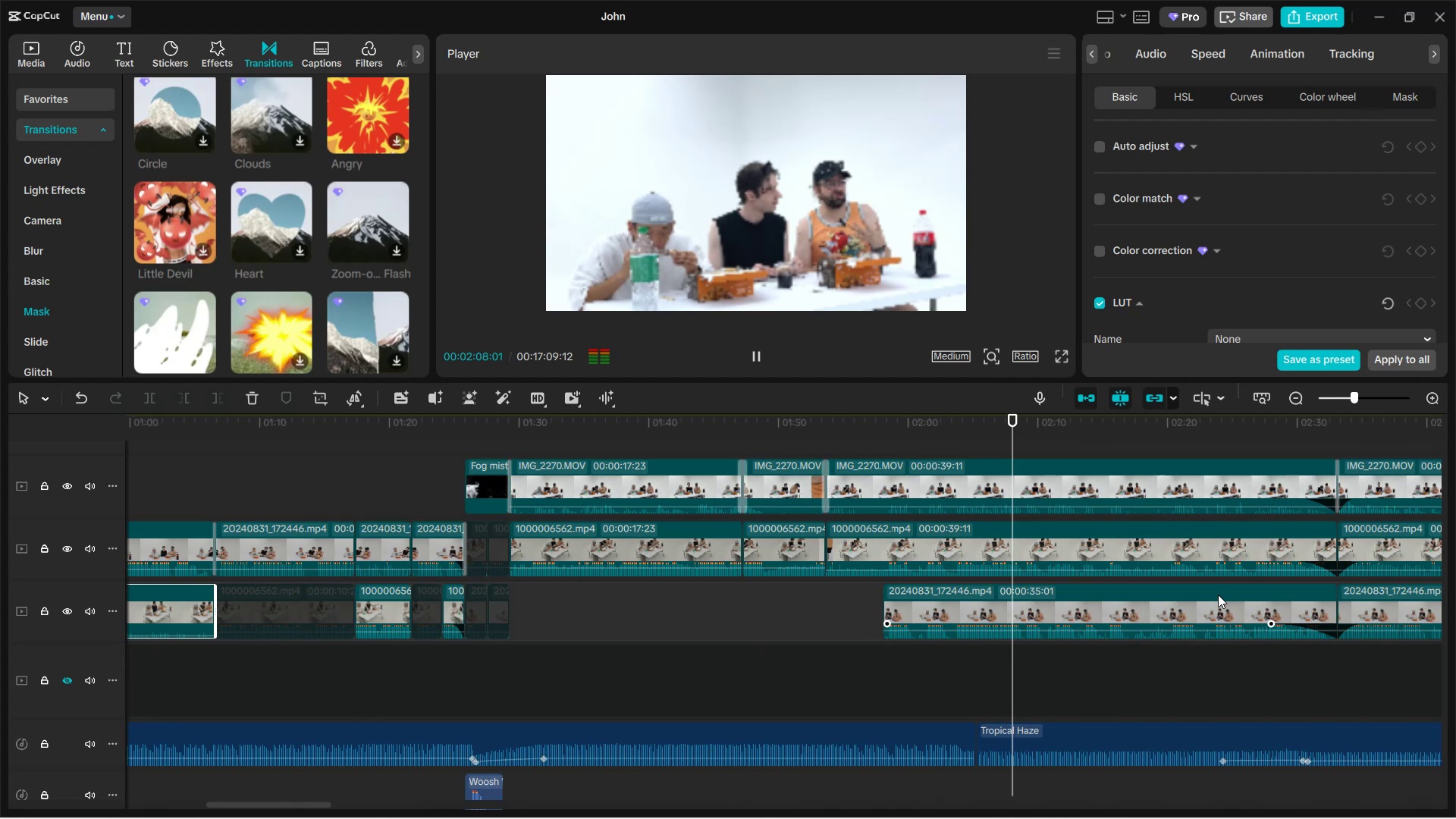 
scroll: coordinate [1171, 522], scroll_direction: up, amount: 11.0
 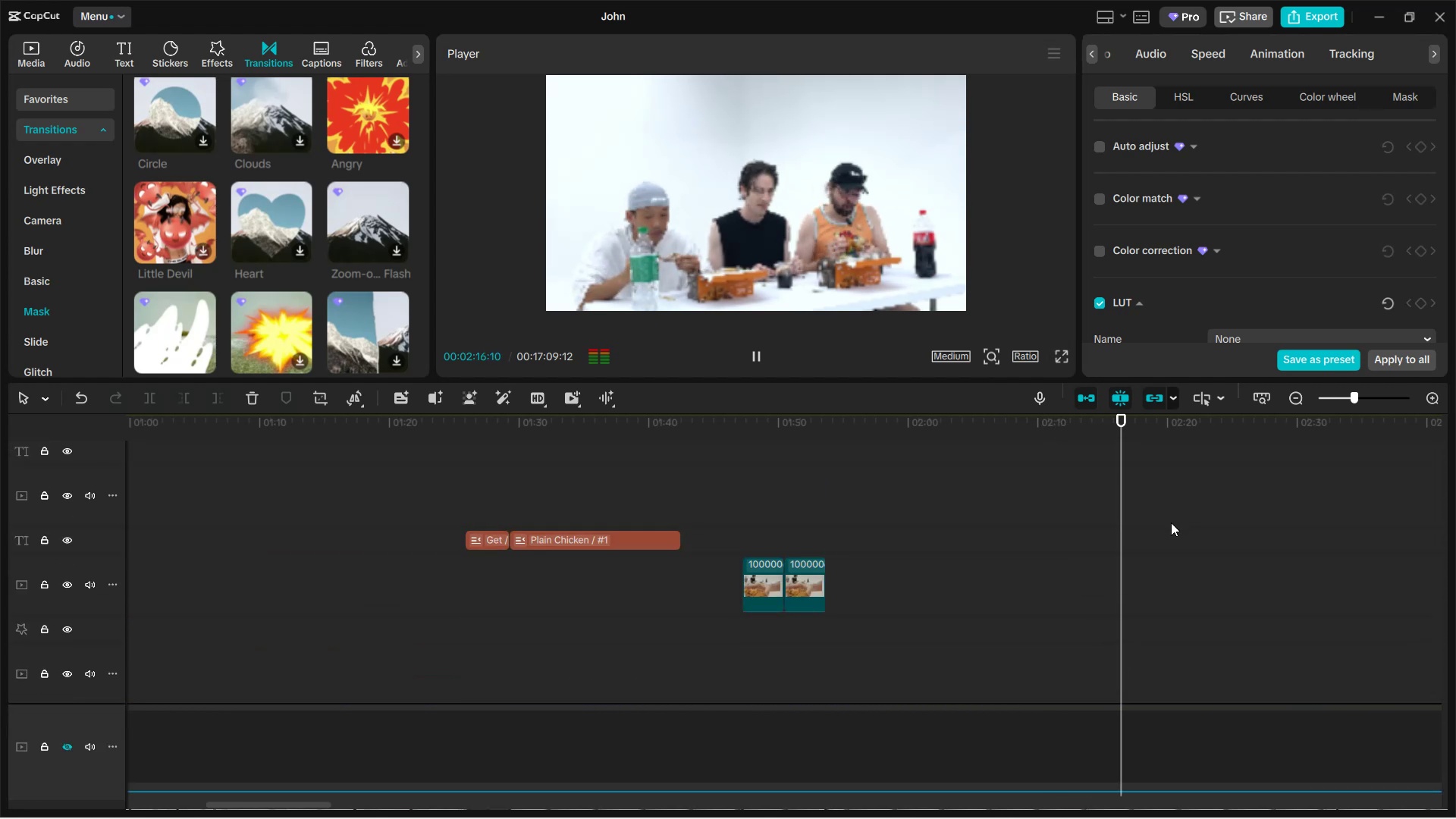 
scroll: coordinate [1171, 522], scroll_direction: down, amount: 7.0
 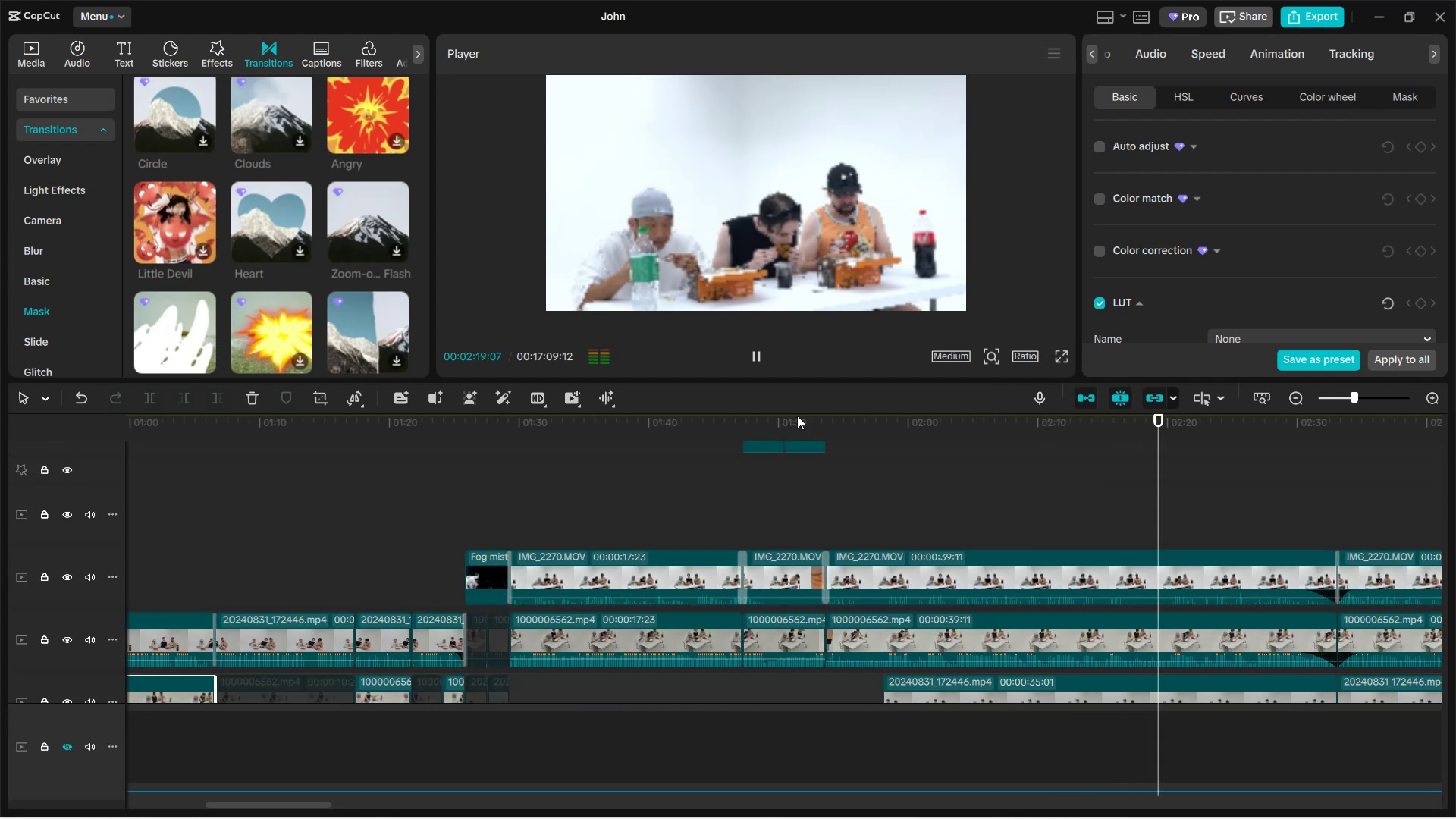 
mouse_move([761, 362])
 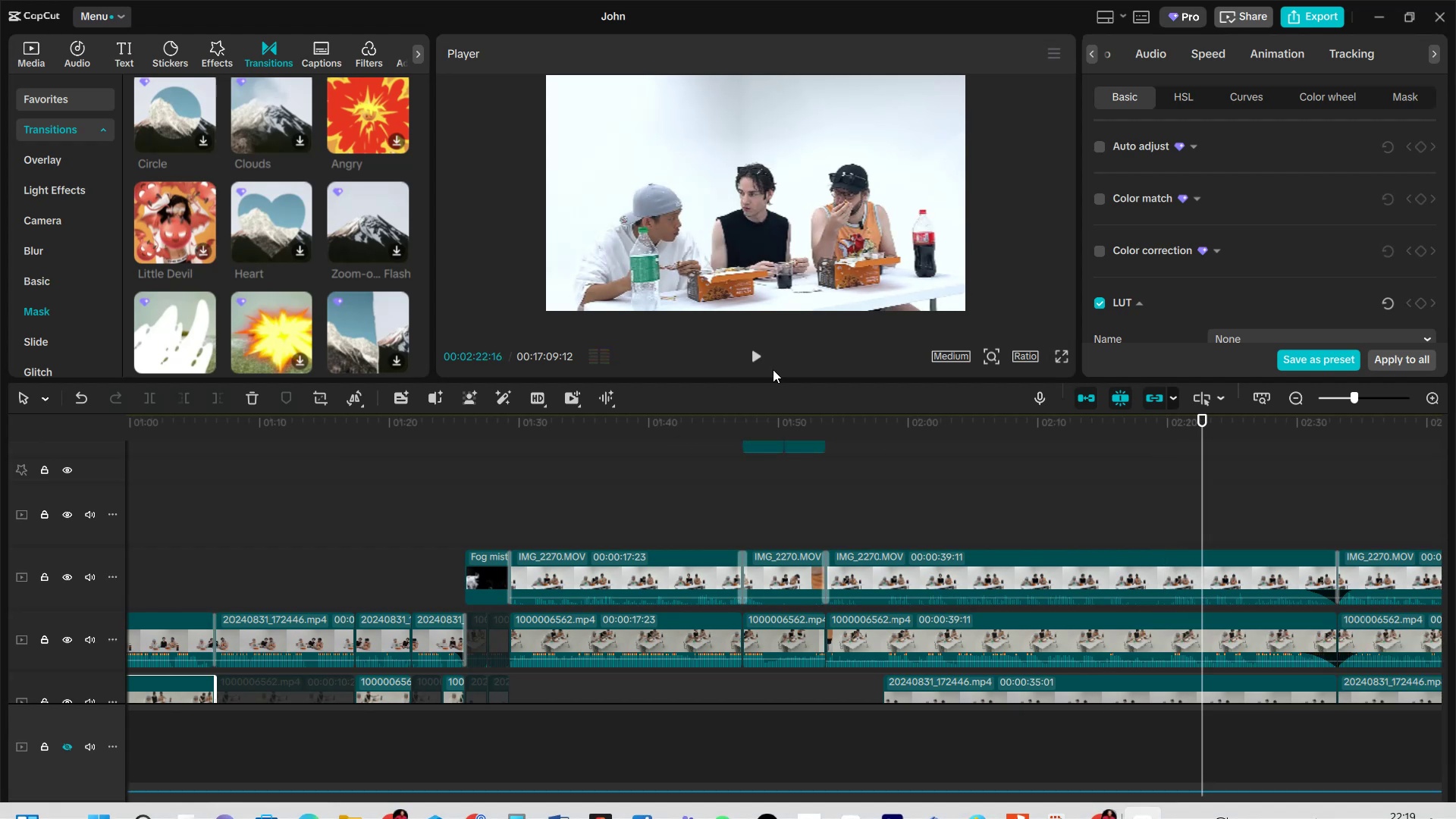 
left_click([755, 354])
 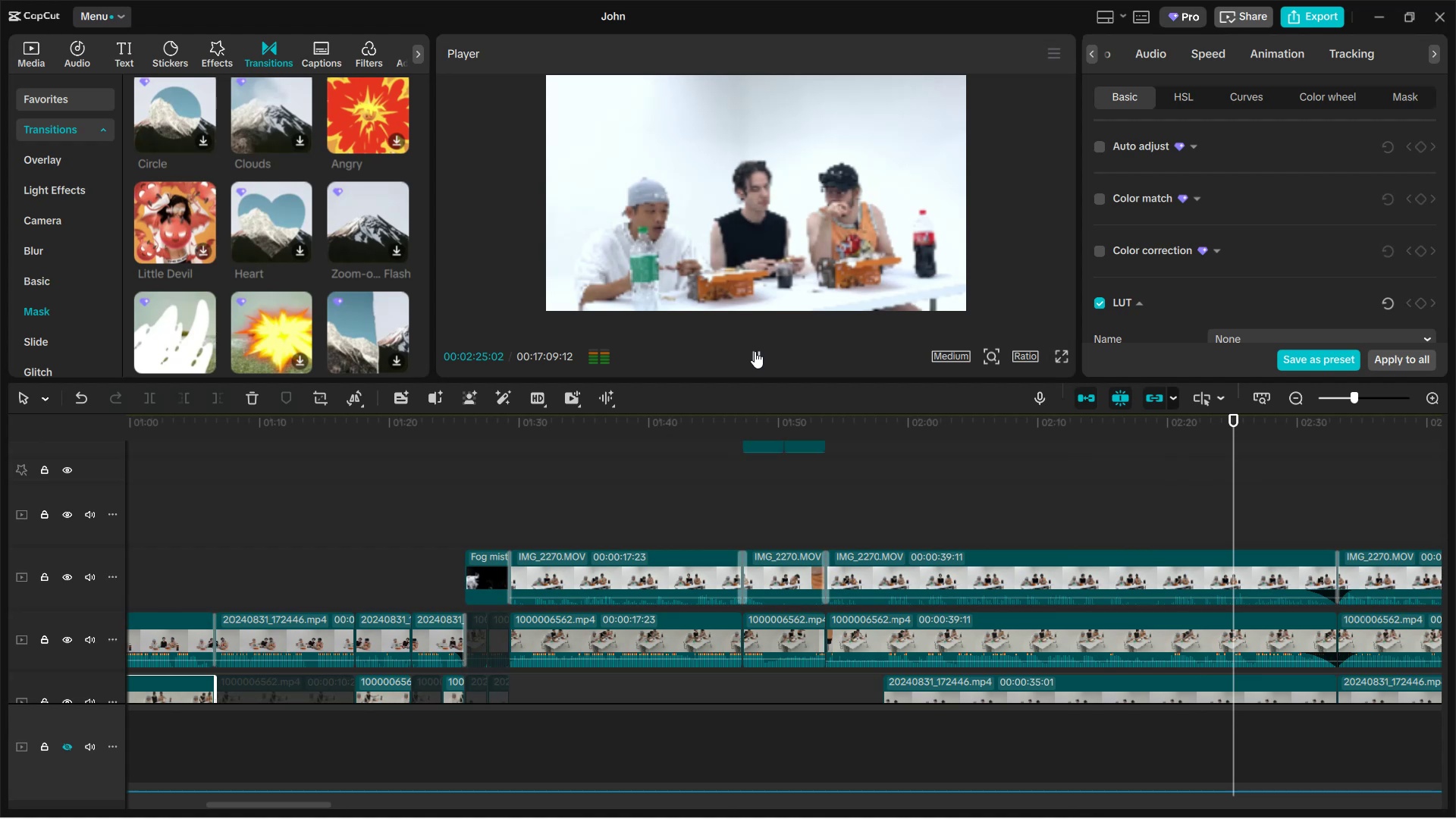 
left_click([755, 351])
 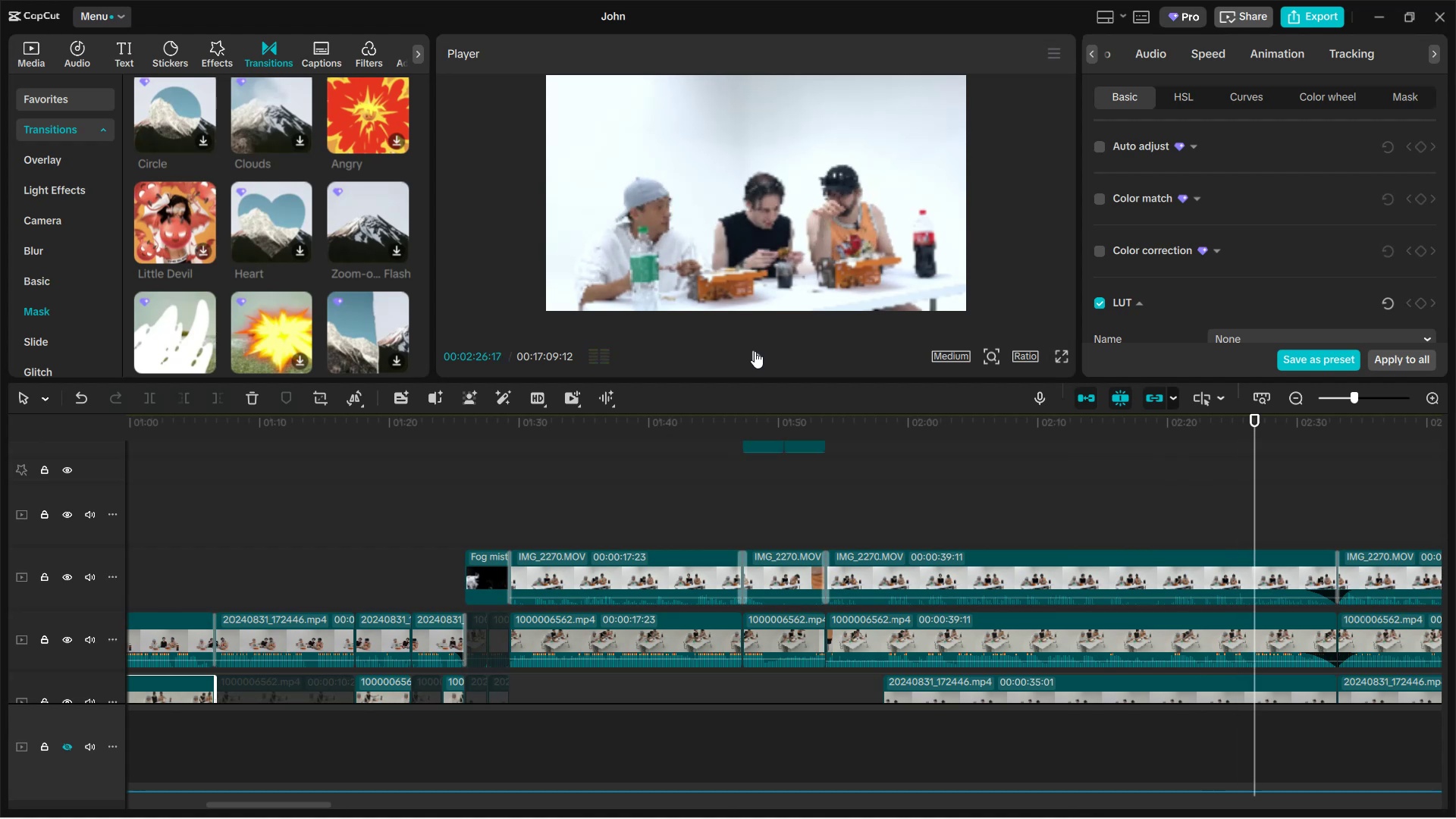 
left_click([755, 351])
 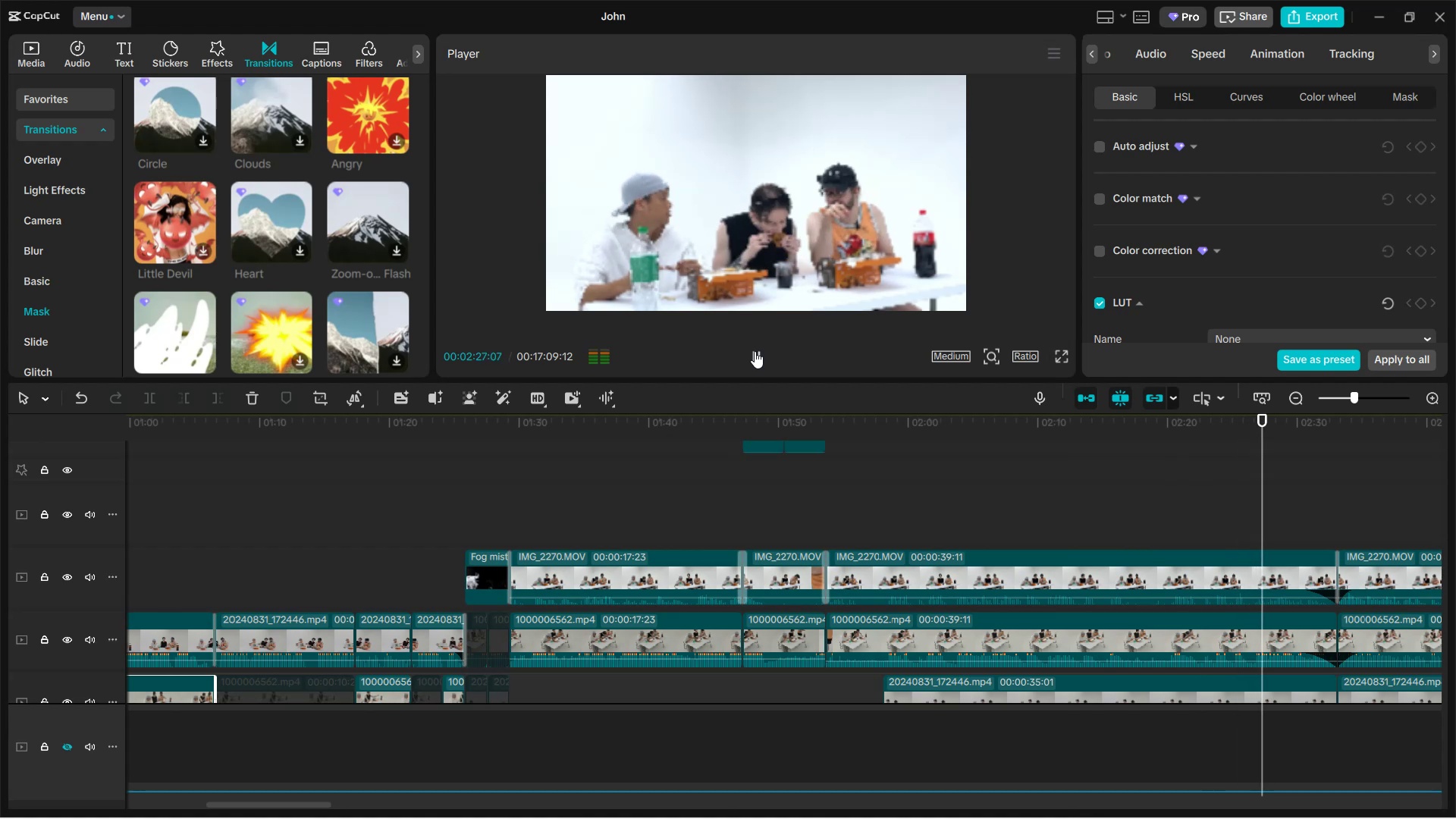 
left_click([755, 351])
 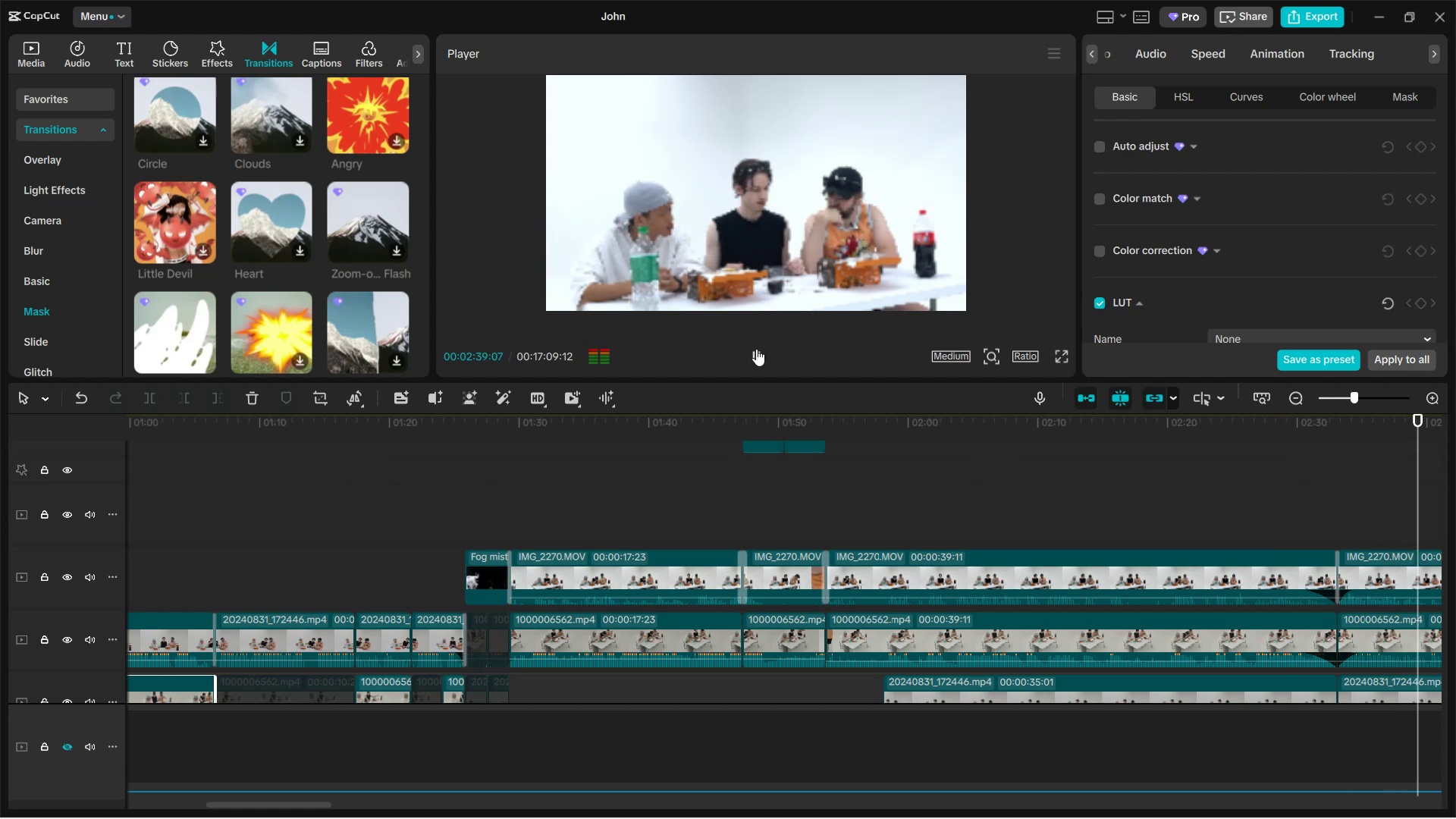 
wait(22.7)
 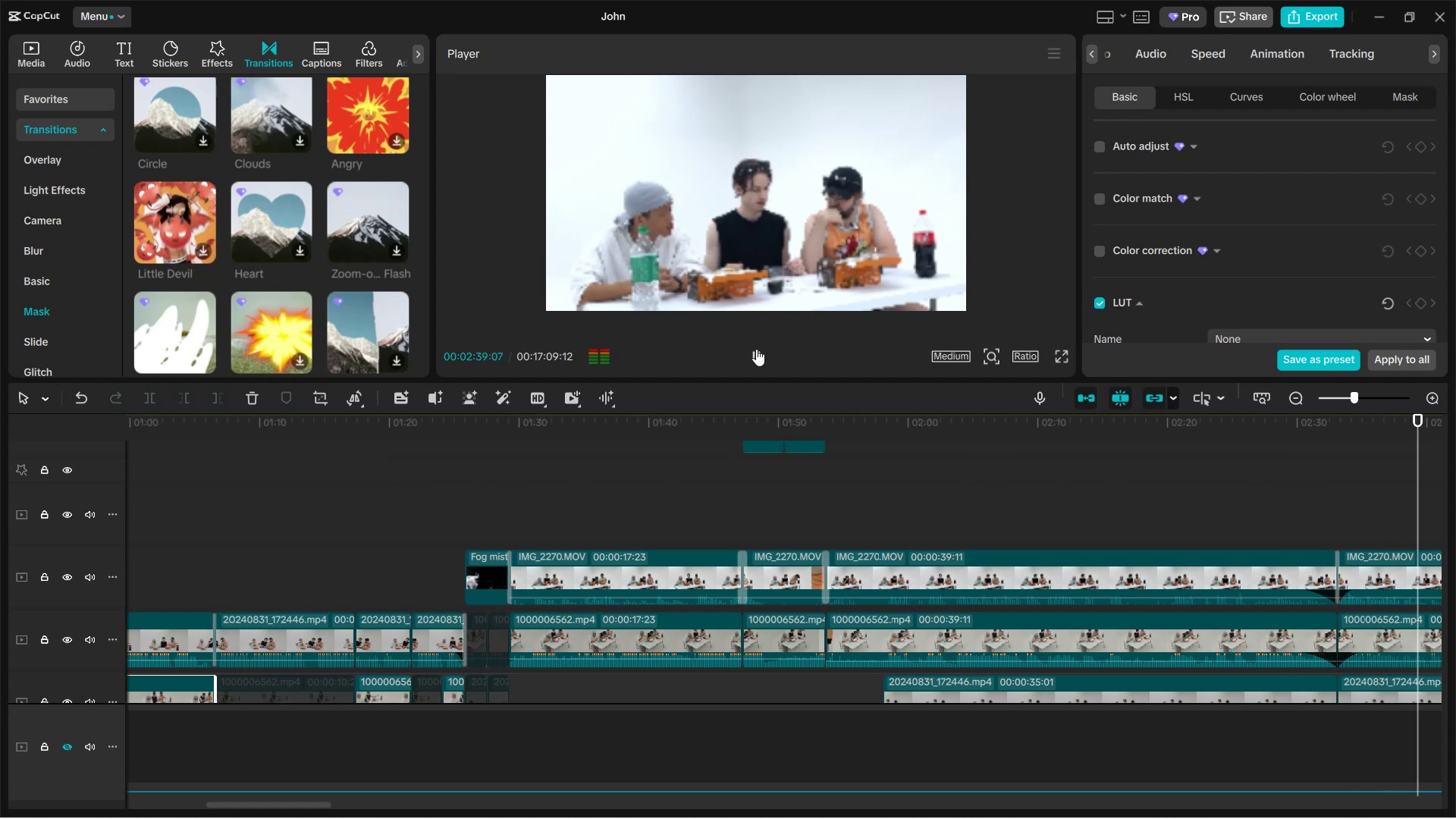 
left_click([756, 351])
 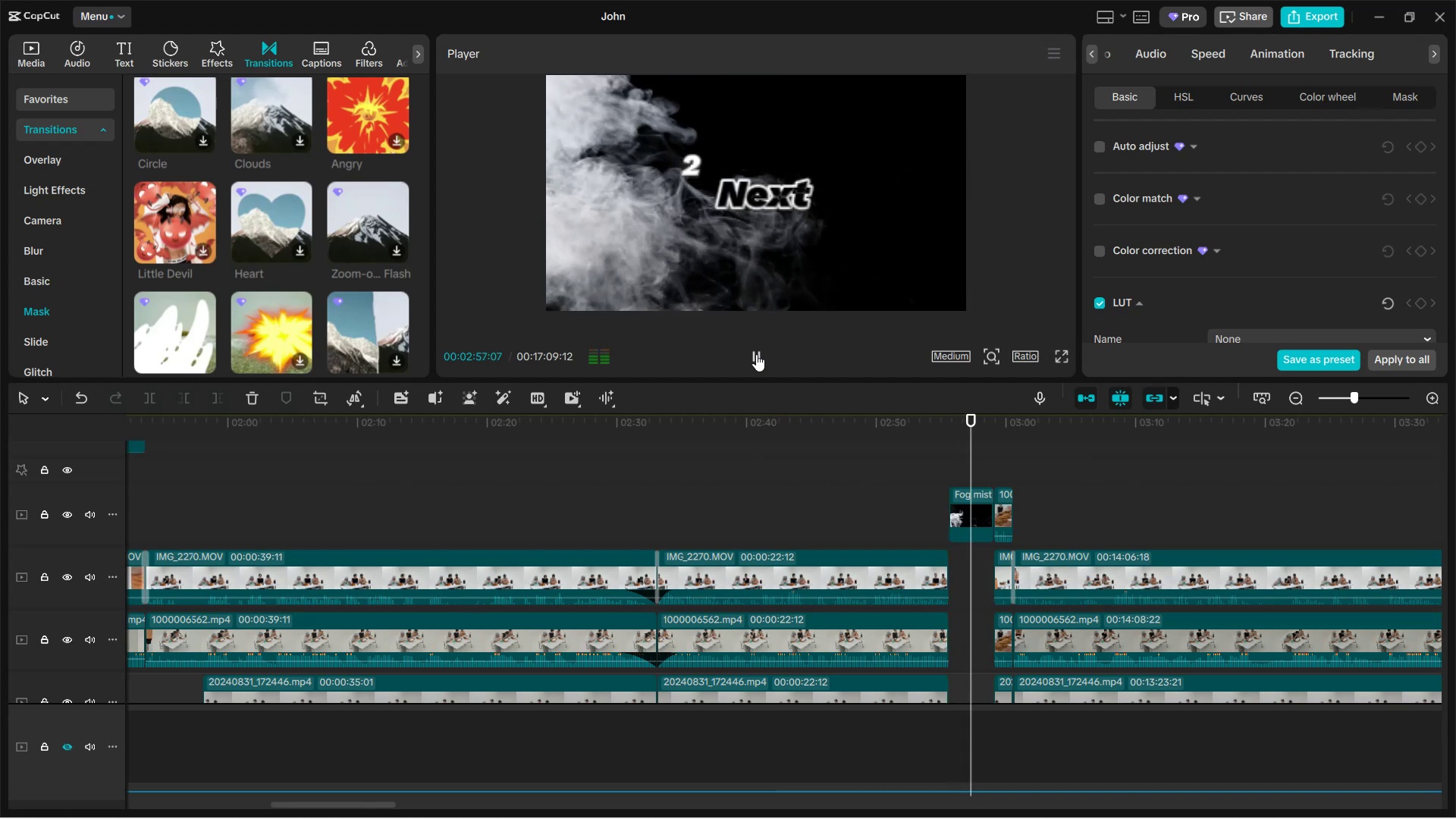 
wait(19.82)
 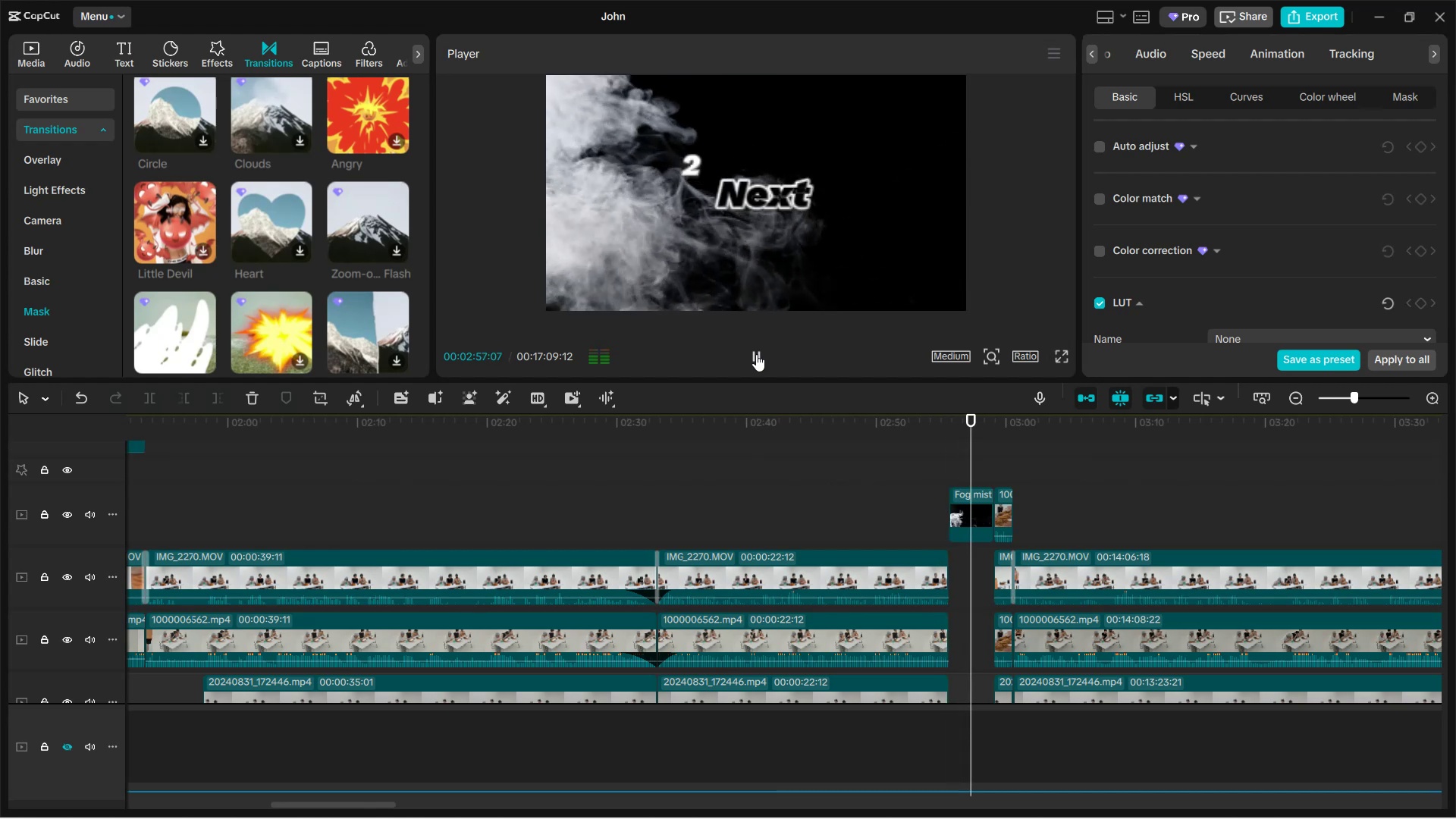 
left_click([756, 354])
 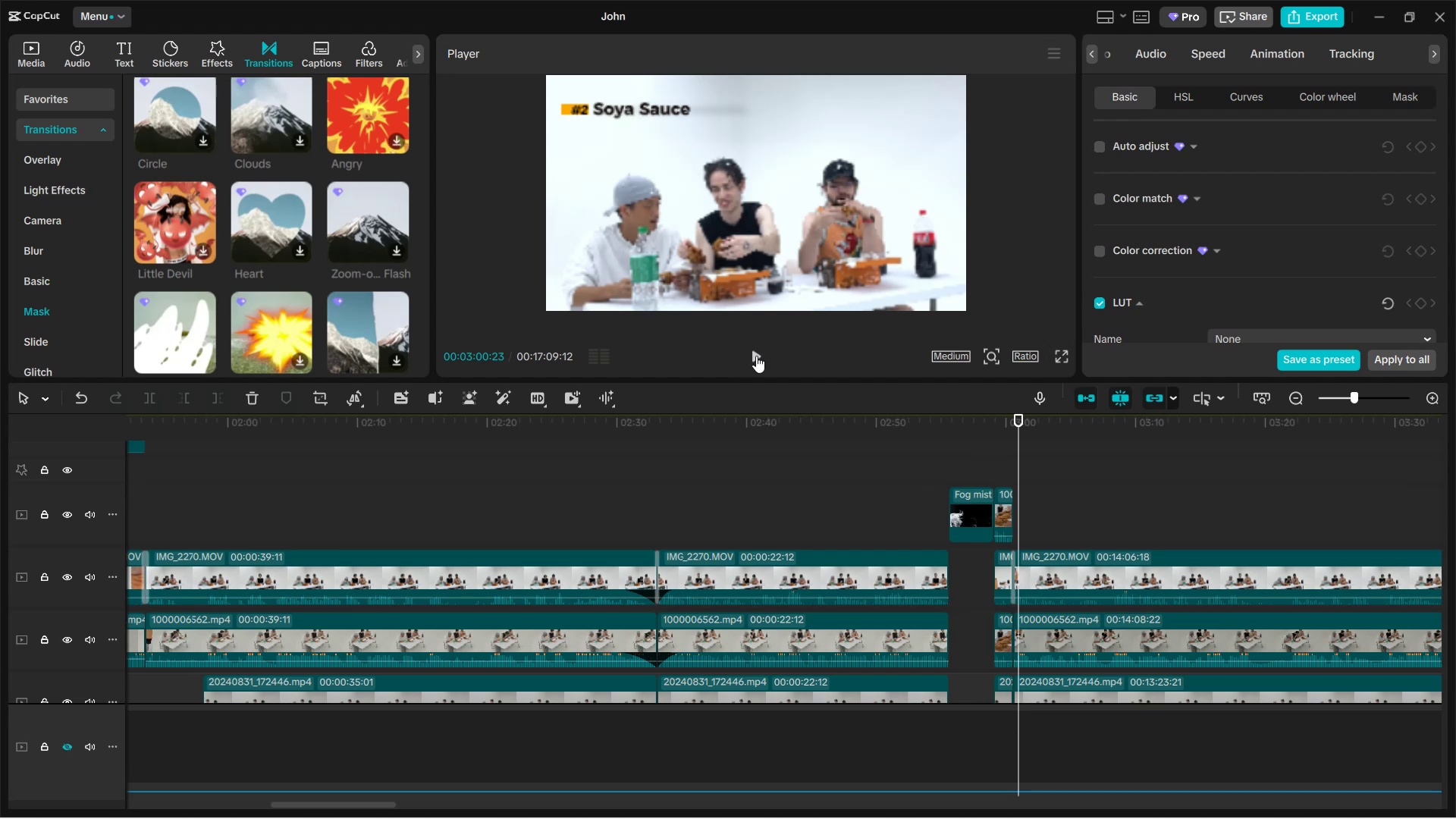 
wait(7.08)
 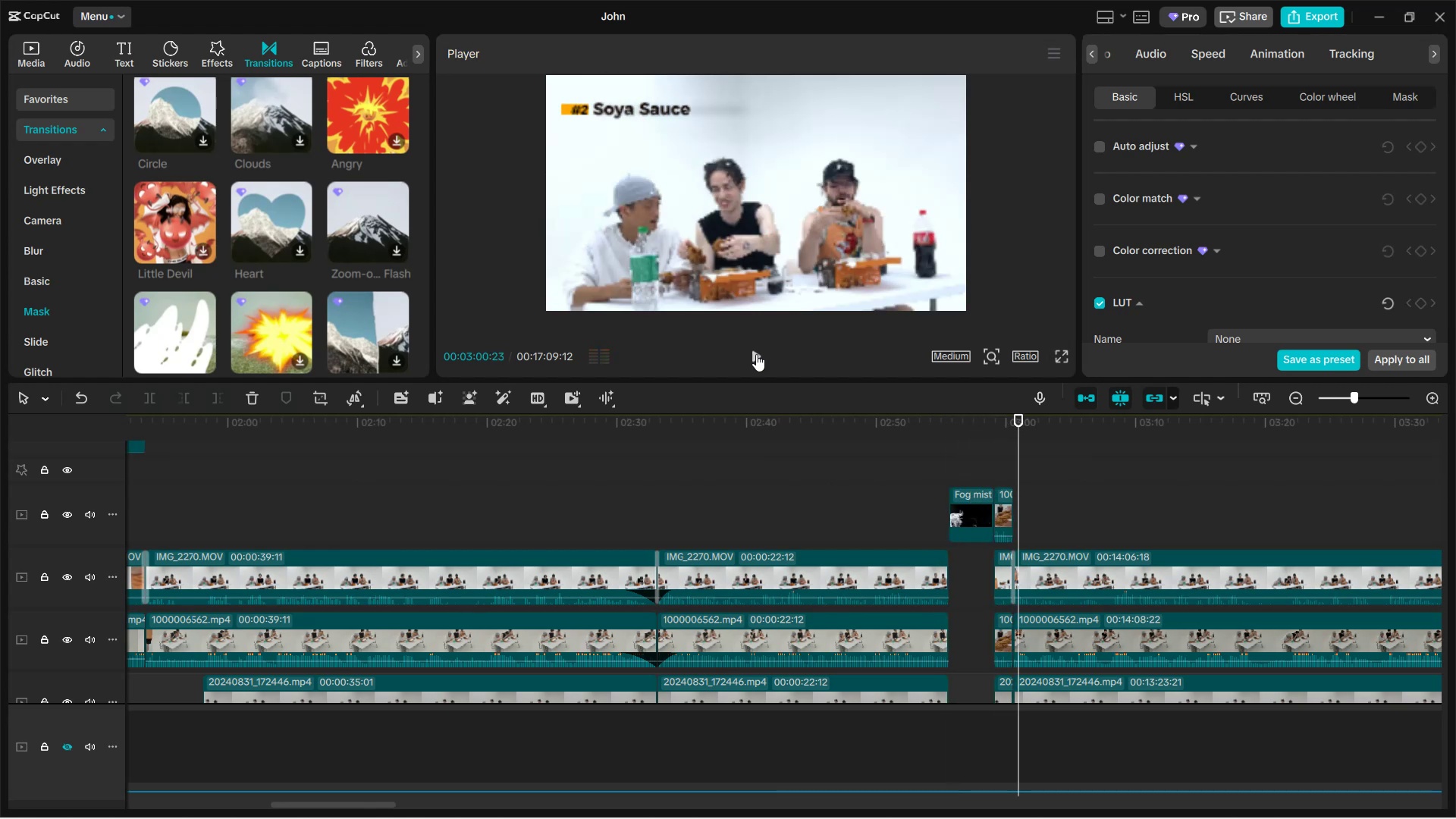 
left_click([756, 356])
 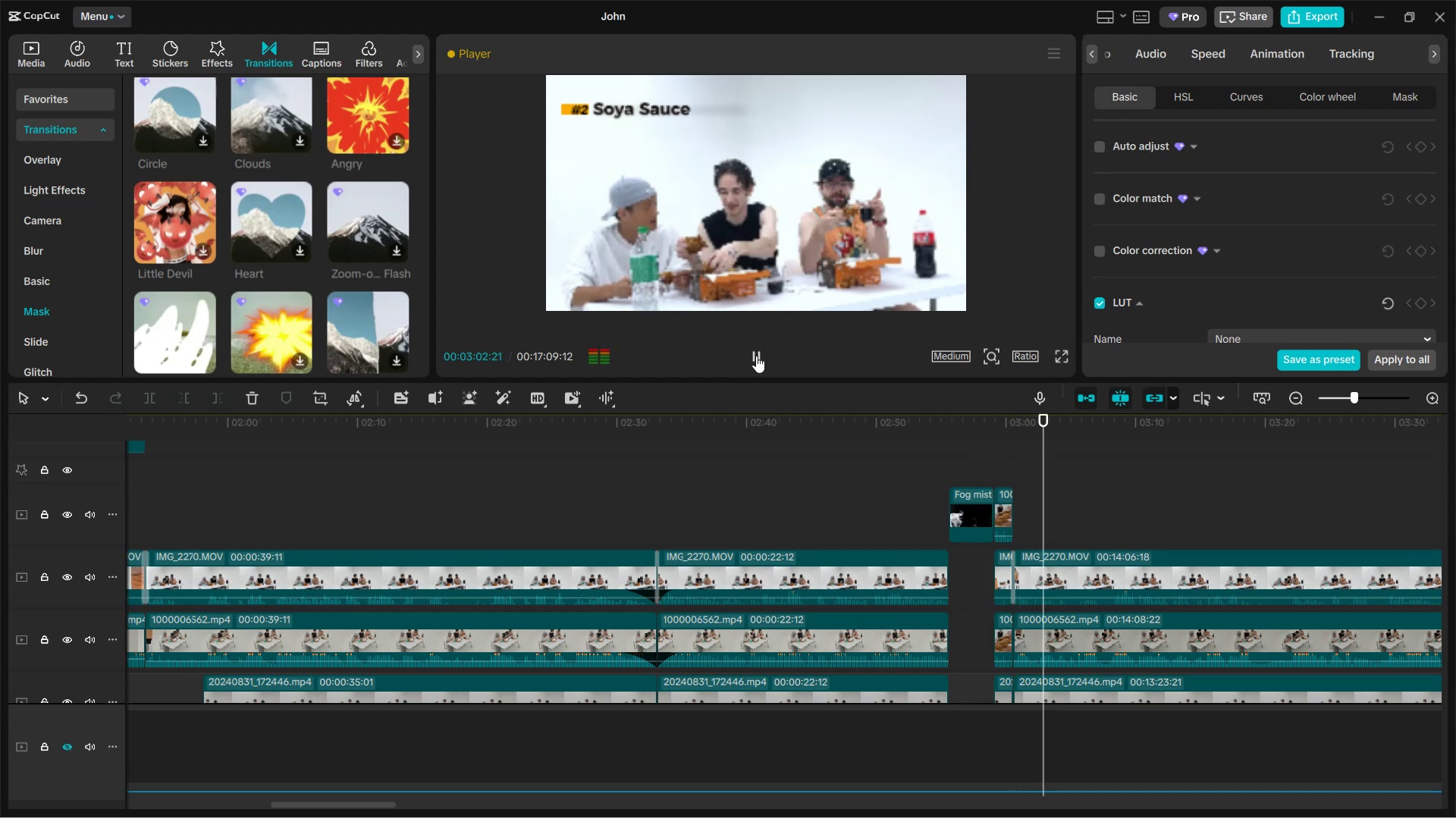 
left_click([756, 356])
 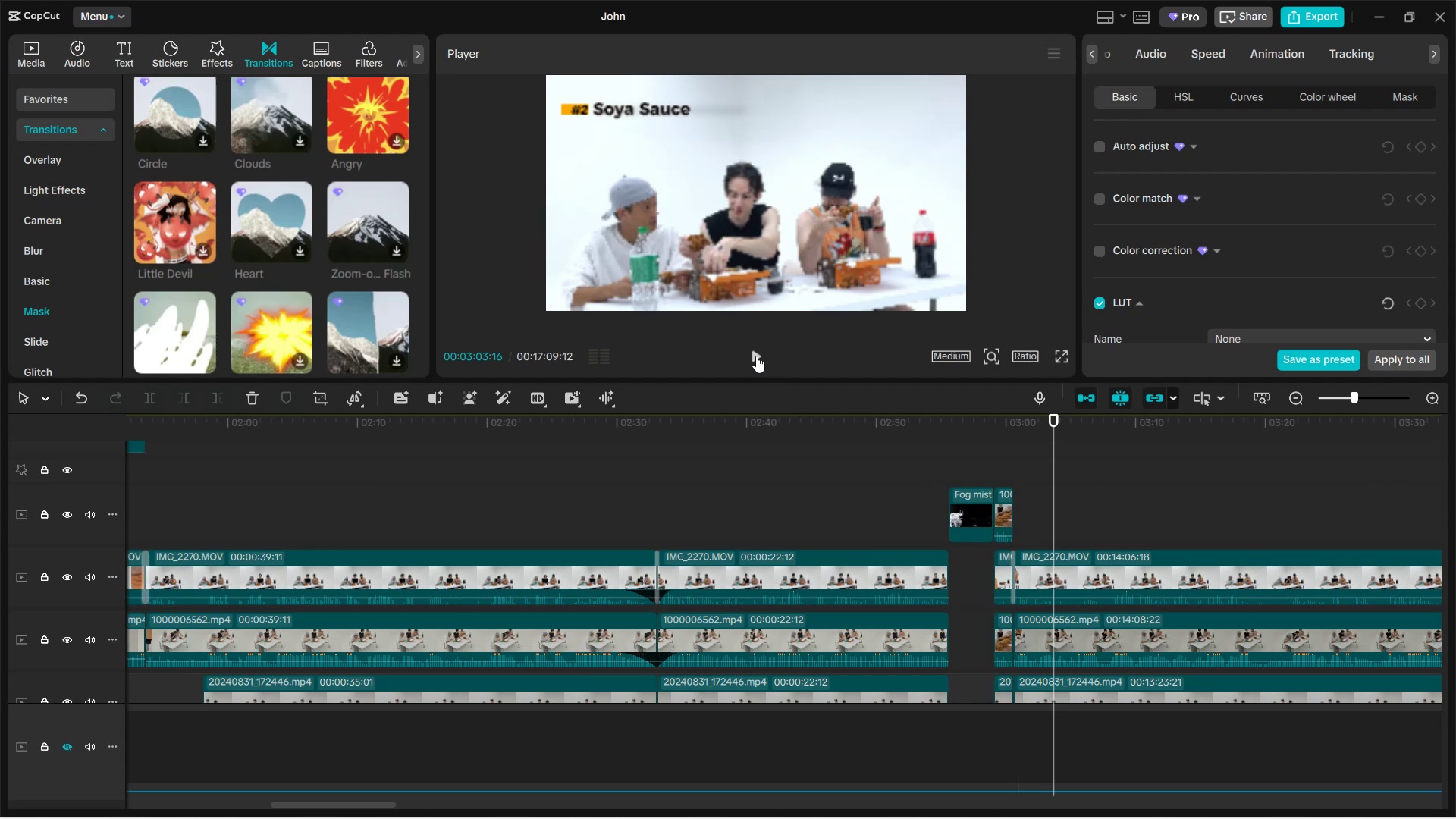 
left_click([756, 356])
 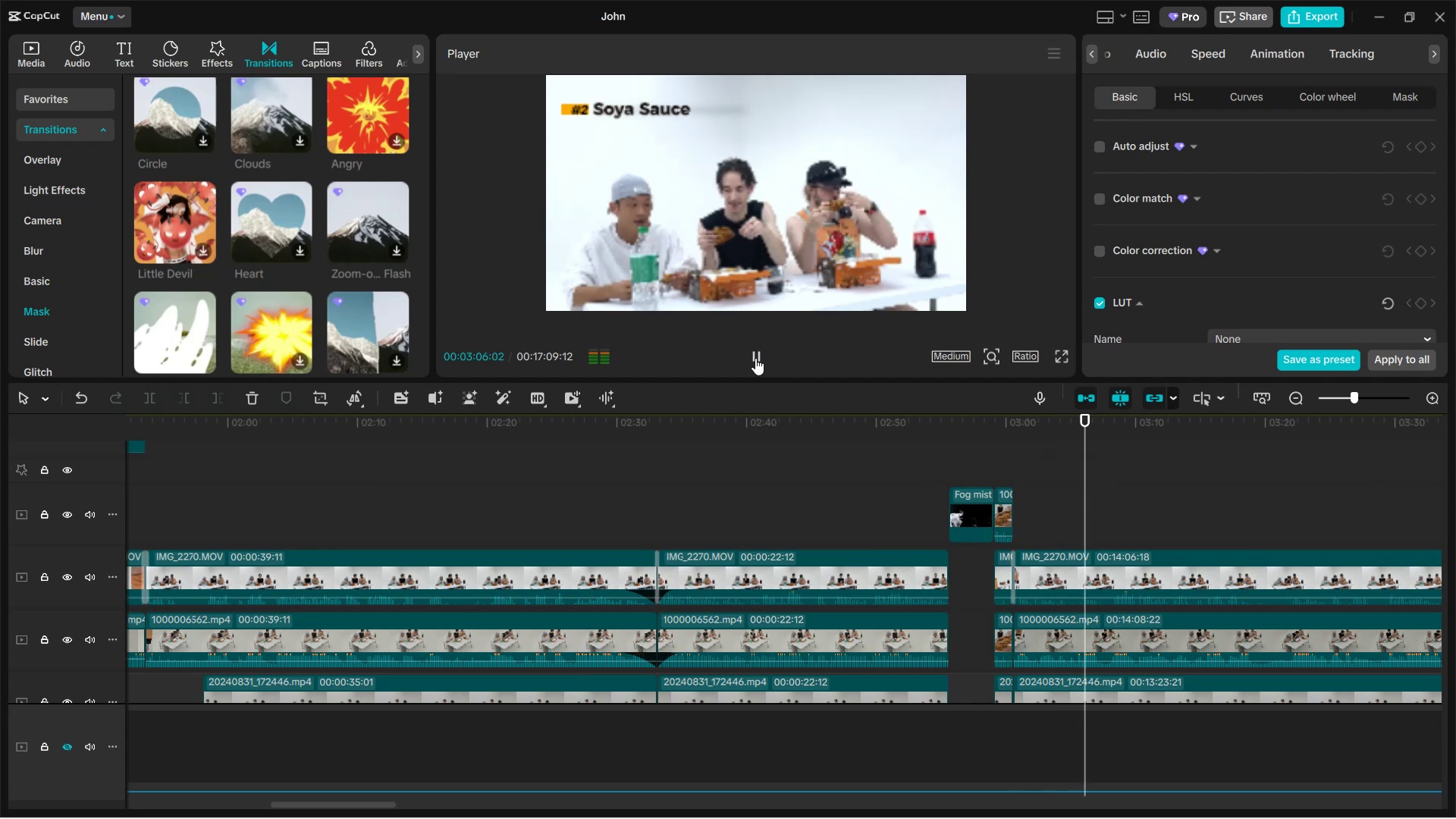 
wait(8.27)
 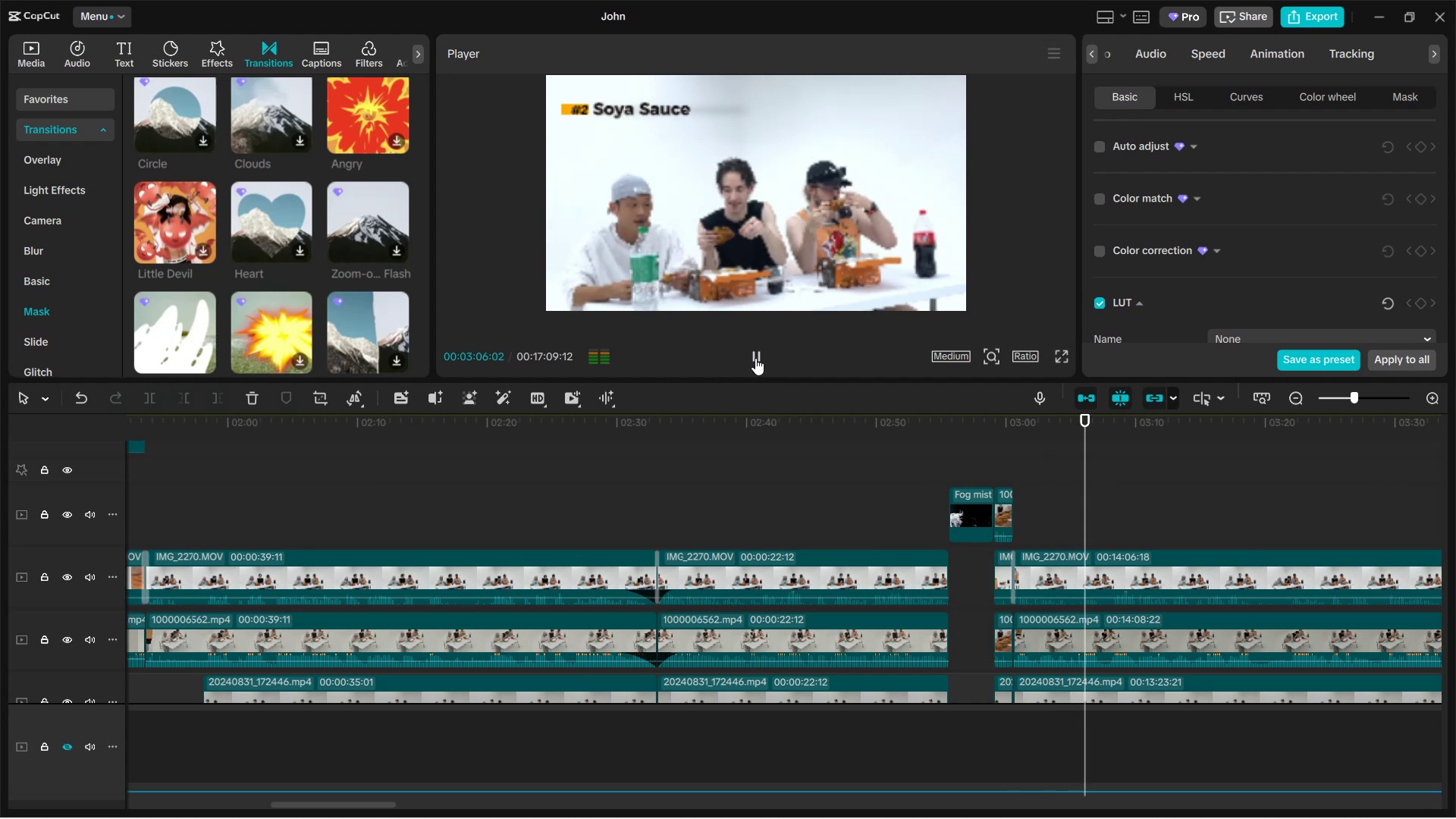 
left_click([1296, 404])
 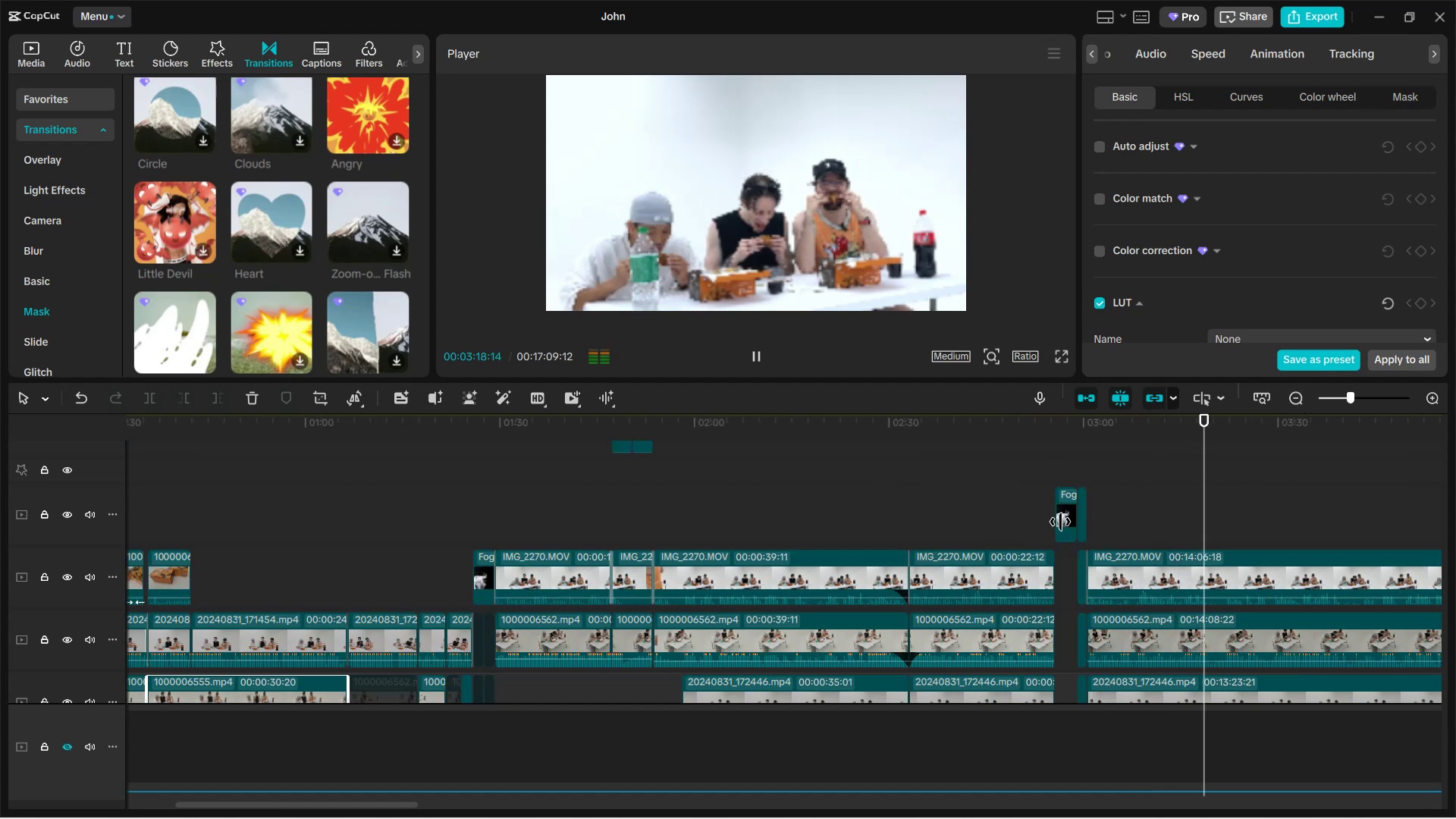 
wait(12.13)
 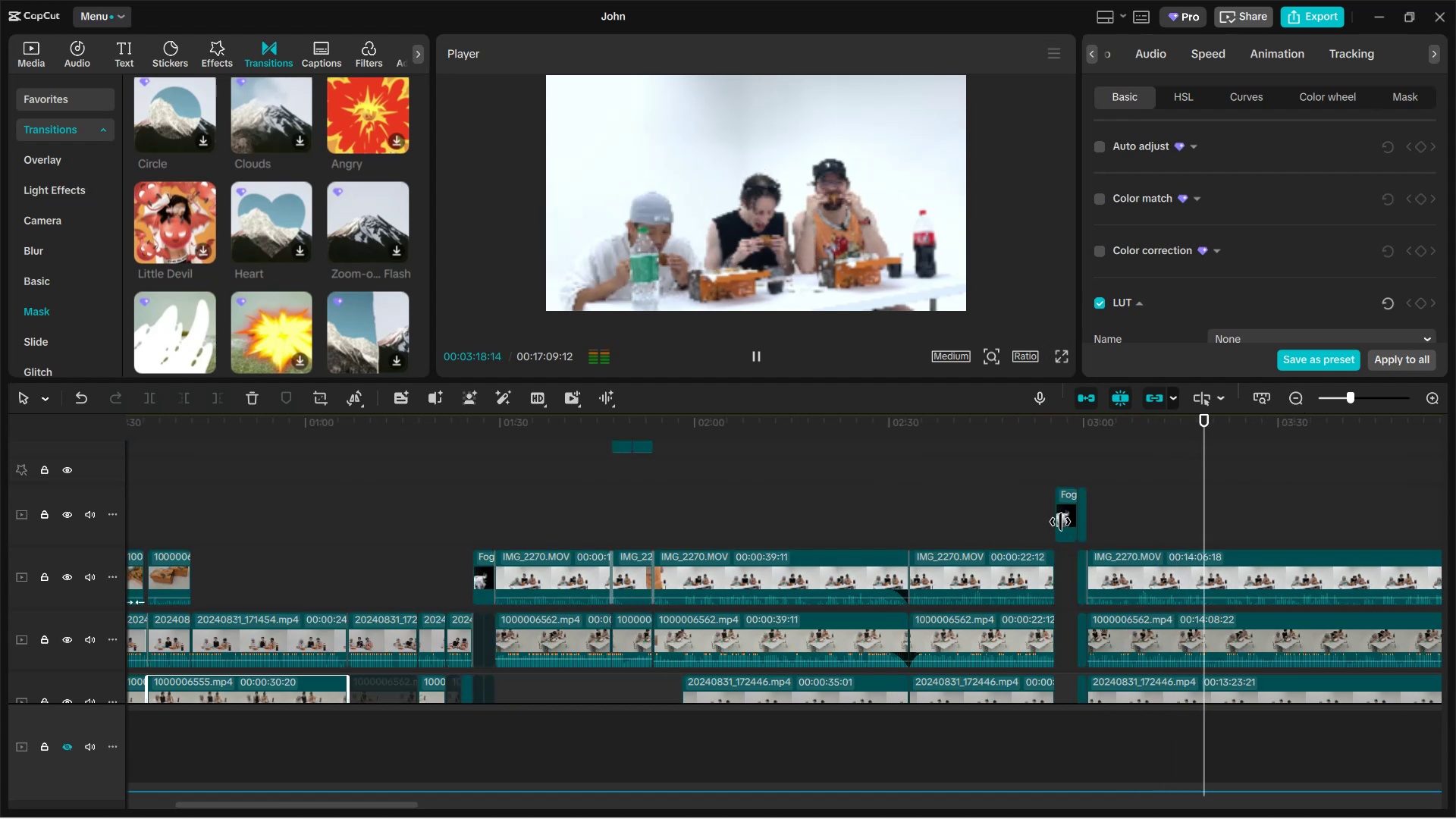 
scroll: coordinate [1311, 202], scroll_direction: down, amount: 2.0
 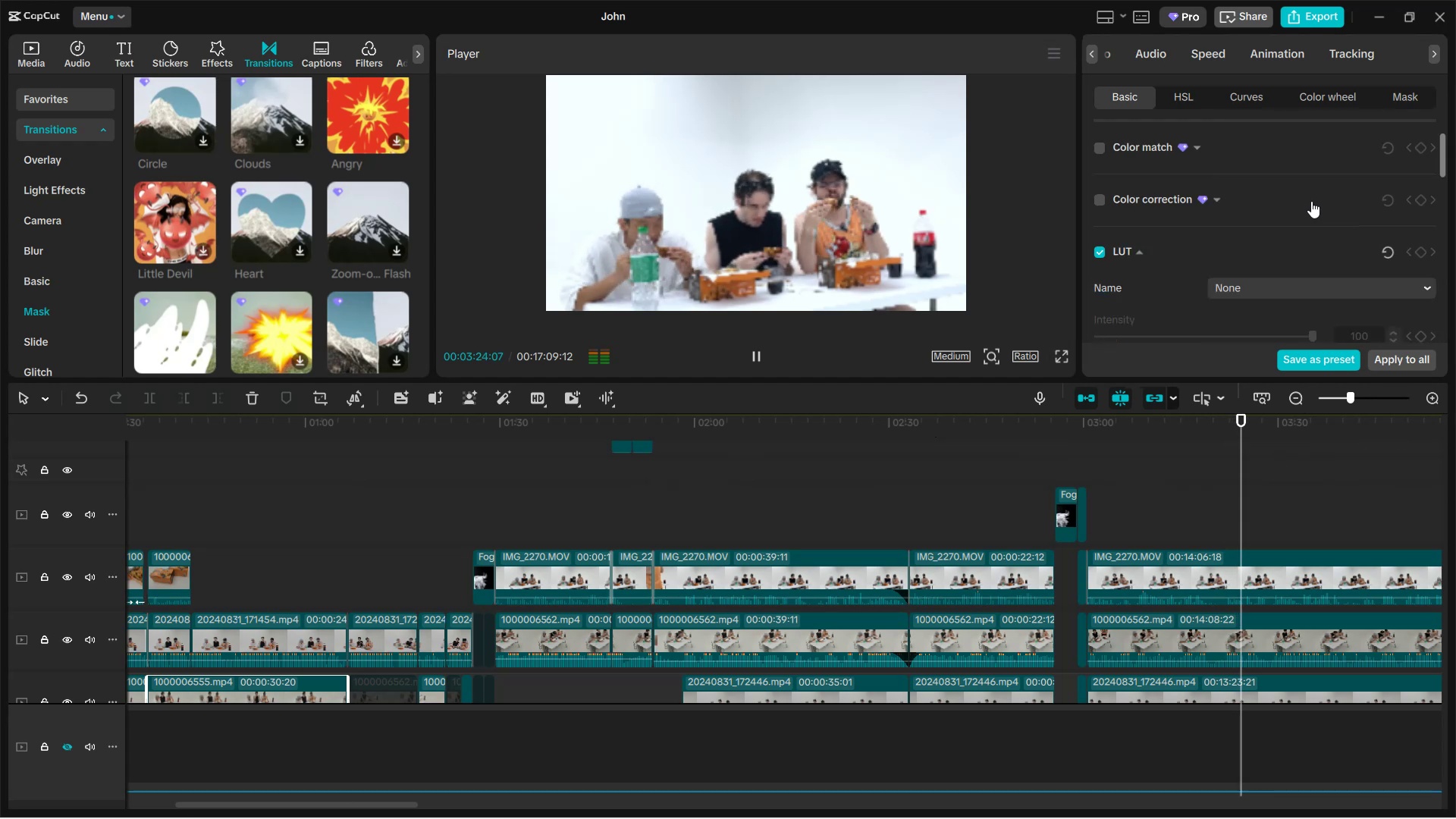 
scroll: coordinate [1311, 201], scroll_direction: up, amount: 5.0
 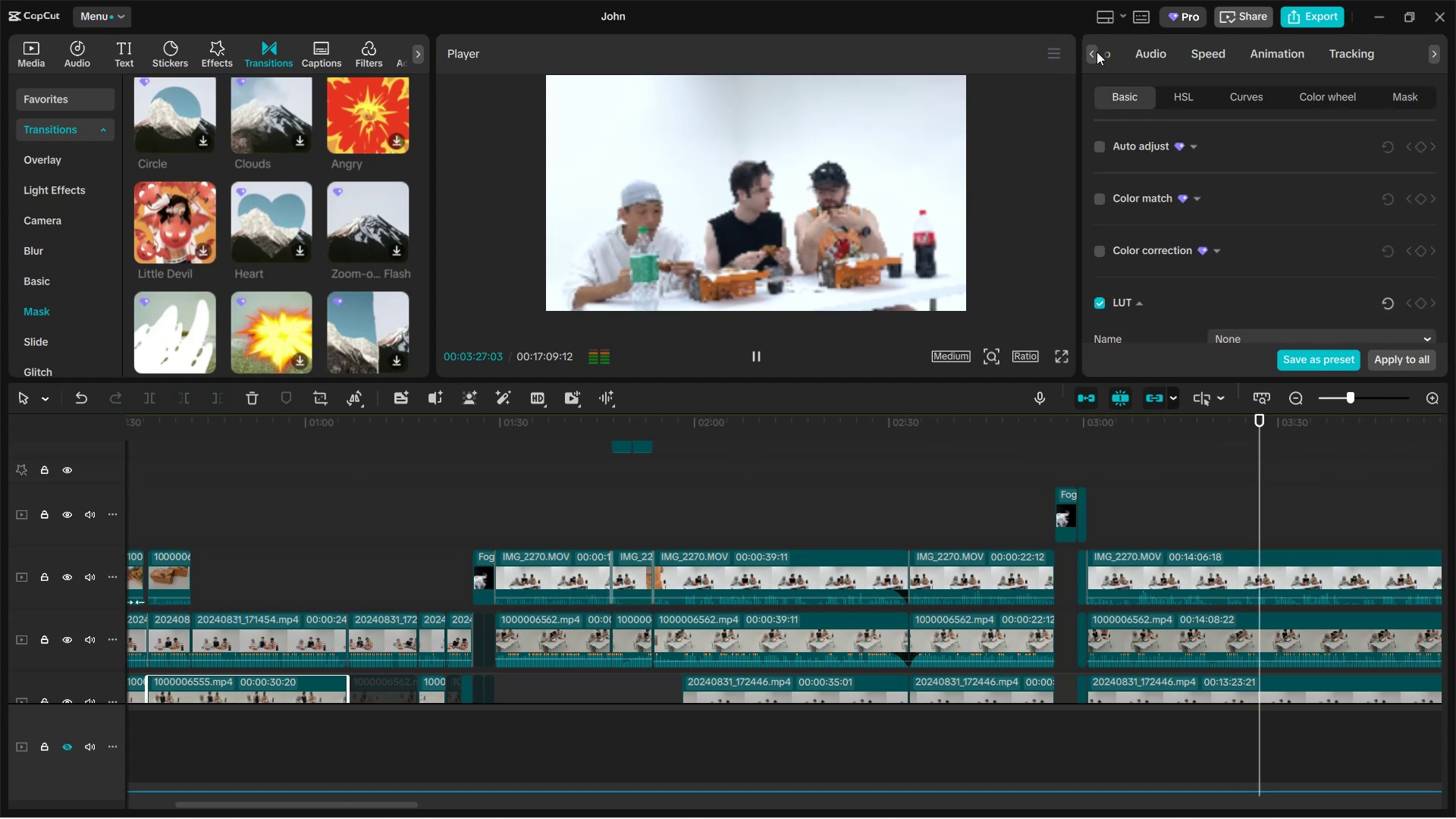 
left_click([1094, 58])
 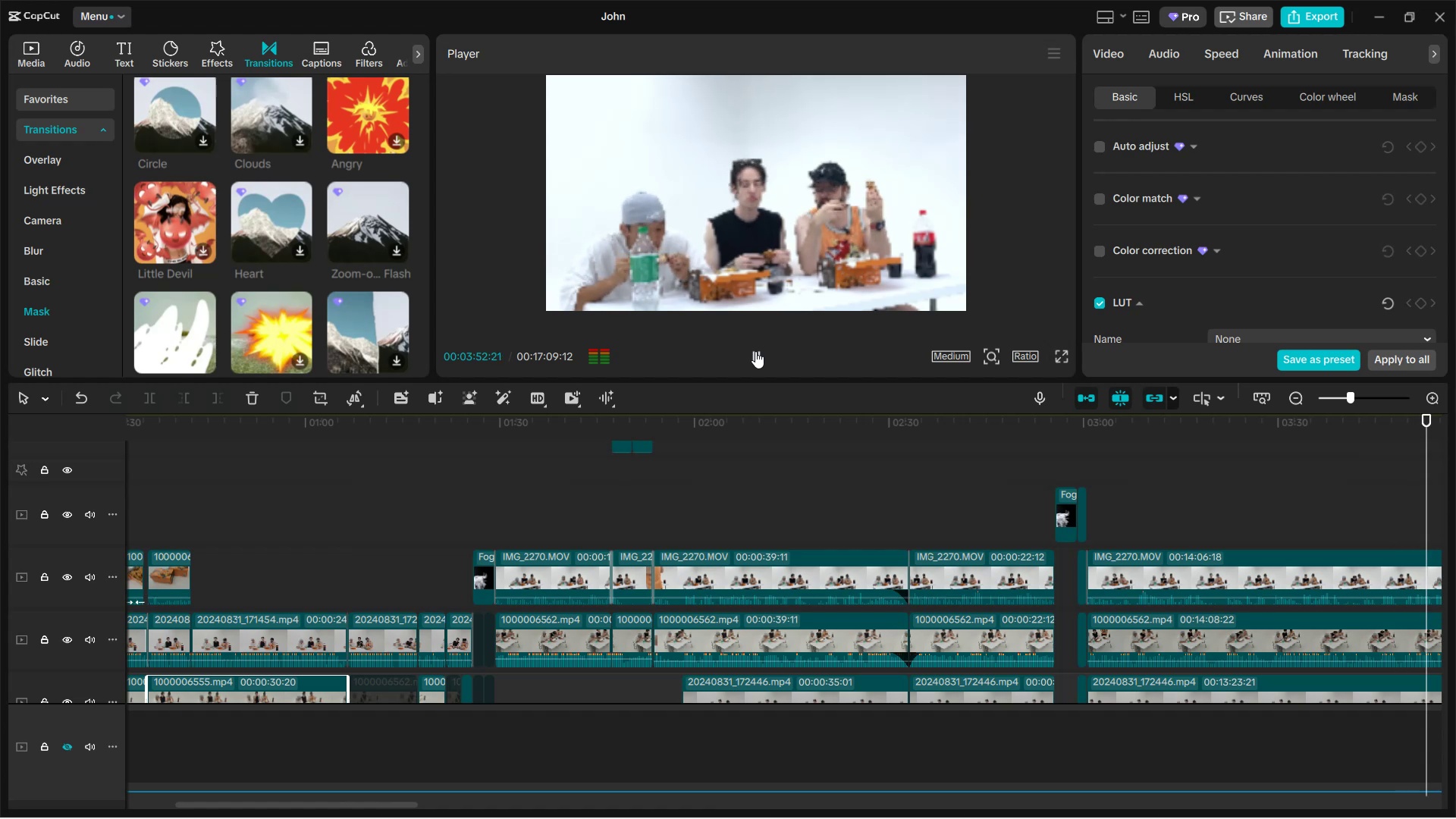 
wait(30.1)
 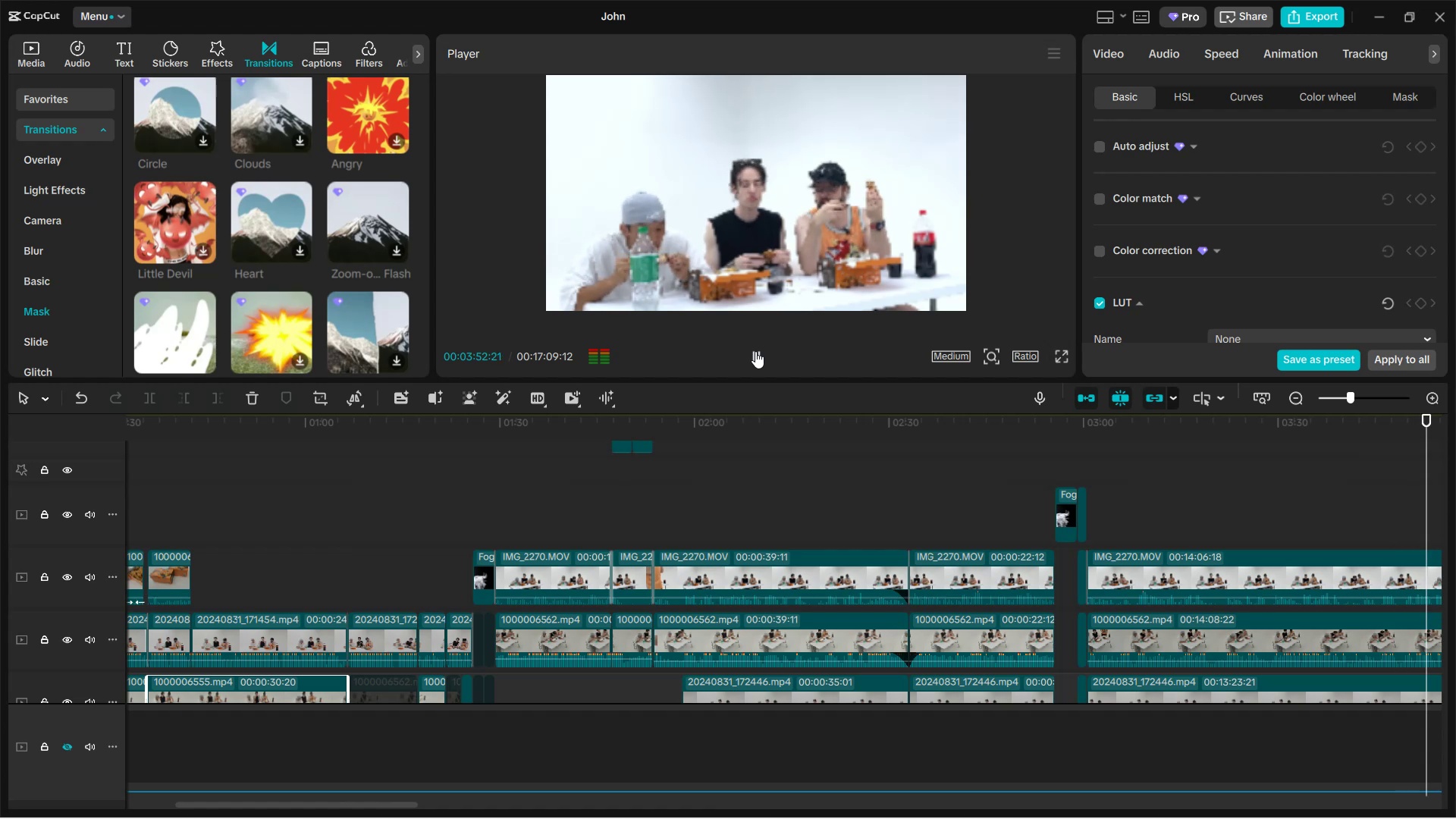 
left_click([755, 351])
 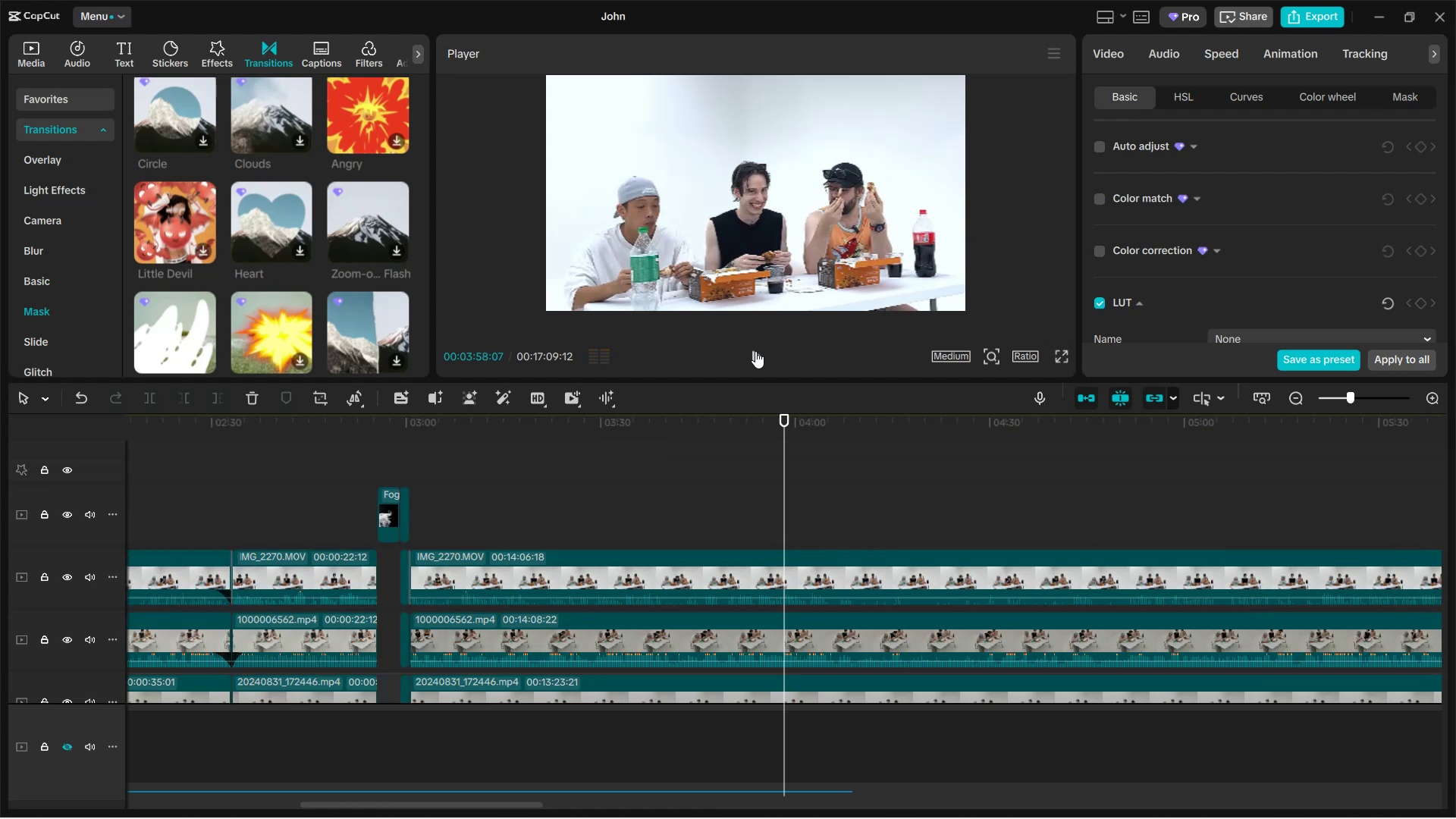 
left_click([755, 351])
 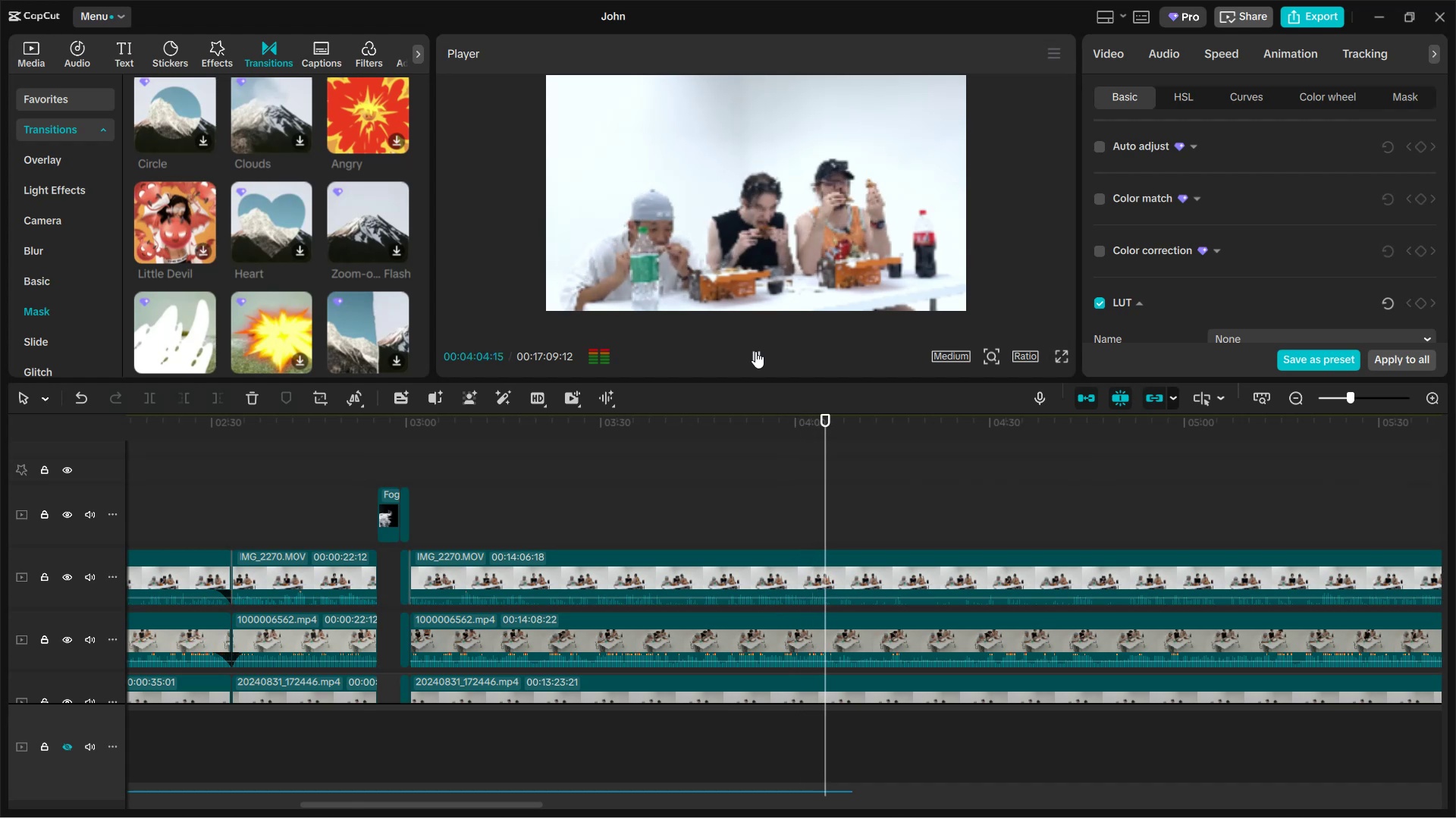 
wait(11.53)
 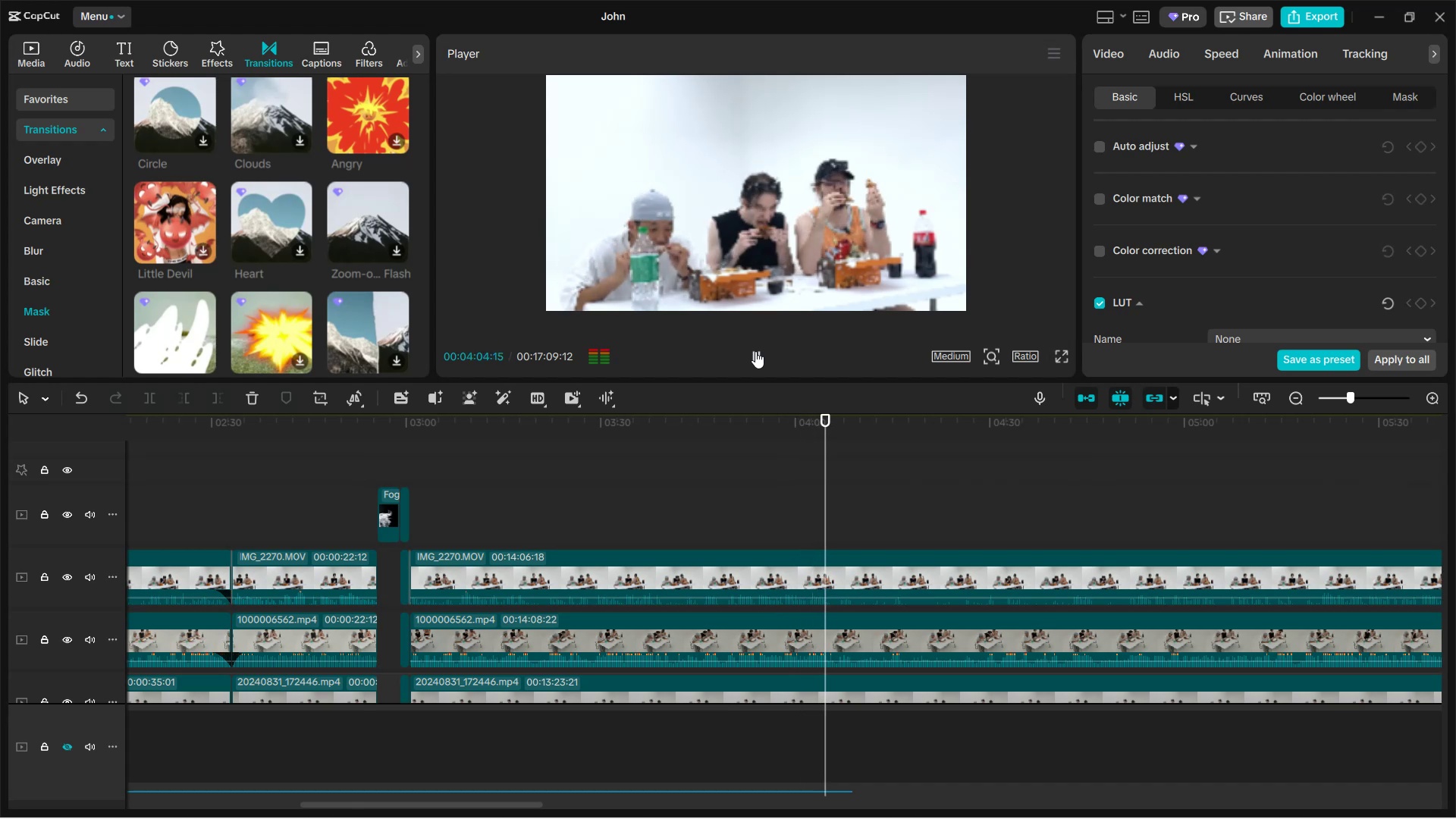 
left_click([755, 351])
 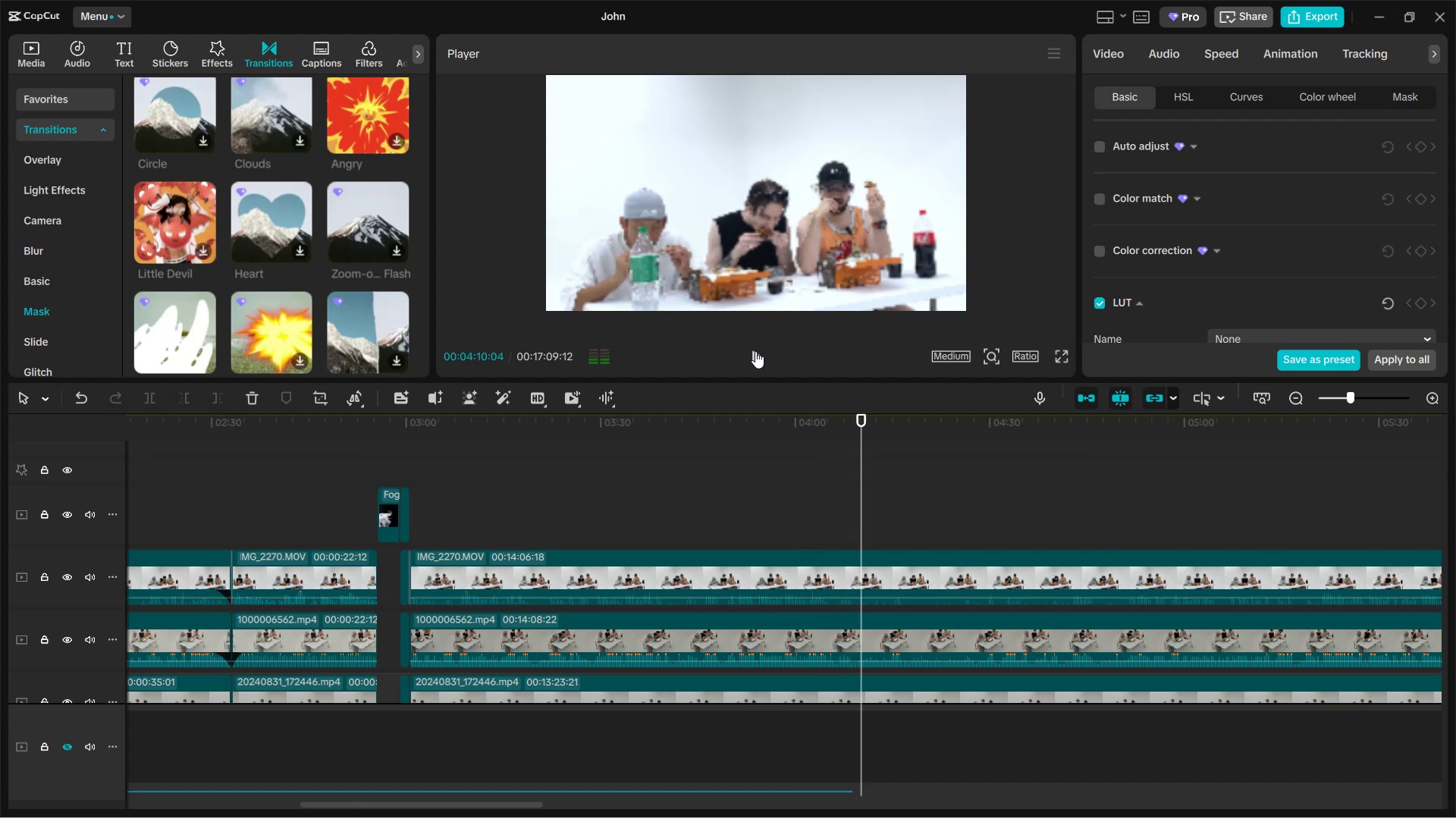 
left_click([755, 351])
 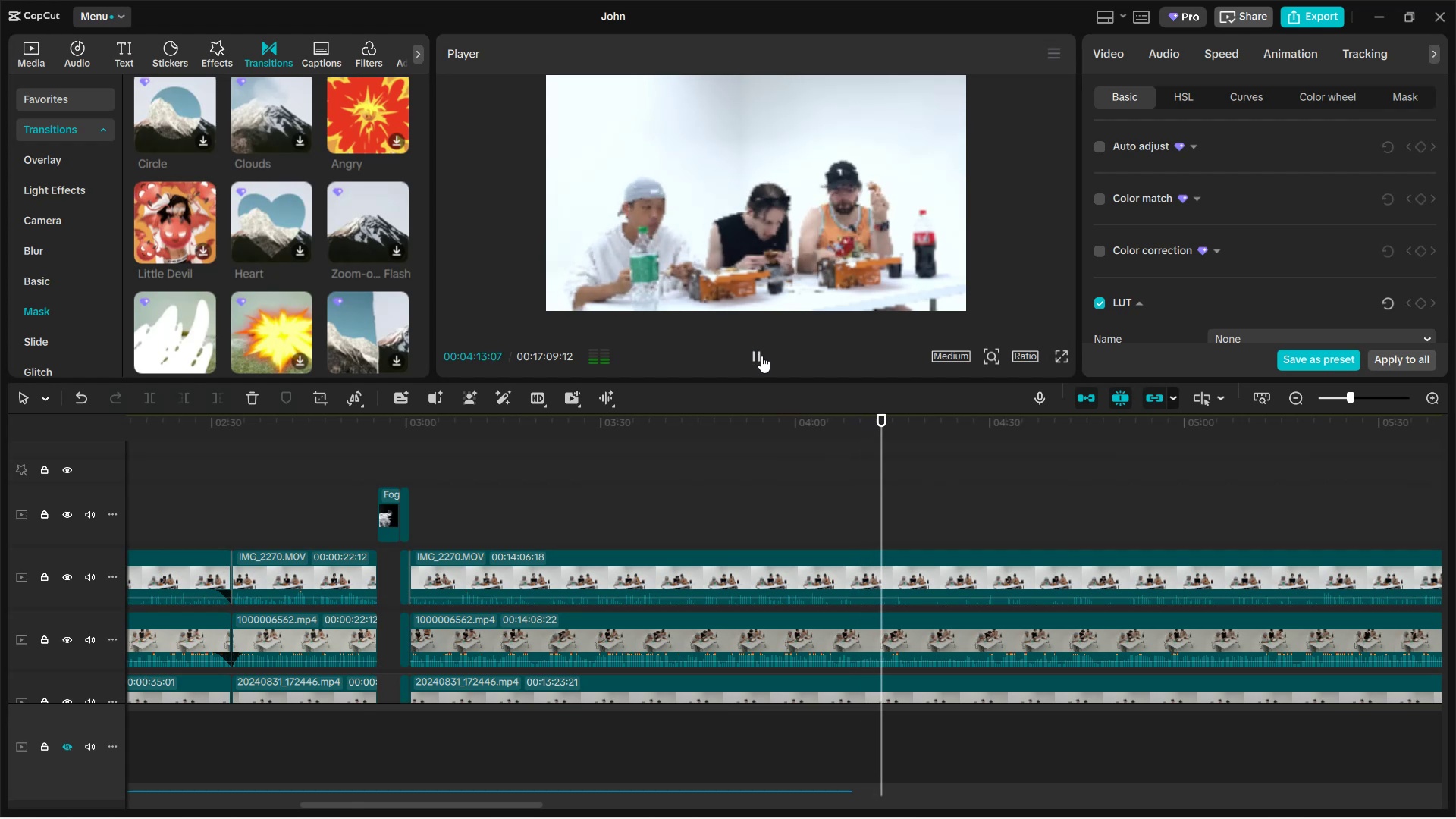 
wait(5.14)
 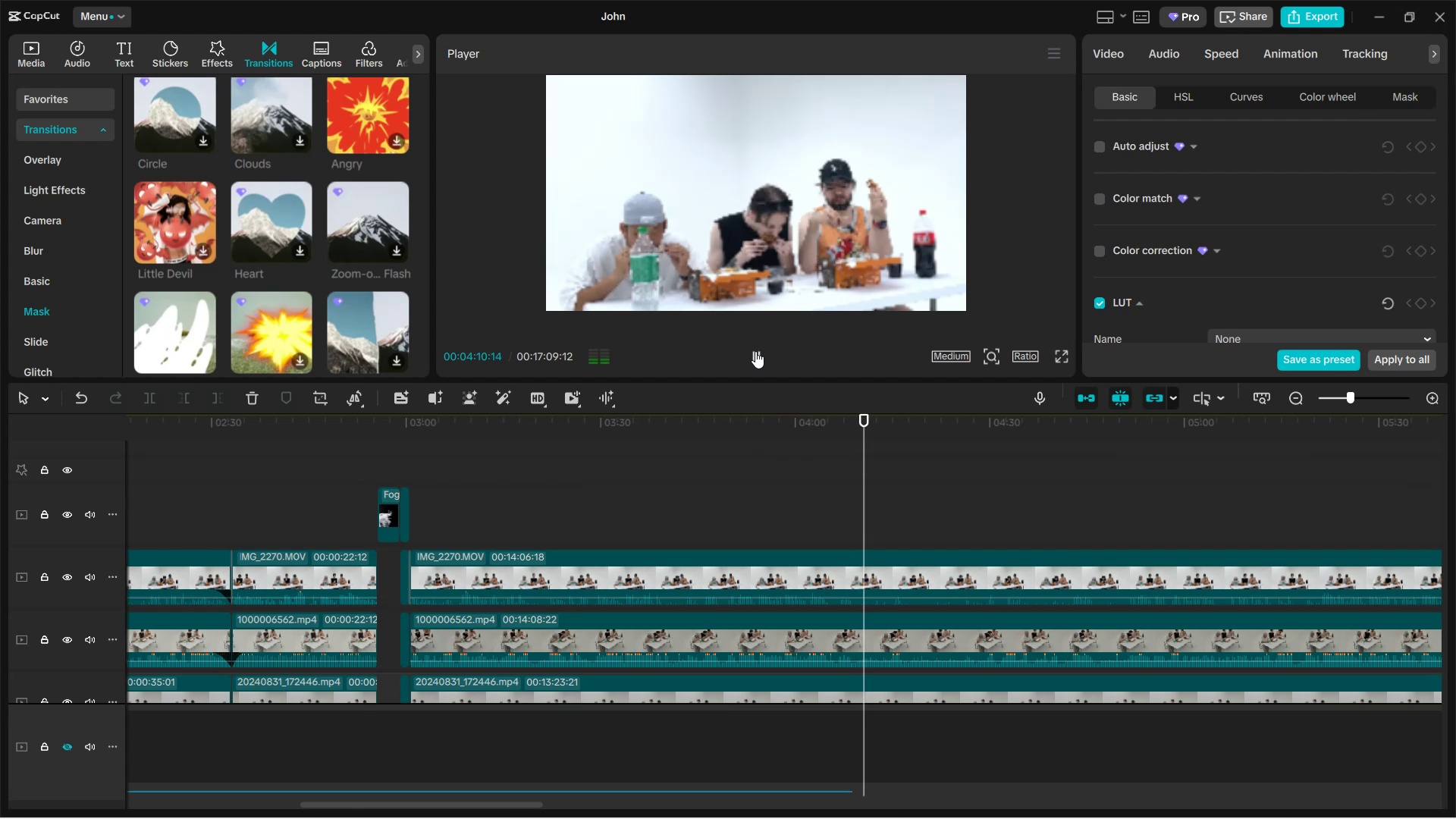 
left_click([761, 356])
 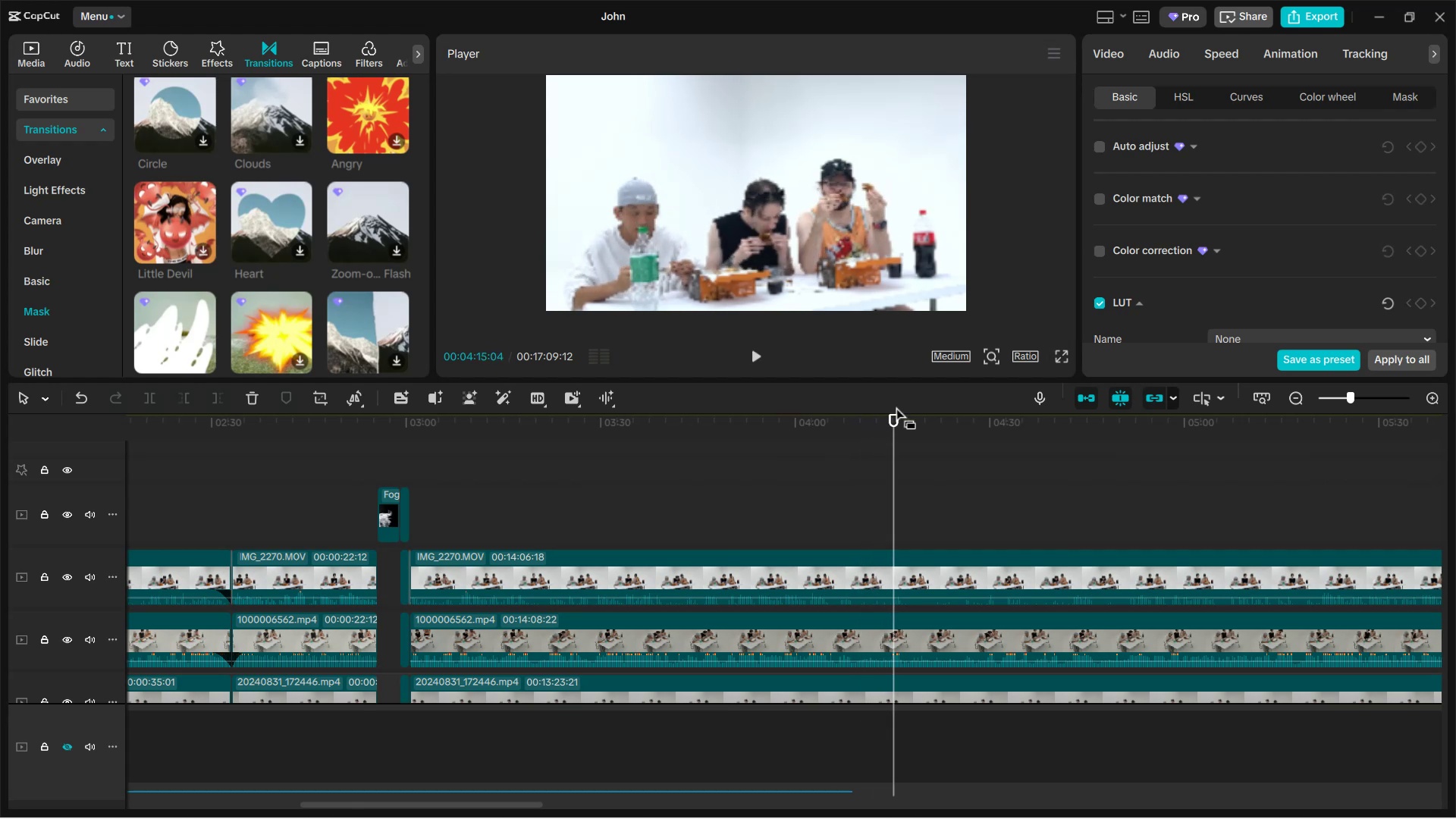 
left_click_drag(start_coordinate=[893, 419], to_coordinate=[805, 428])
 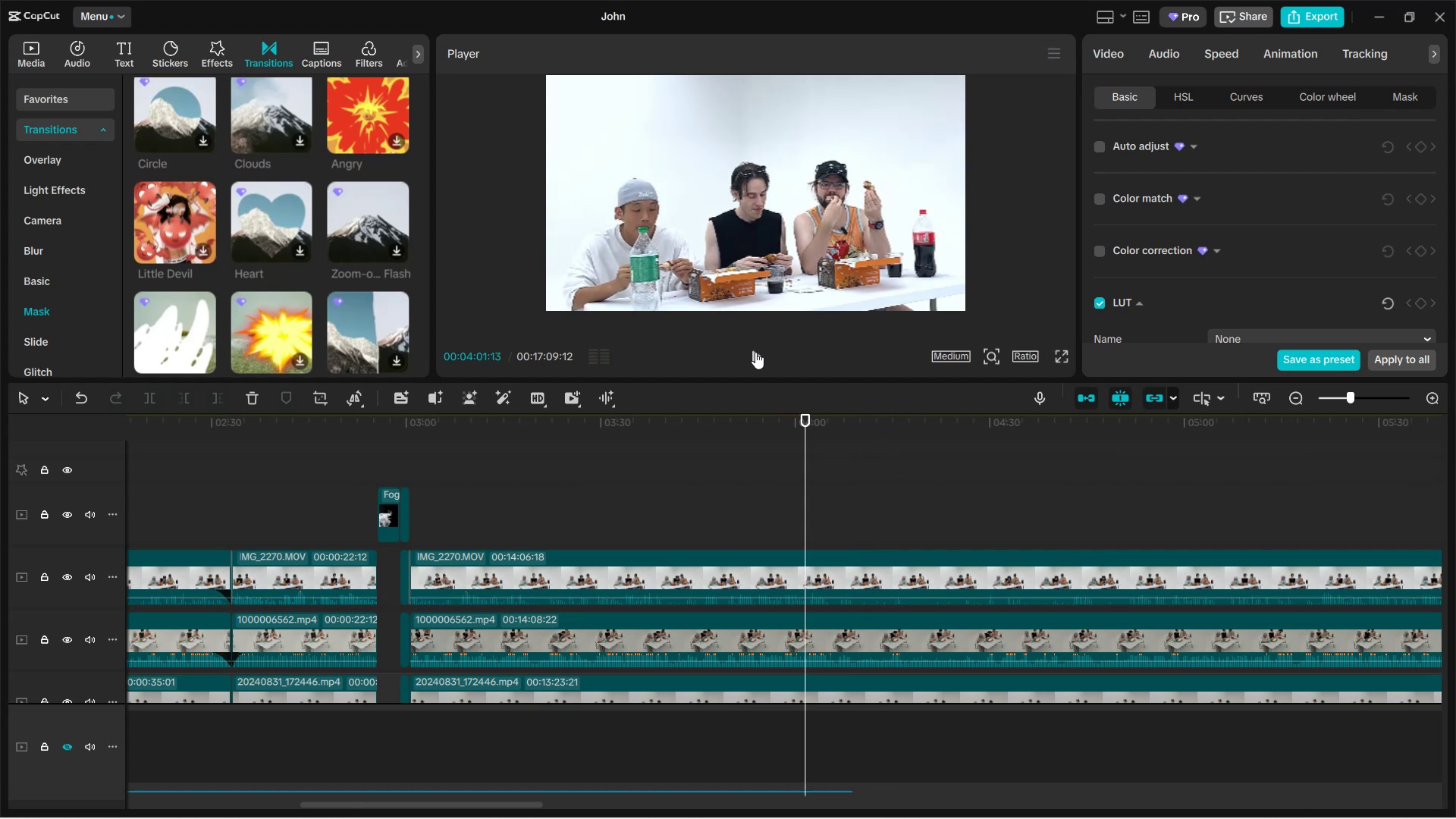 
left_click([755, 355])
 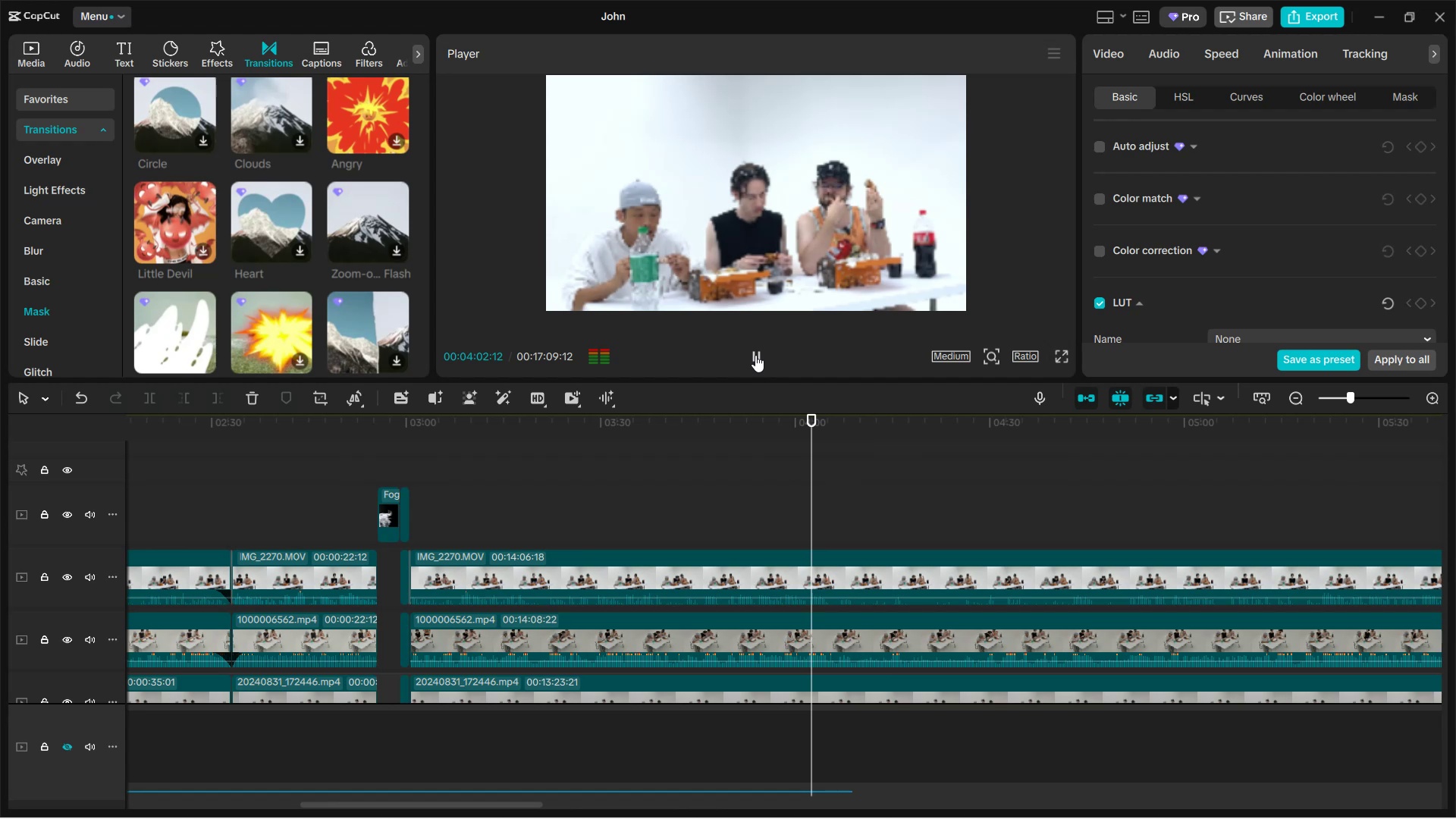 
left_click([755, 355])
 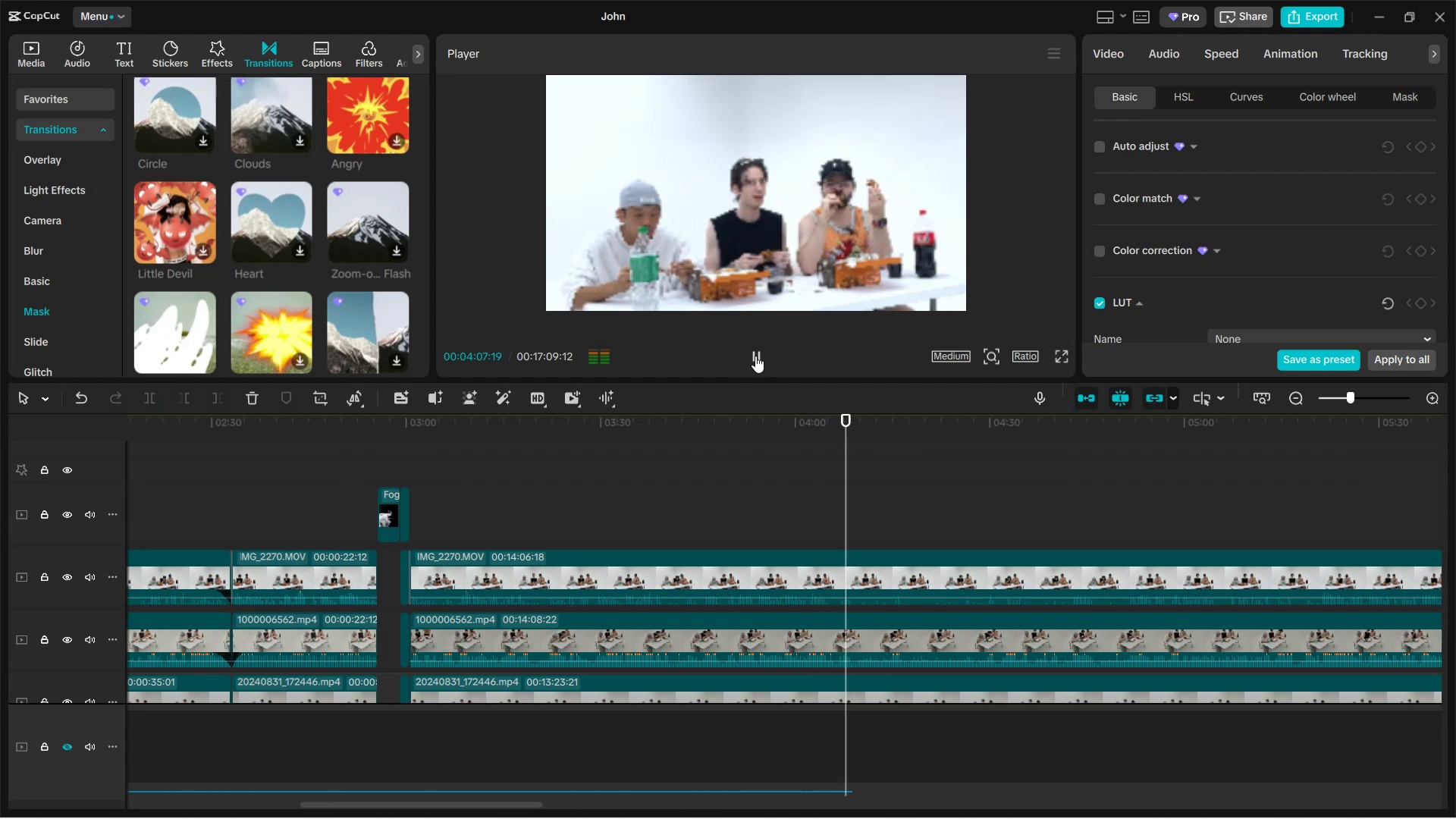 
left_click([755, 356])
 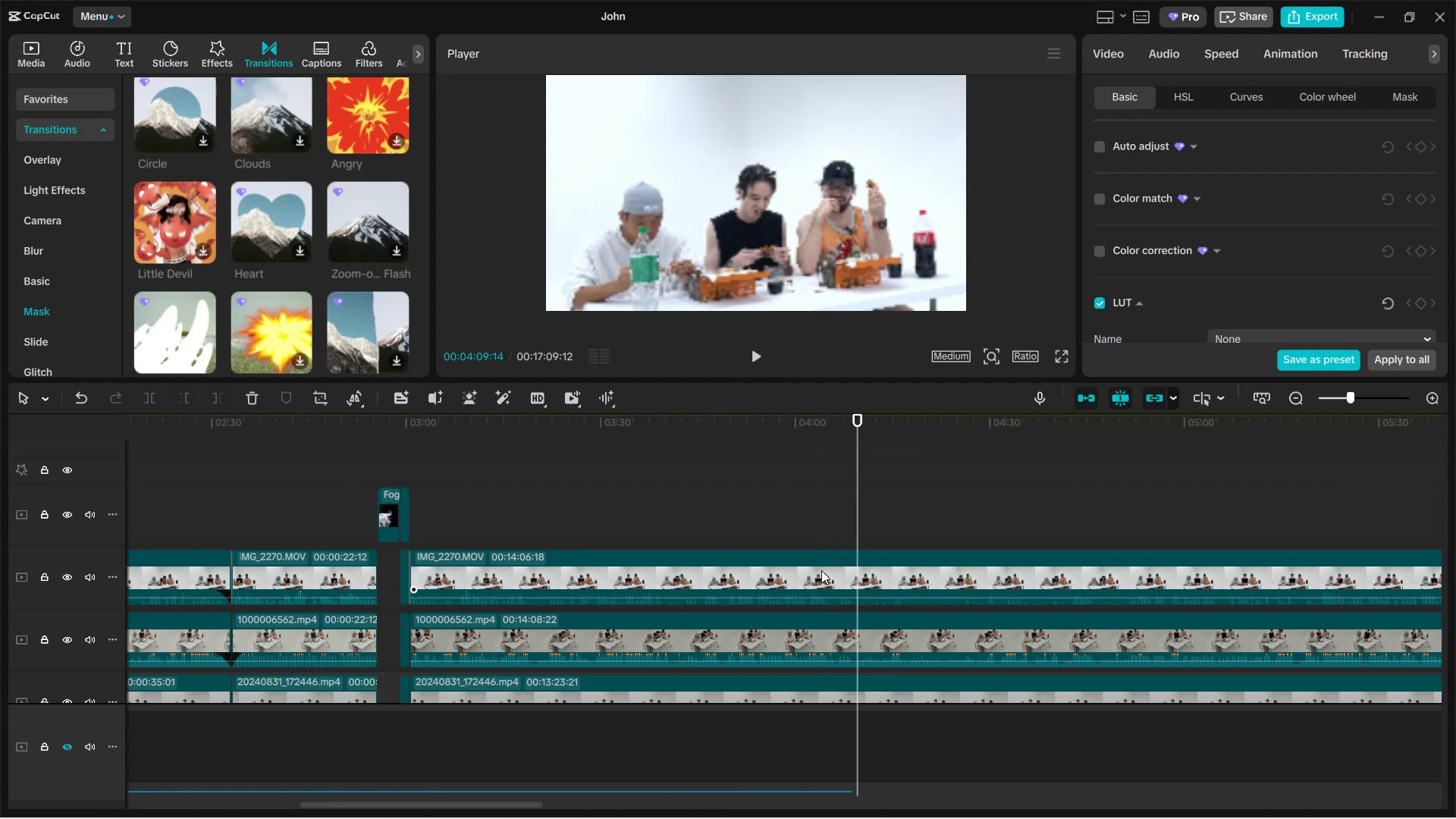 
left_click([813, 566])
 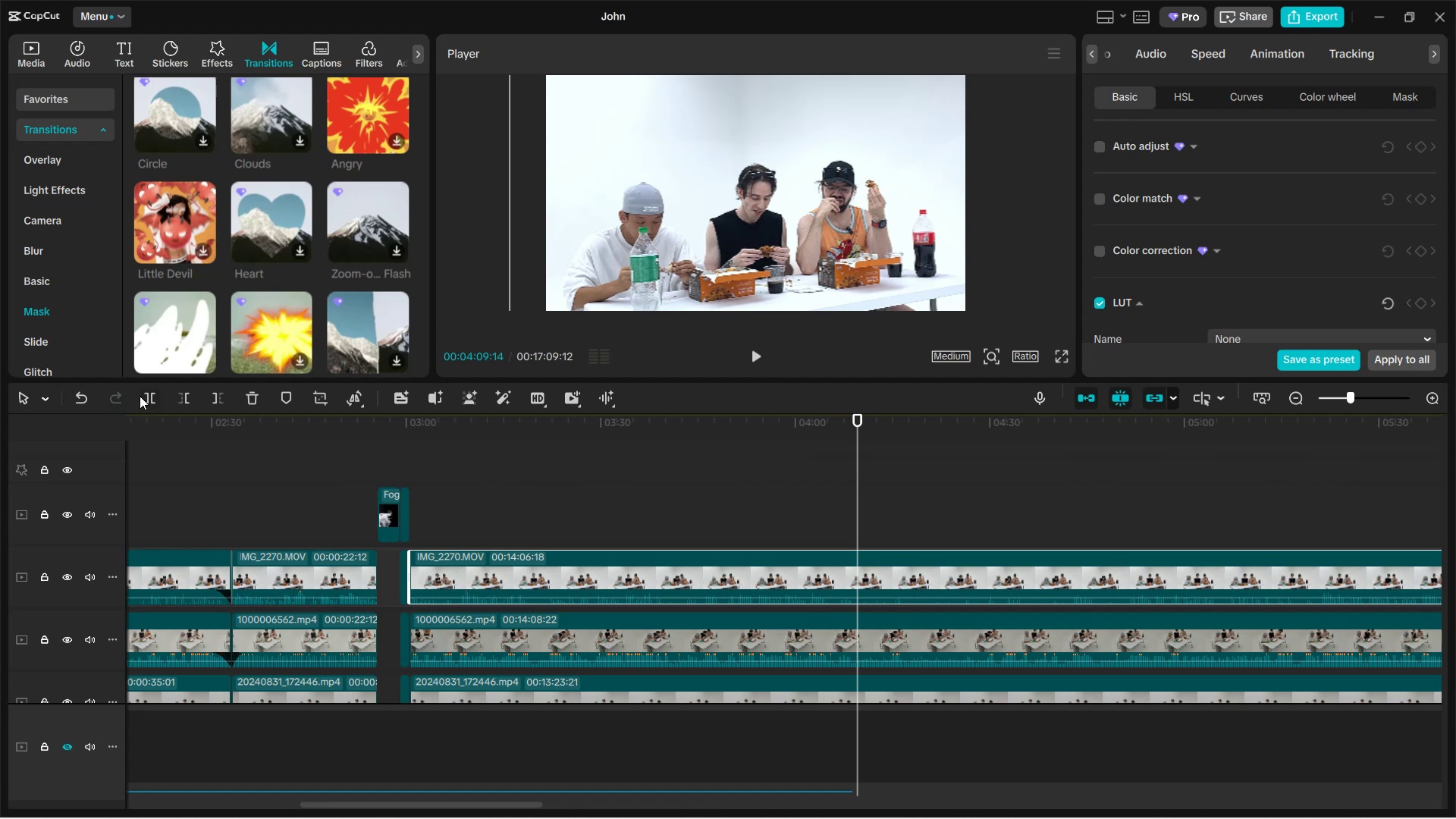 
left_click([149, 401])
 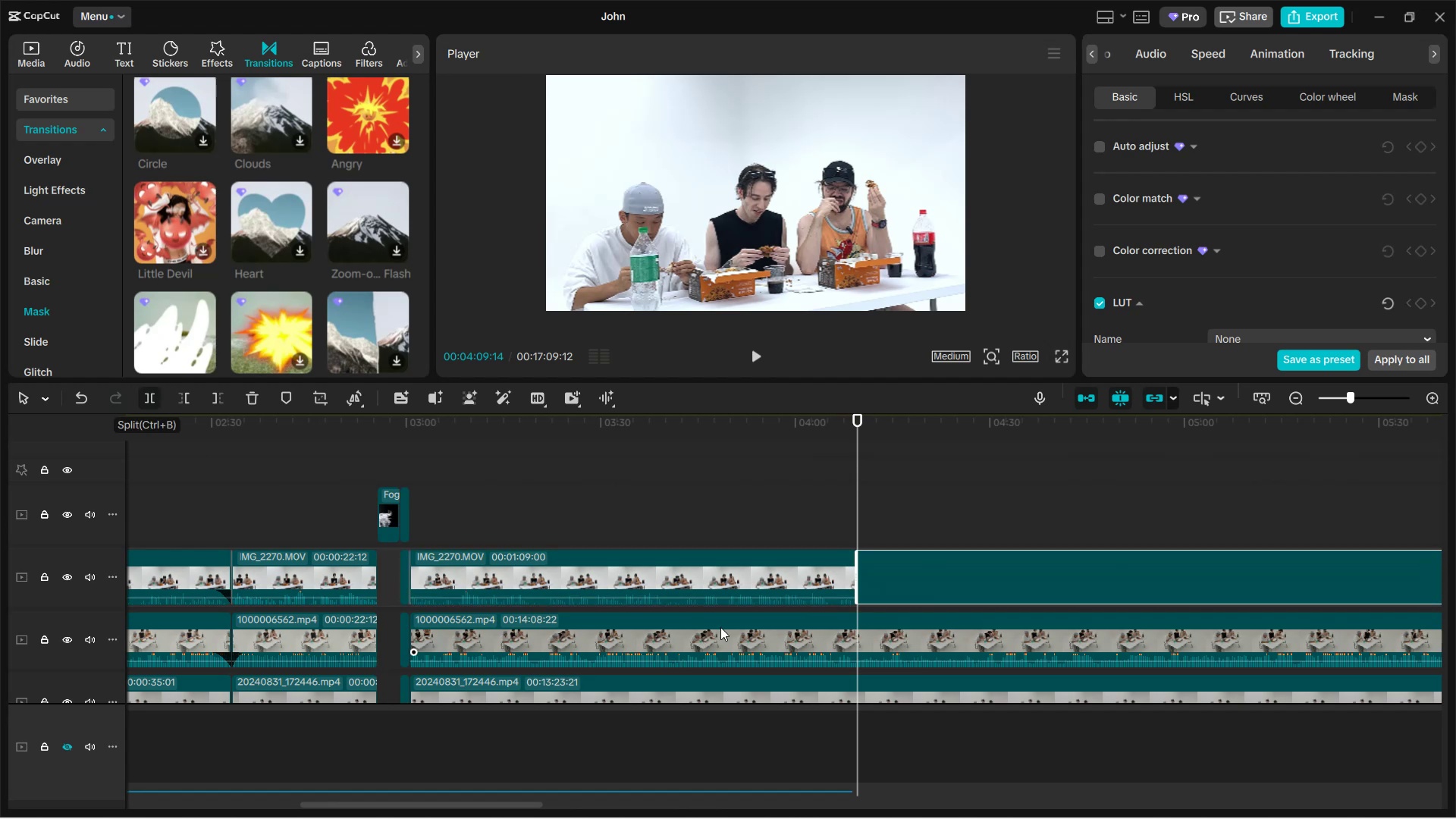 
left_click([720, 627])
 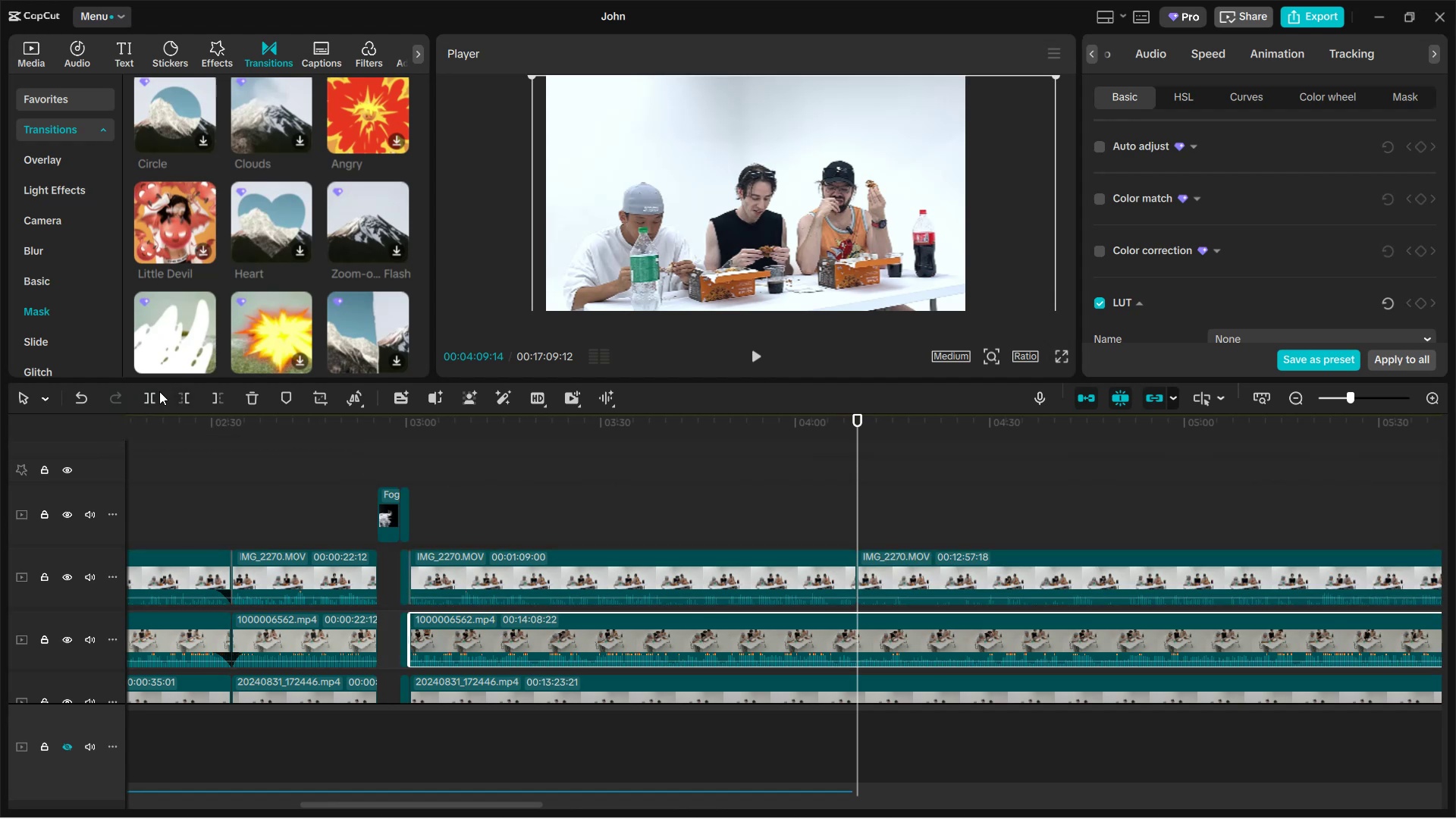 
left_click([156, 394])
 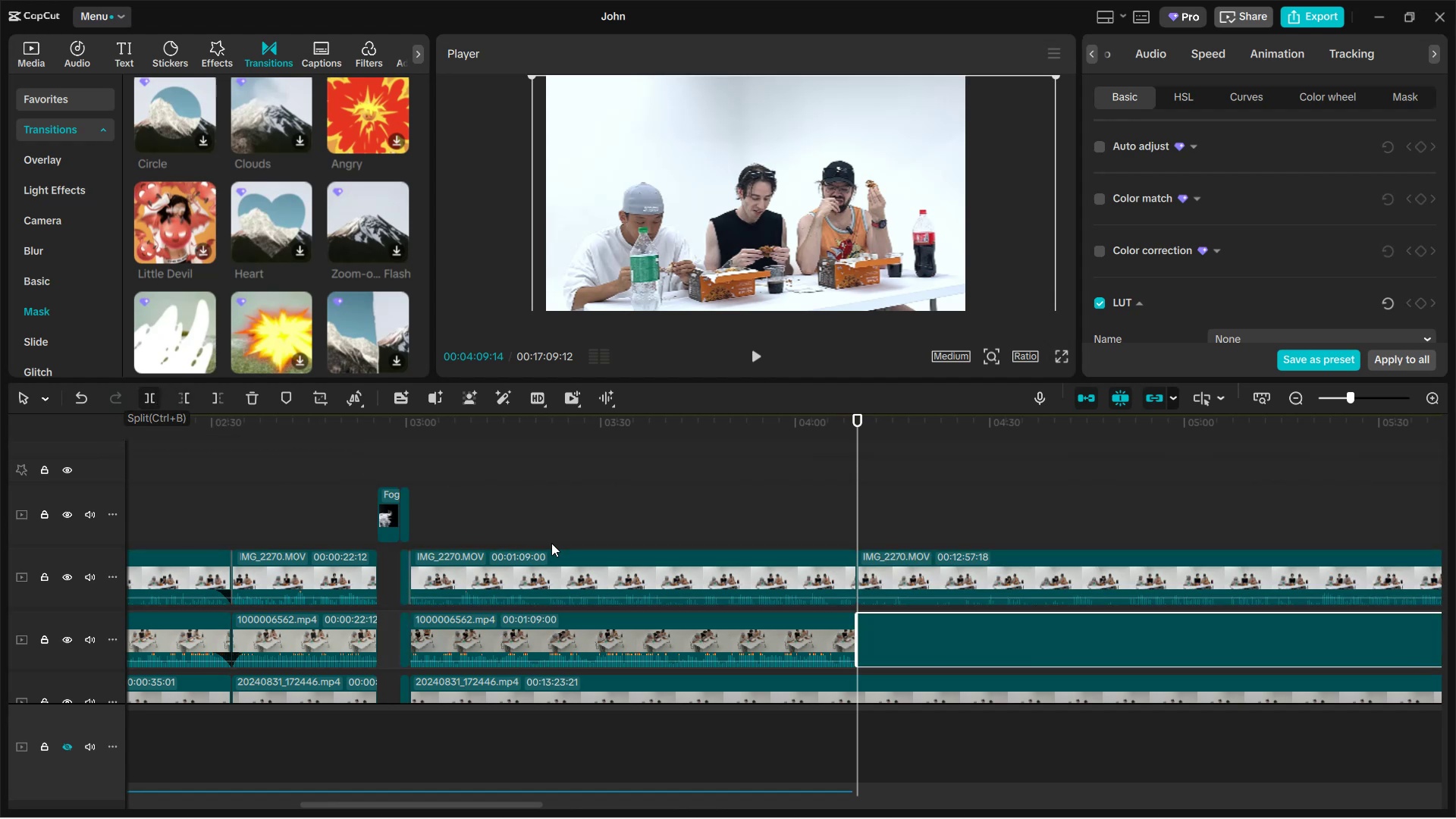 
scroll: coordinate [749, 595], scroll_direction: down, amount: 5.0
 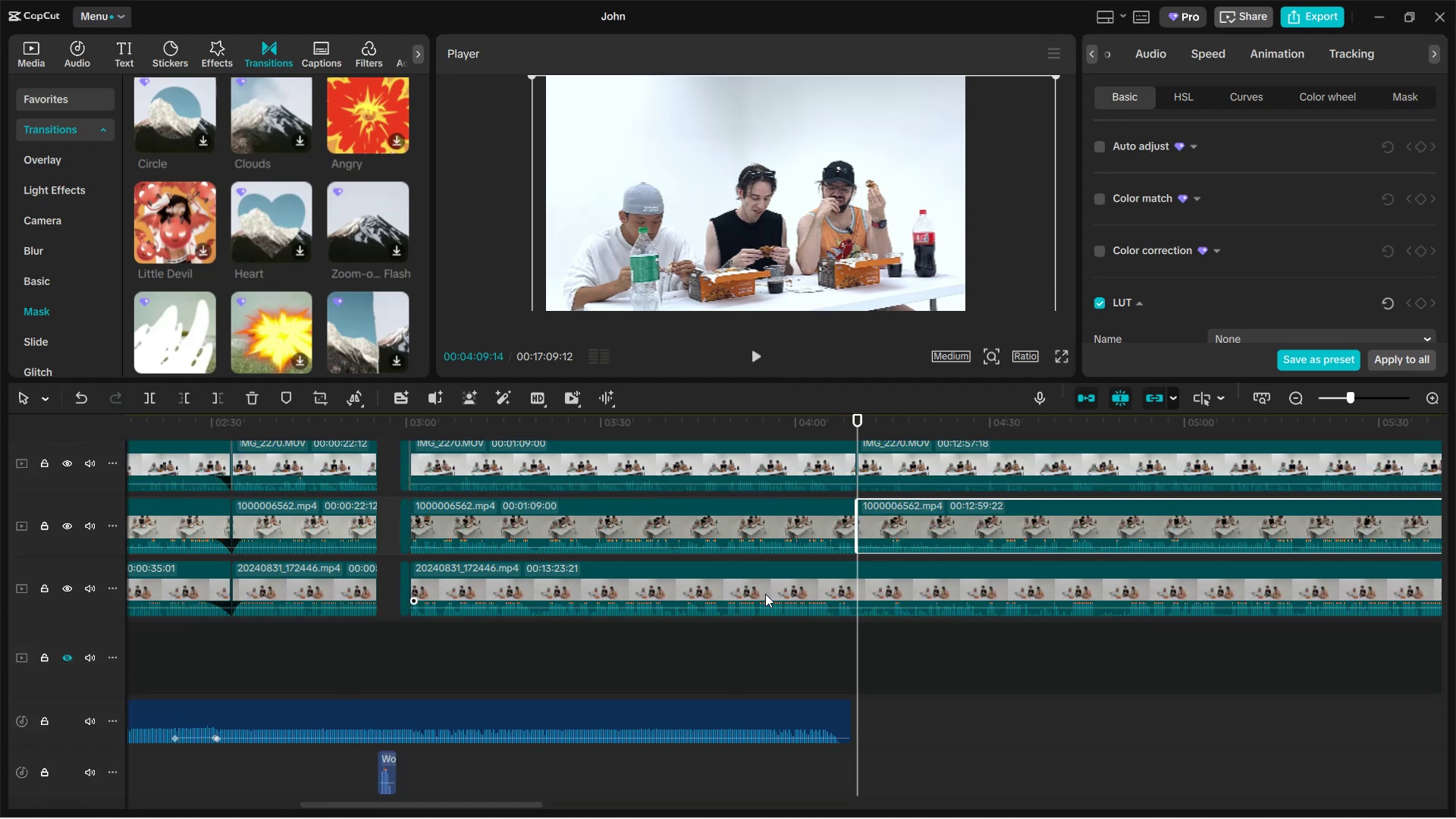 
left_click([765, 596])
 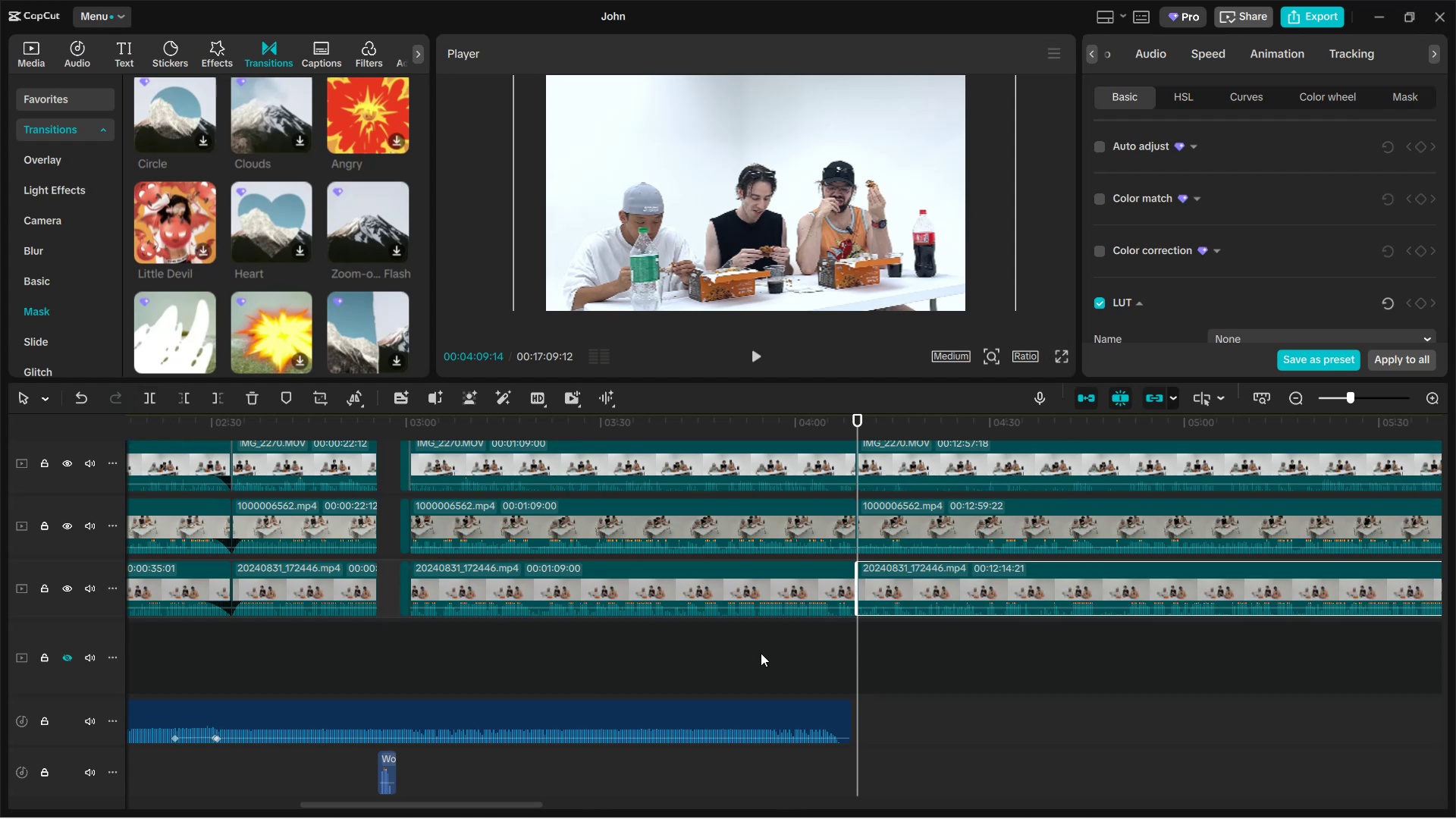 
wait(6.6)
 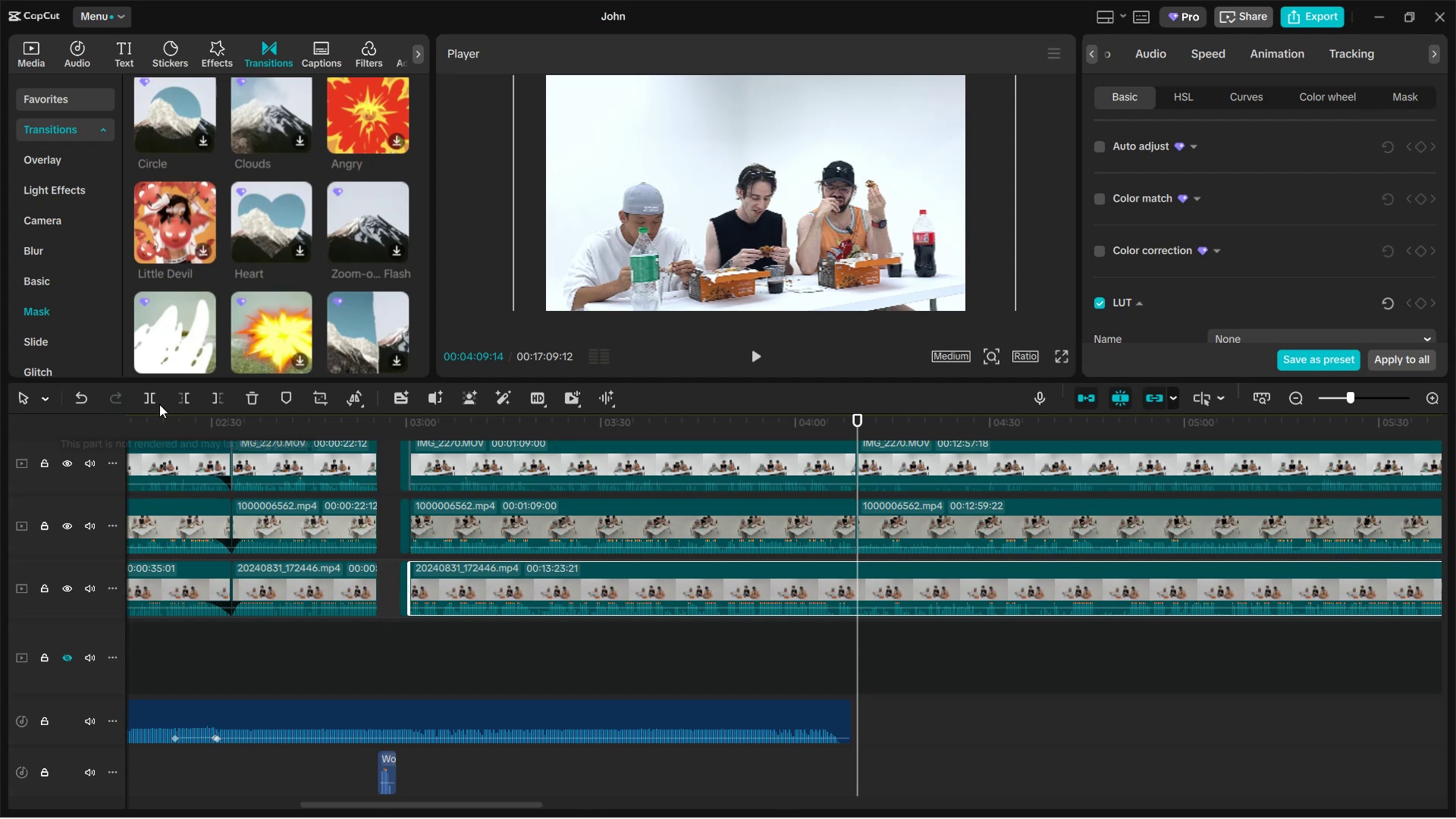 
scroll: coordinate [907, 594], scroll_direction: up, amount: 1.0
 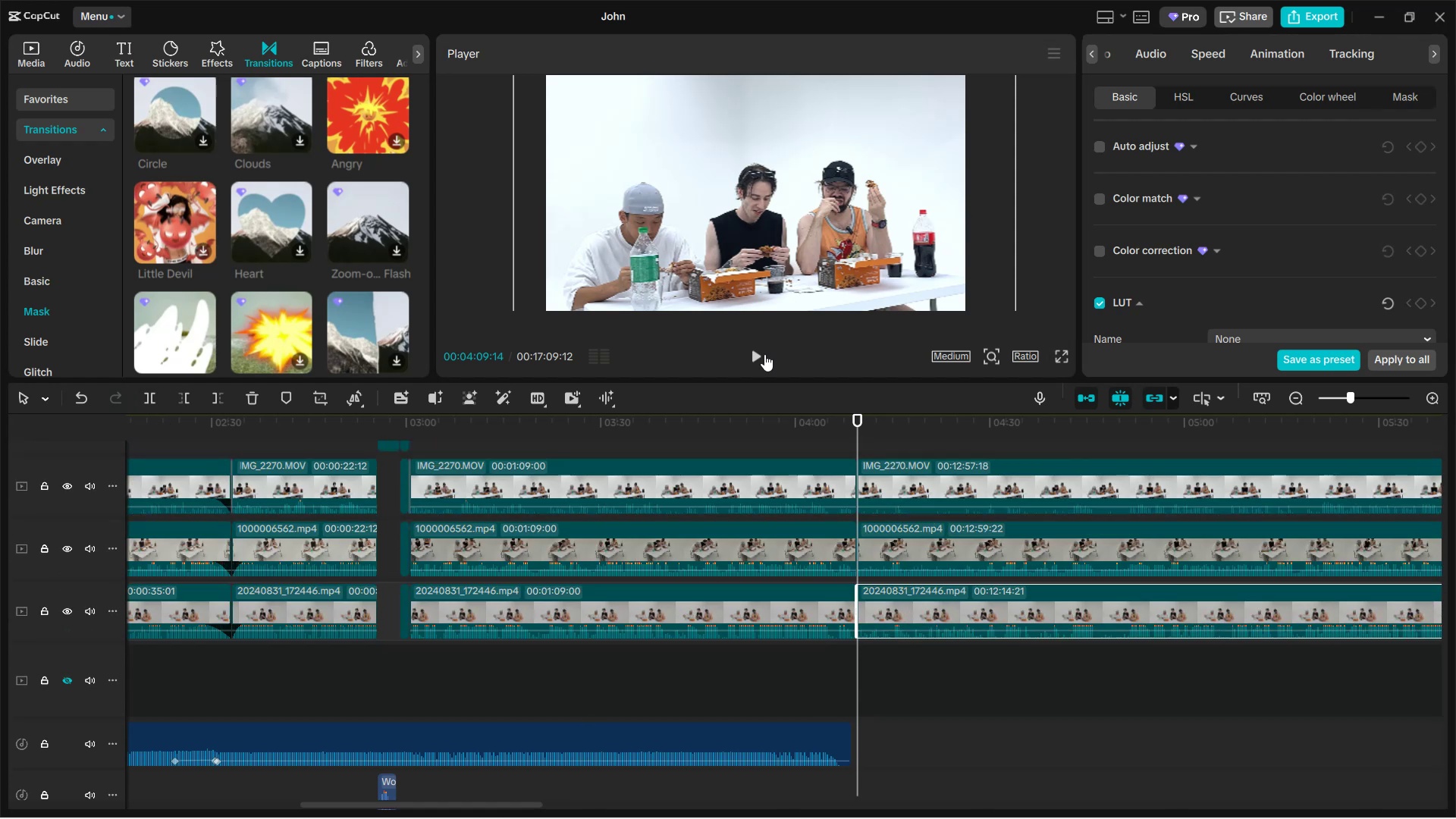 
left_click([760, 358])
 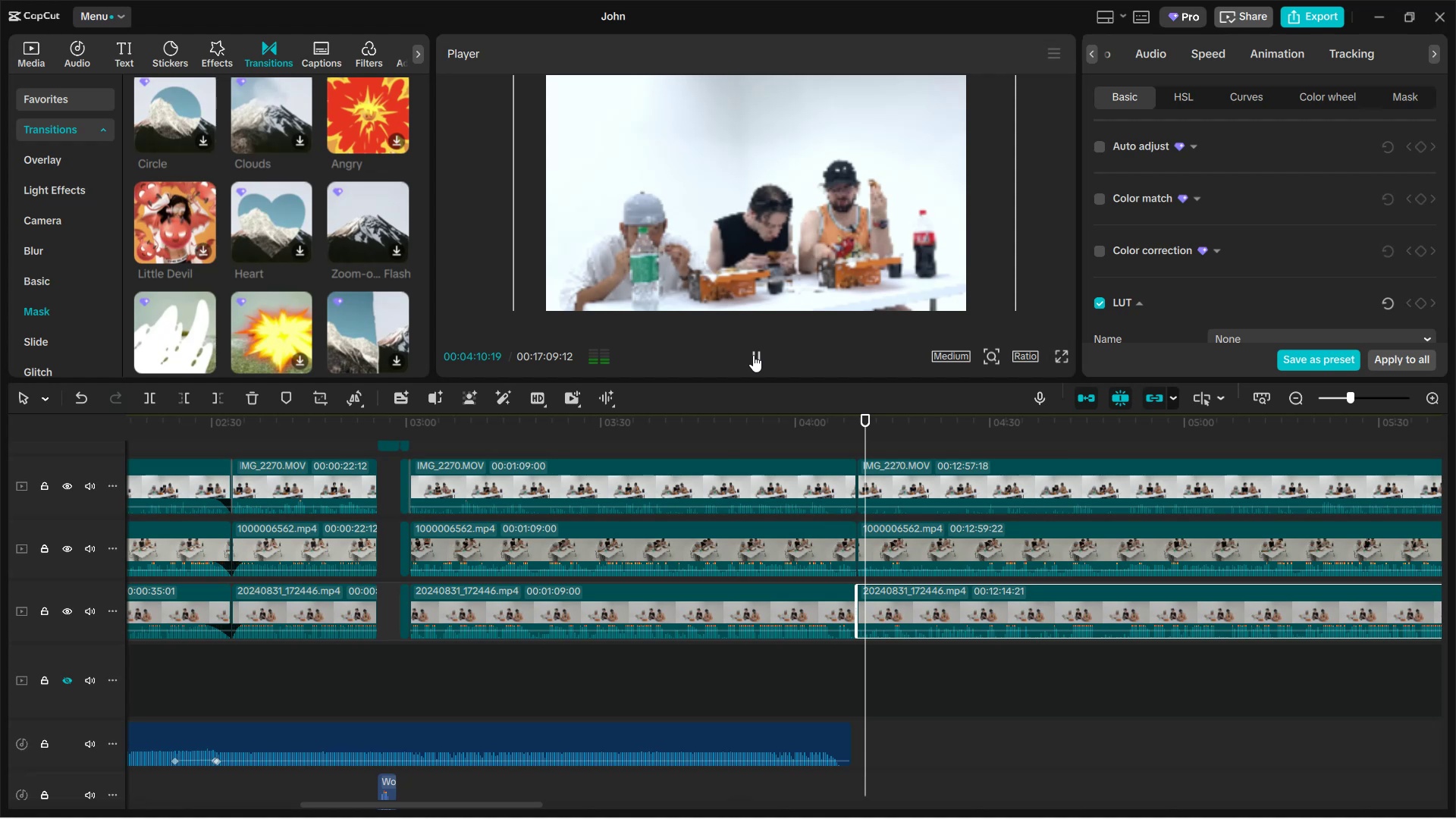 
wait(6.57)
 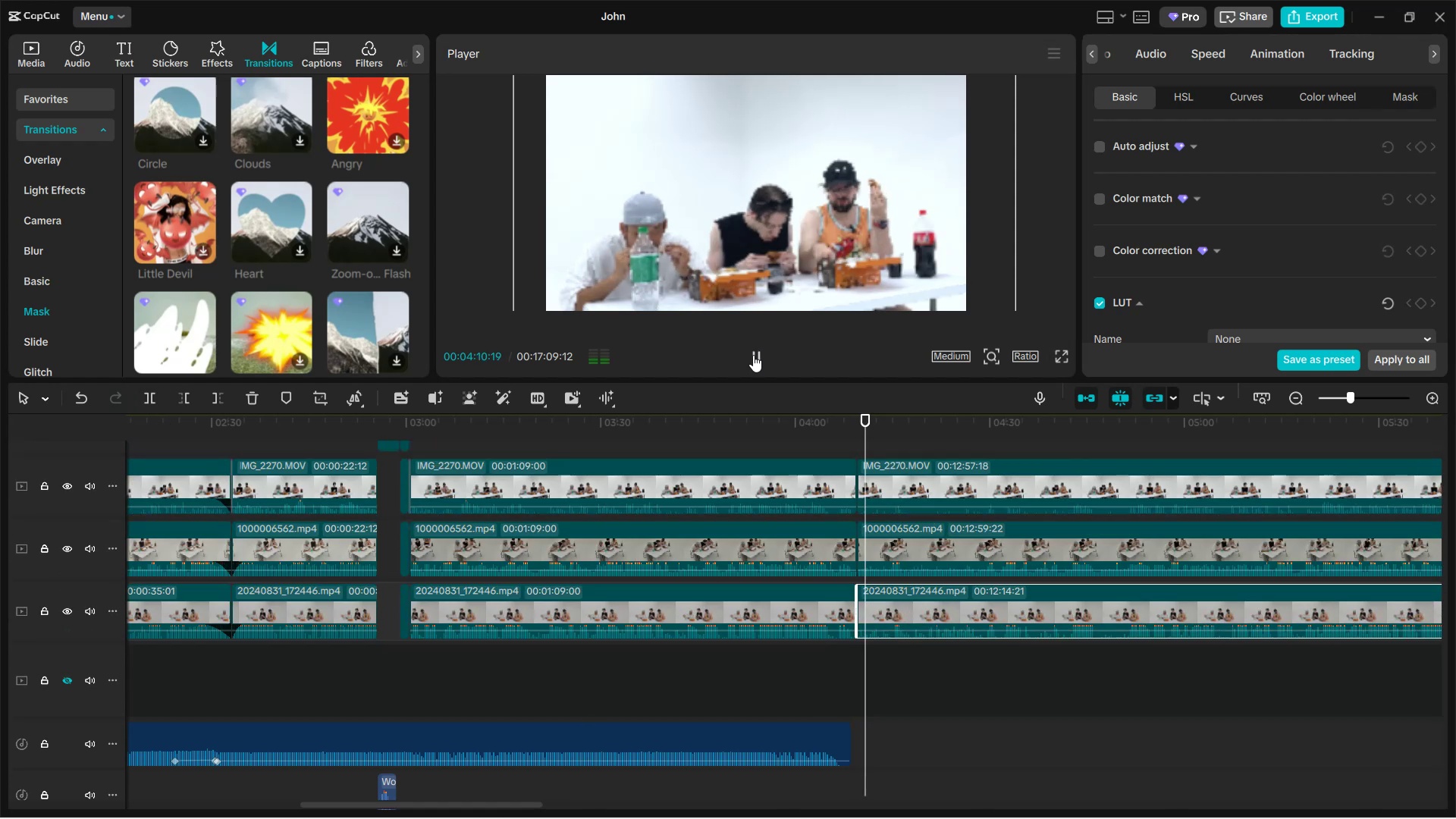 
left_click([753, 355])
 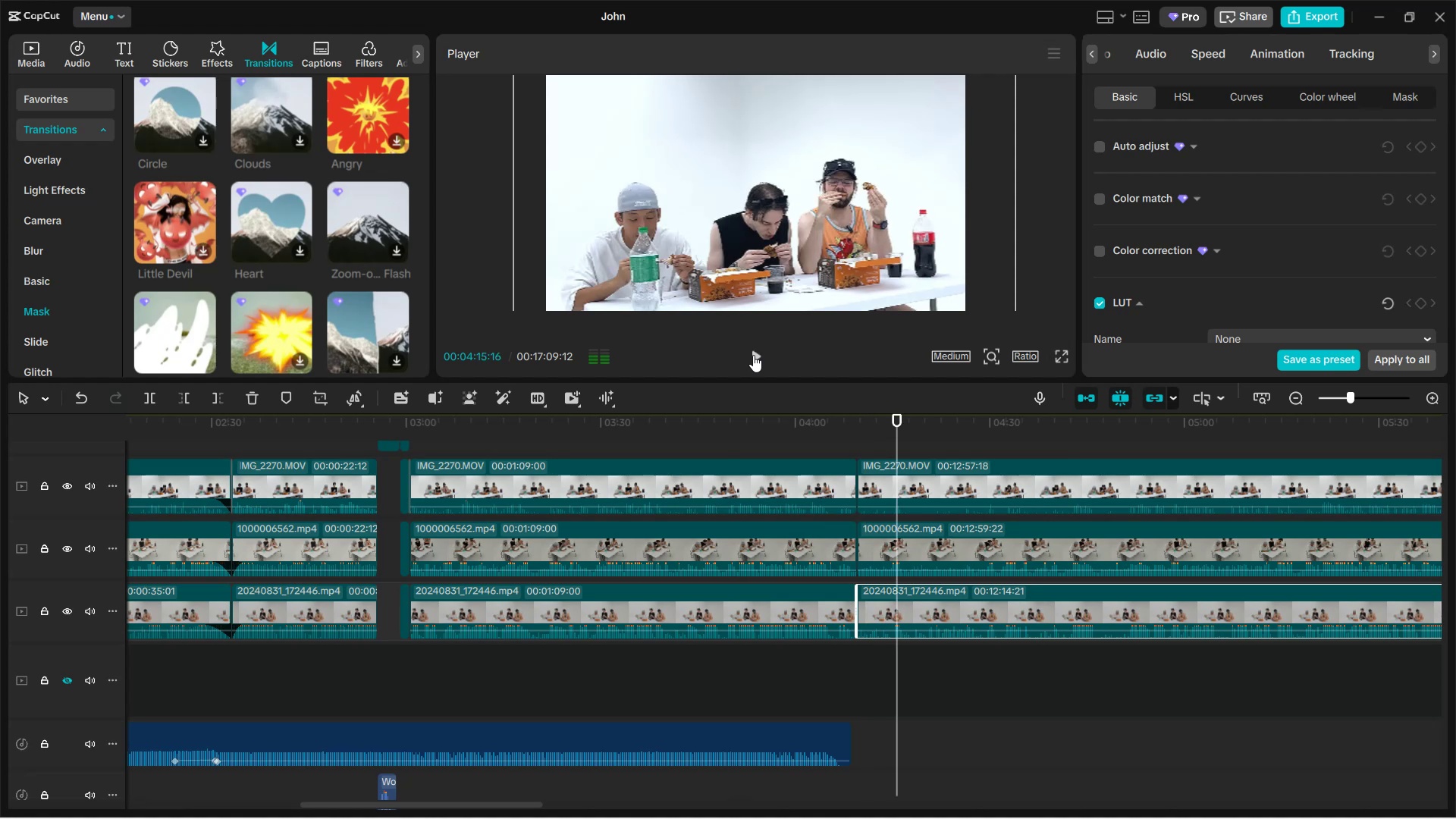 
left_click([751, 355])
 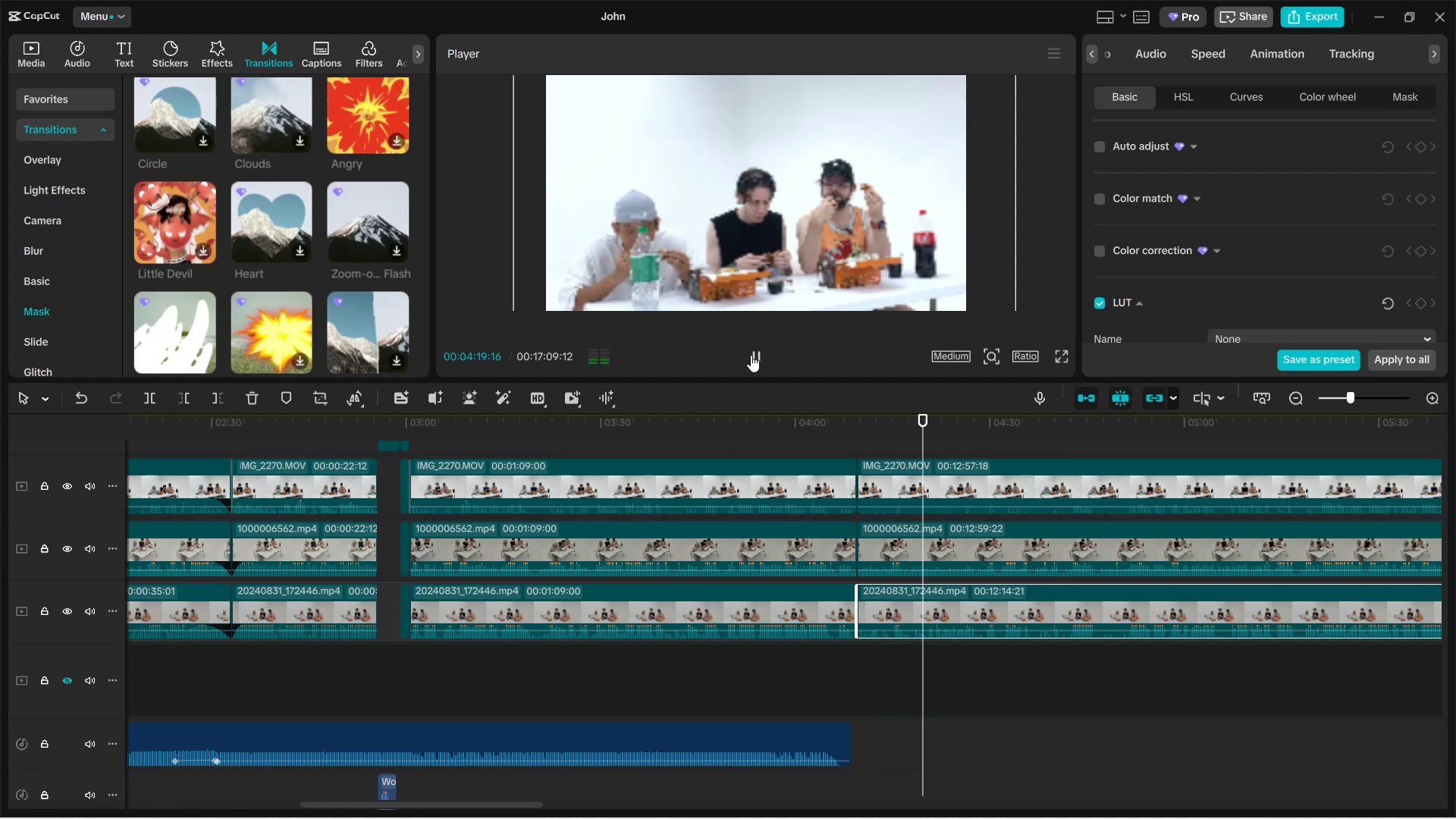 
wait(7.38)
 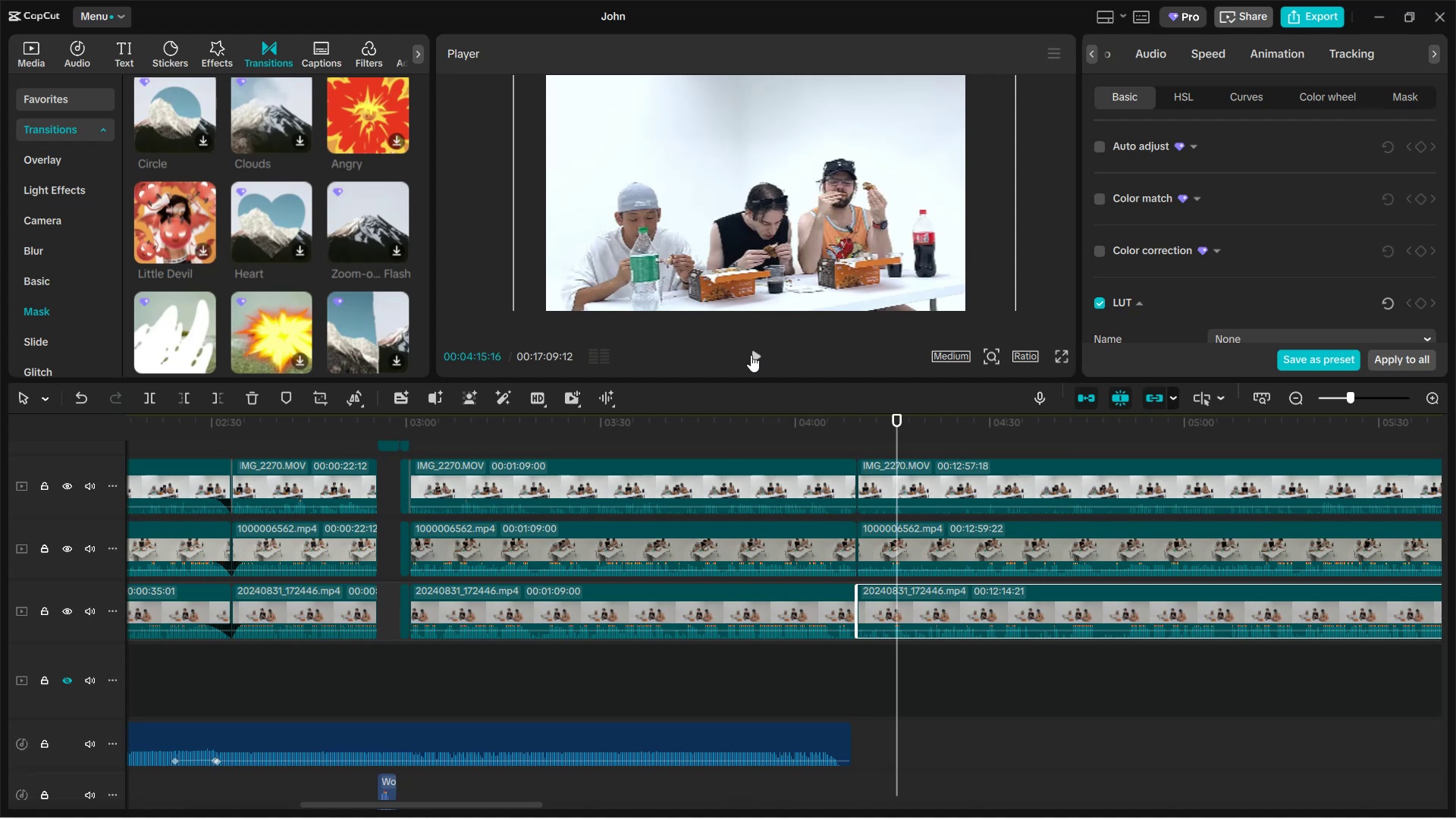 
left_click([759, 356])
 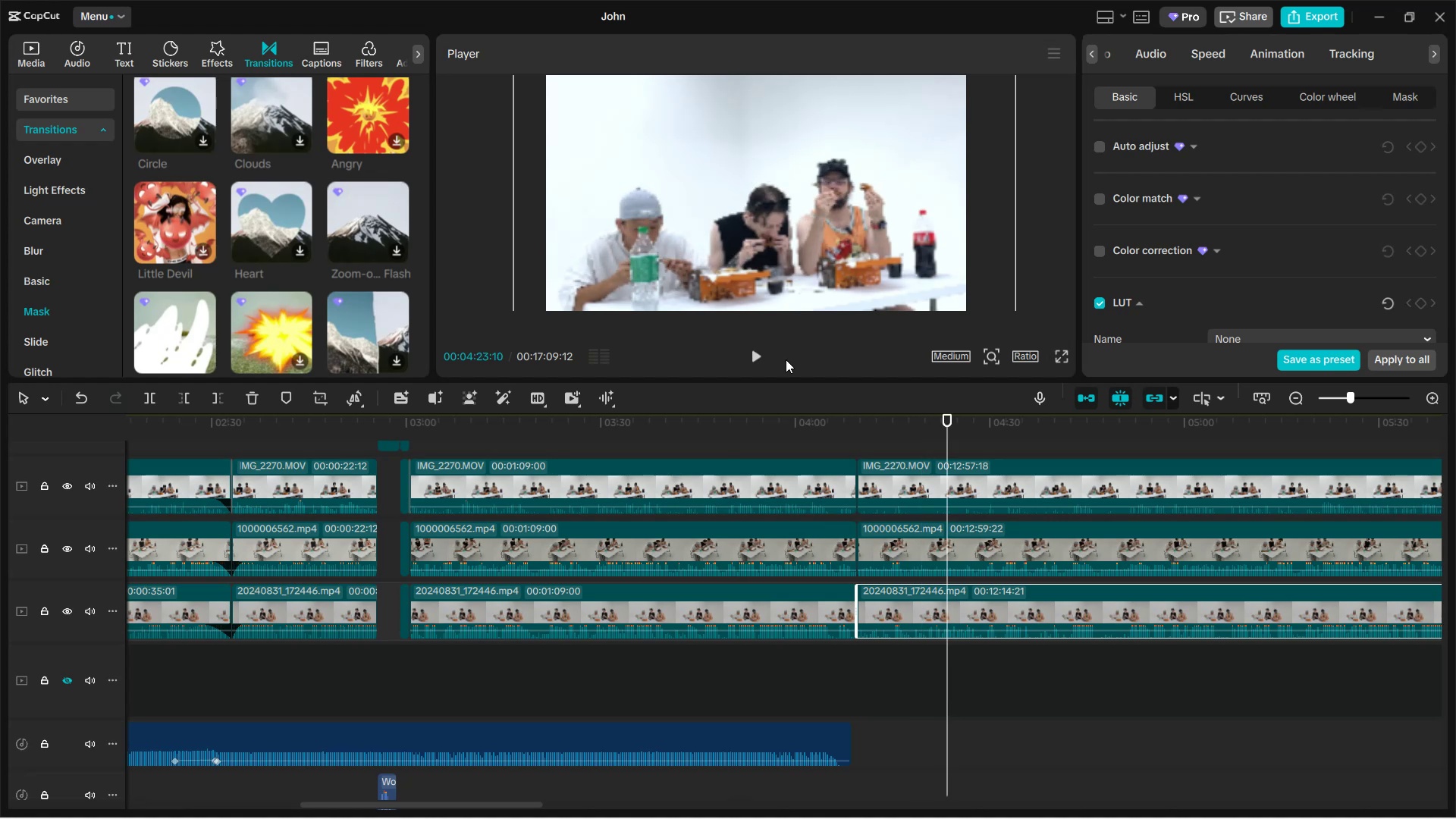 
left_click([750, 356])
 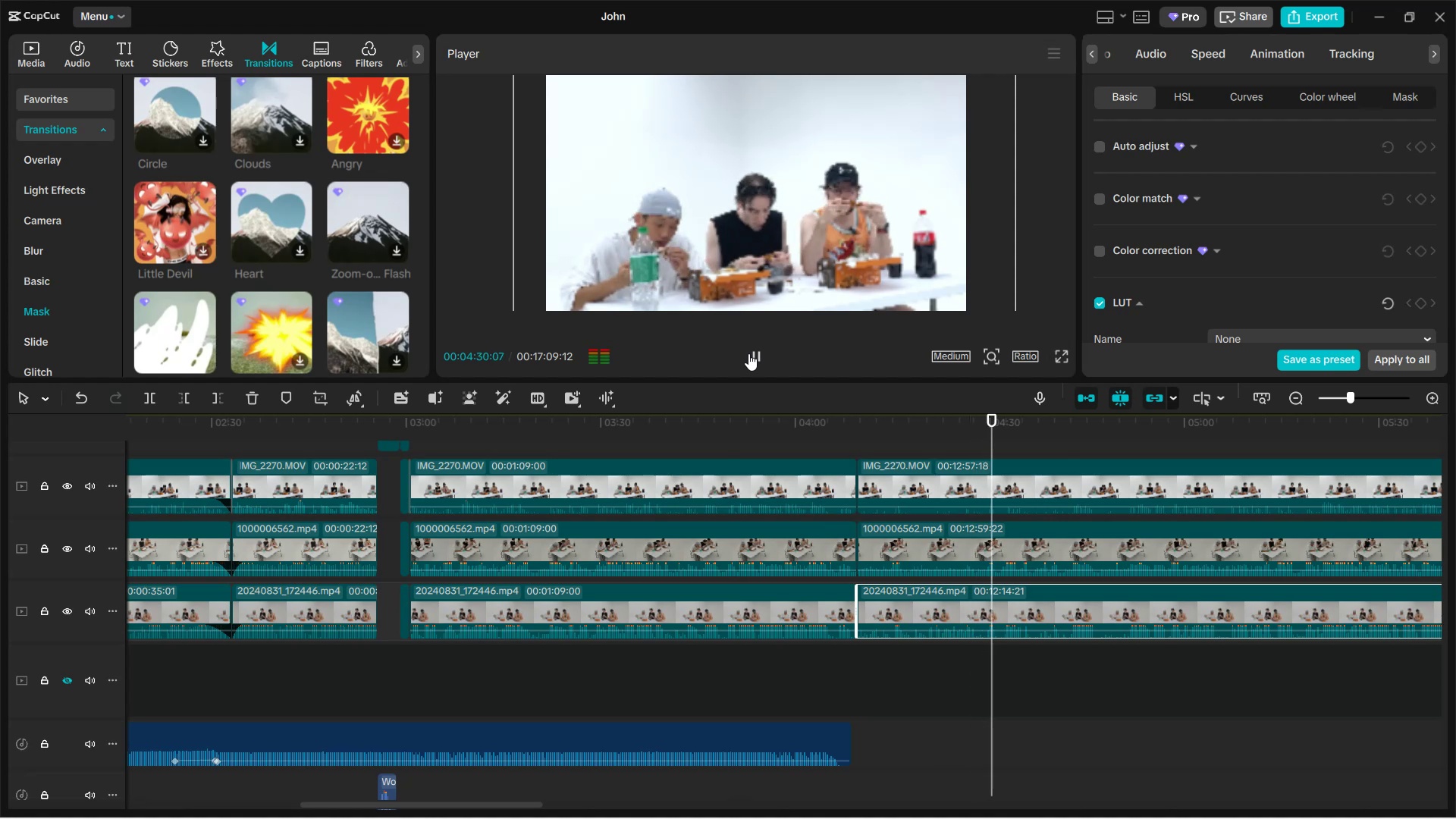 
wait(12.33)
 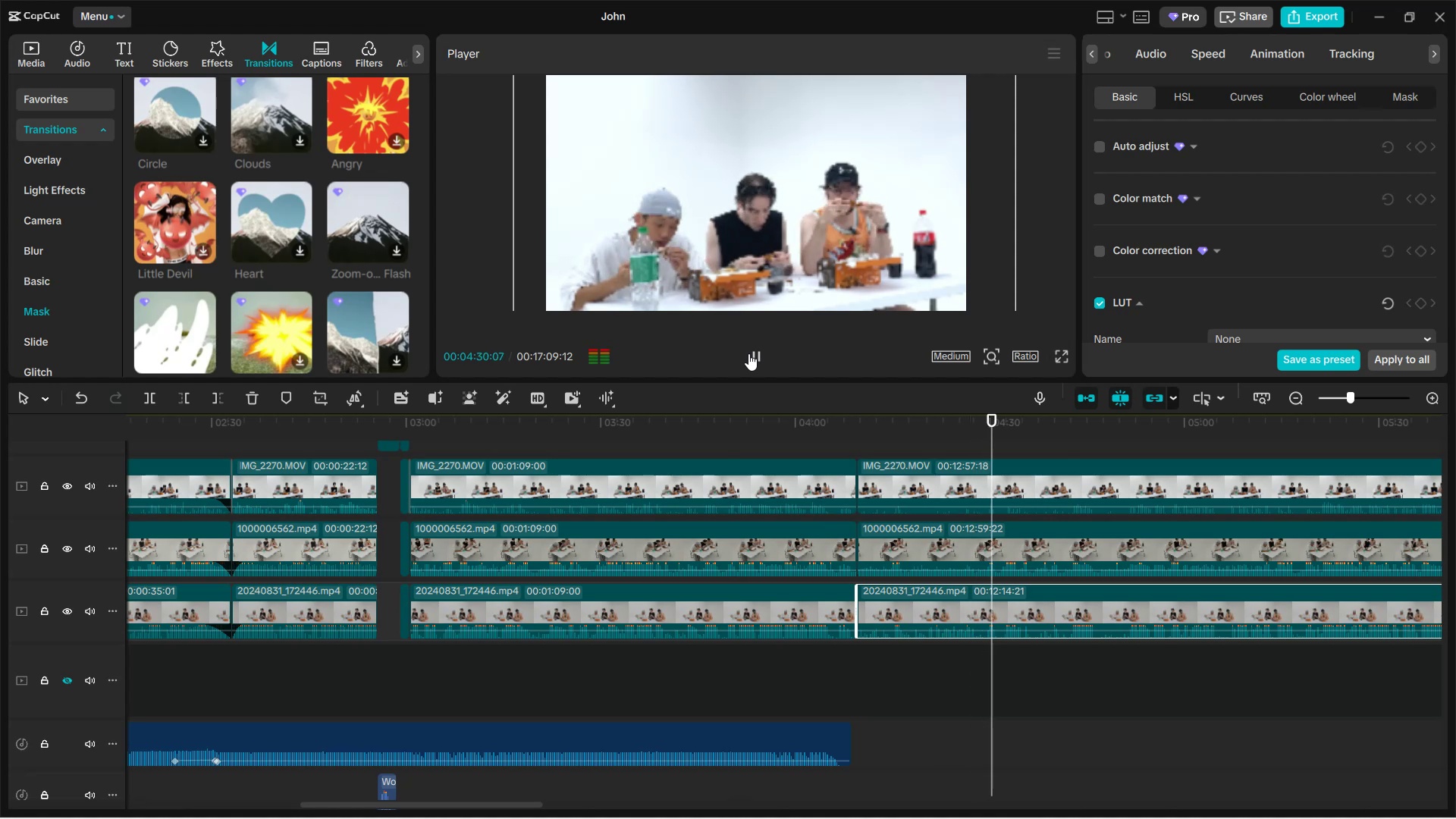 
left_click([748, 353])
 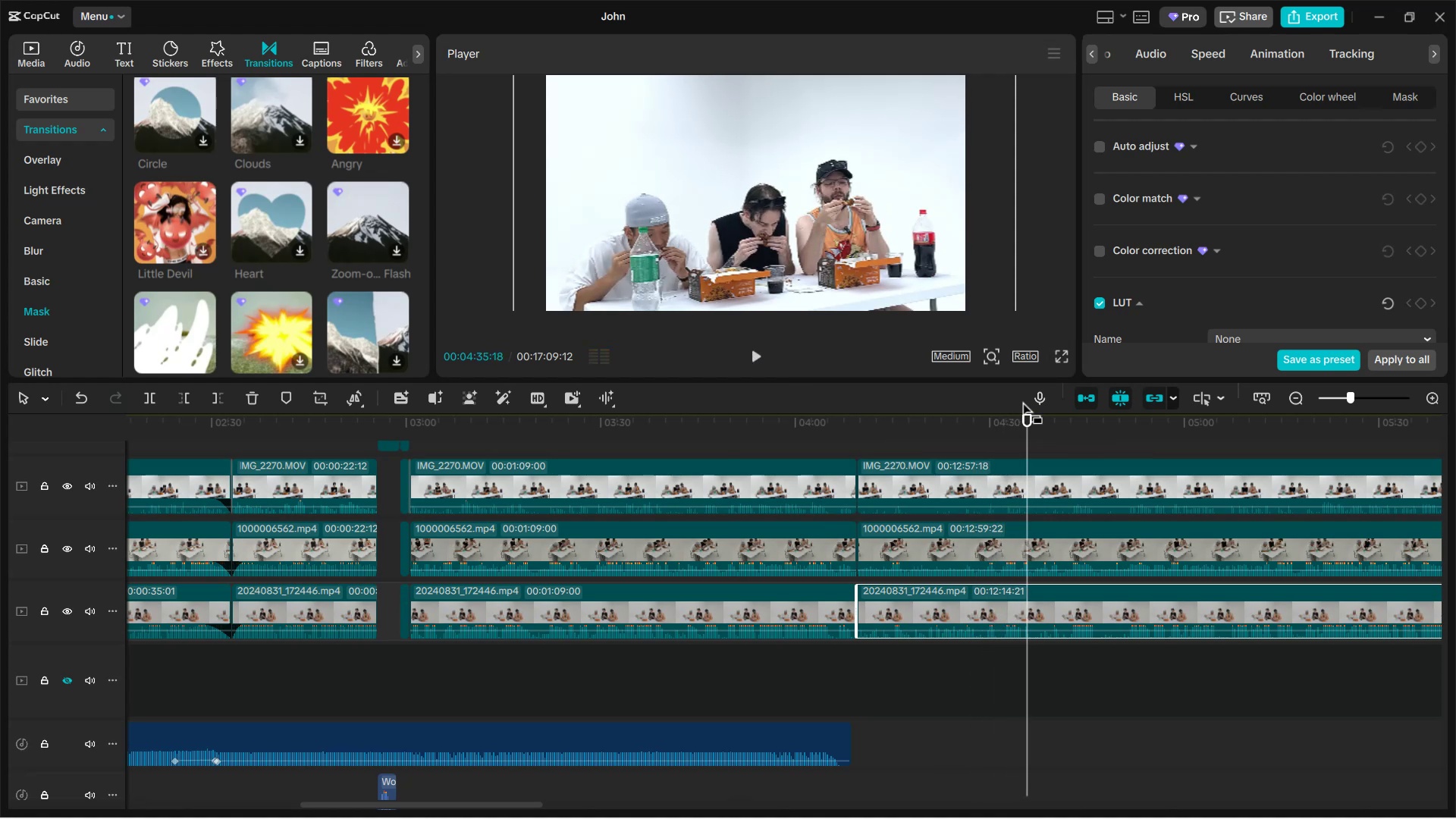 
left_click_drag(start_coordinate=[1031, 421], to_coordinate=[957, 421])
 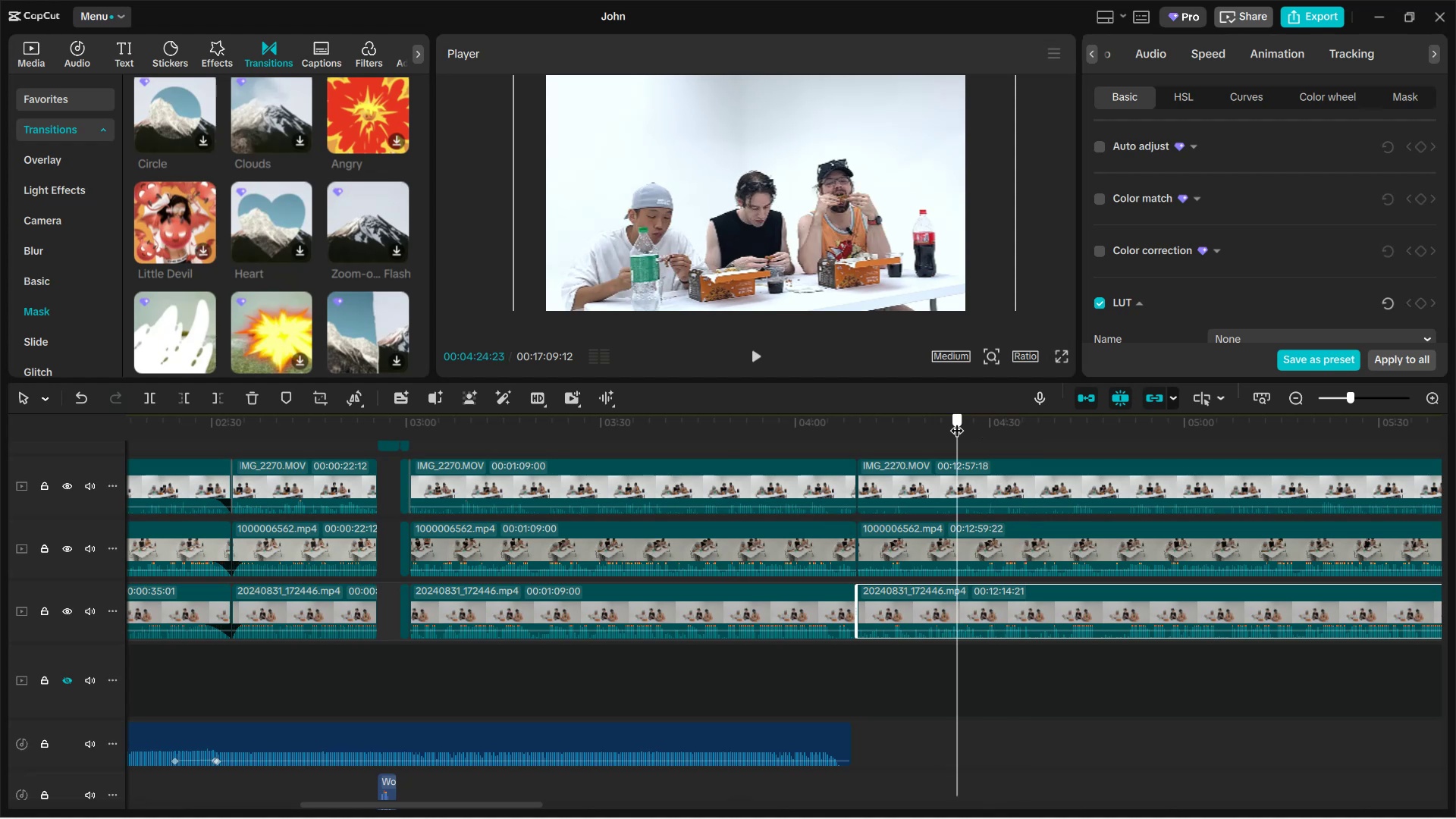 
left_click([757, 355])
 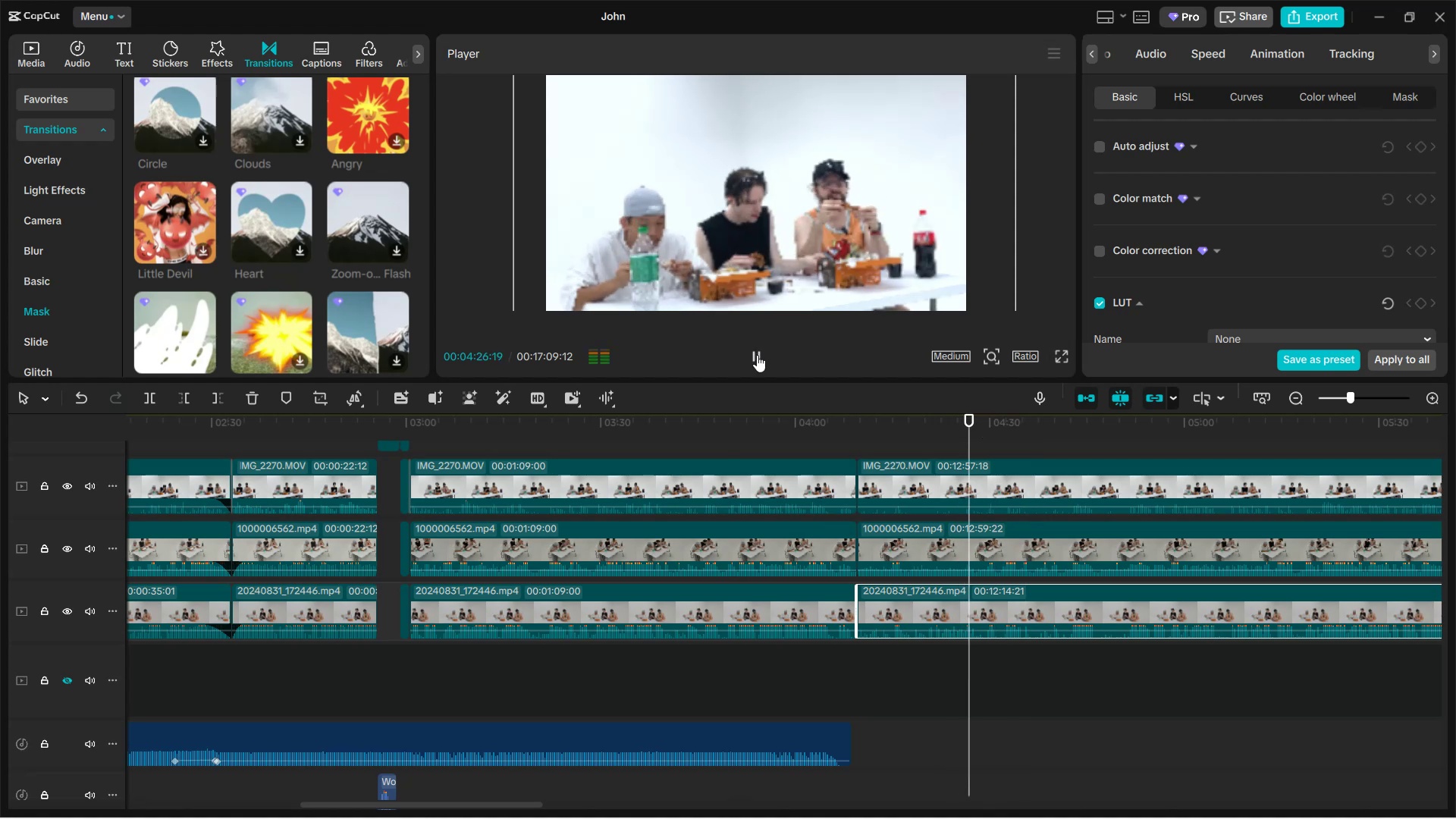 
wait(5.57)
 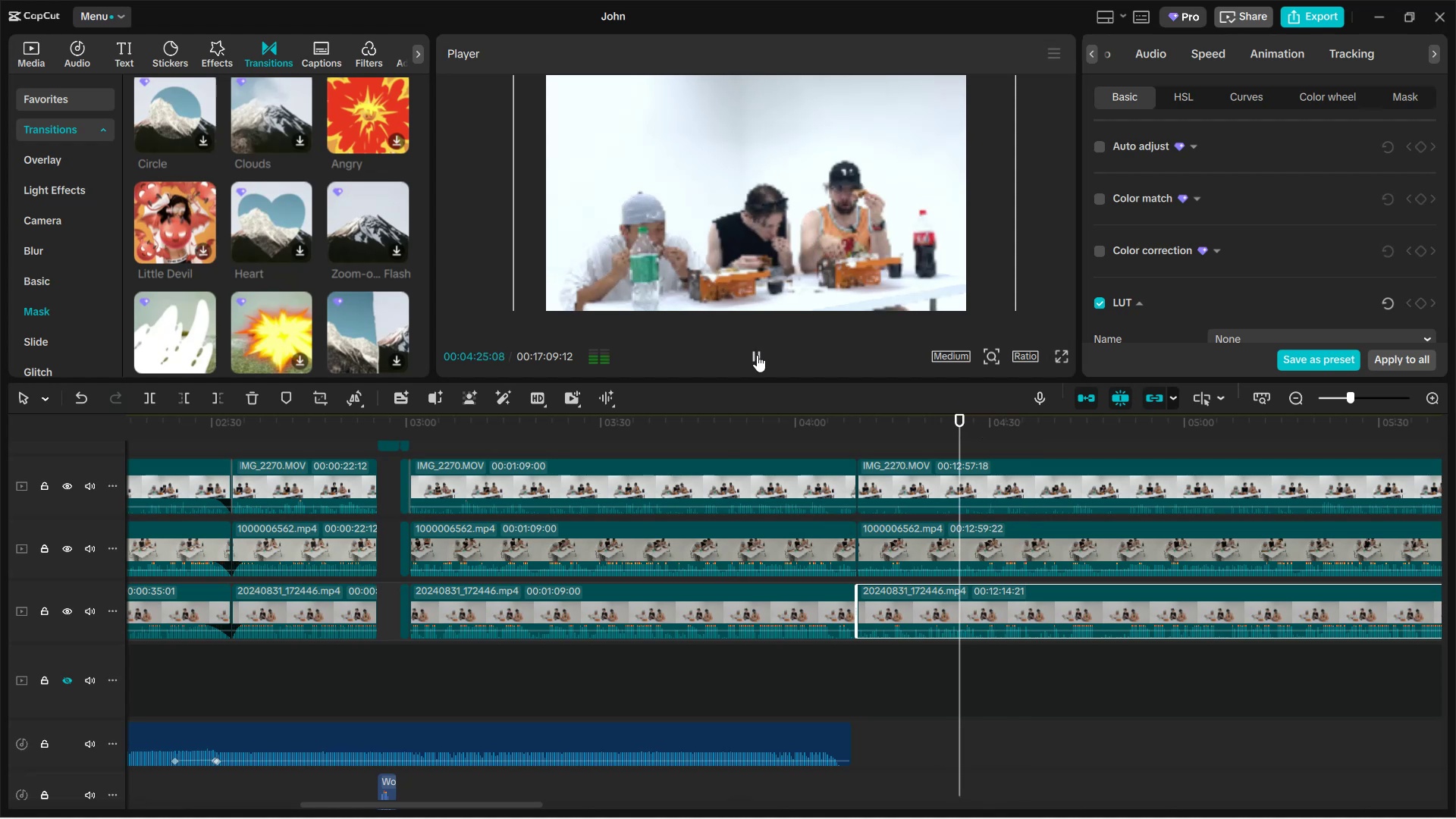 
left_click([757, 355])
 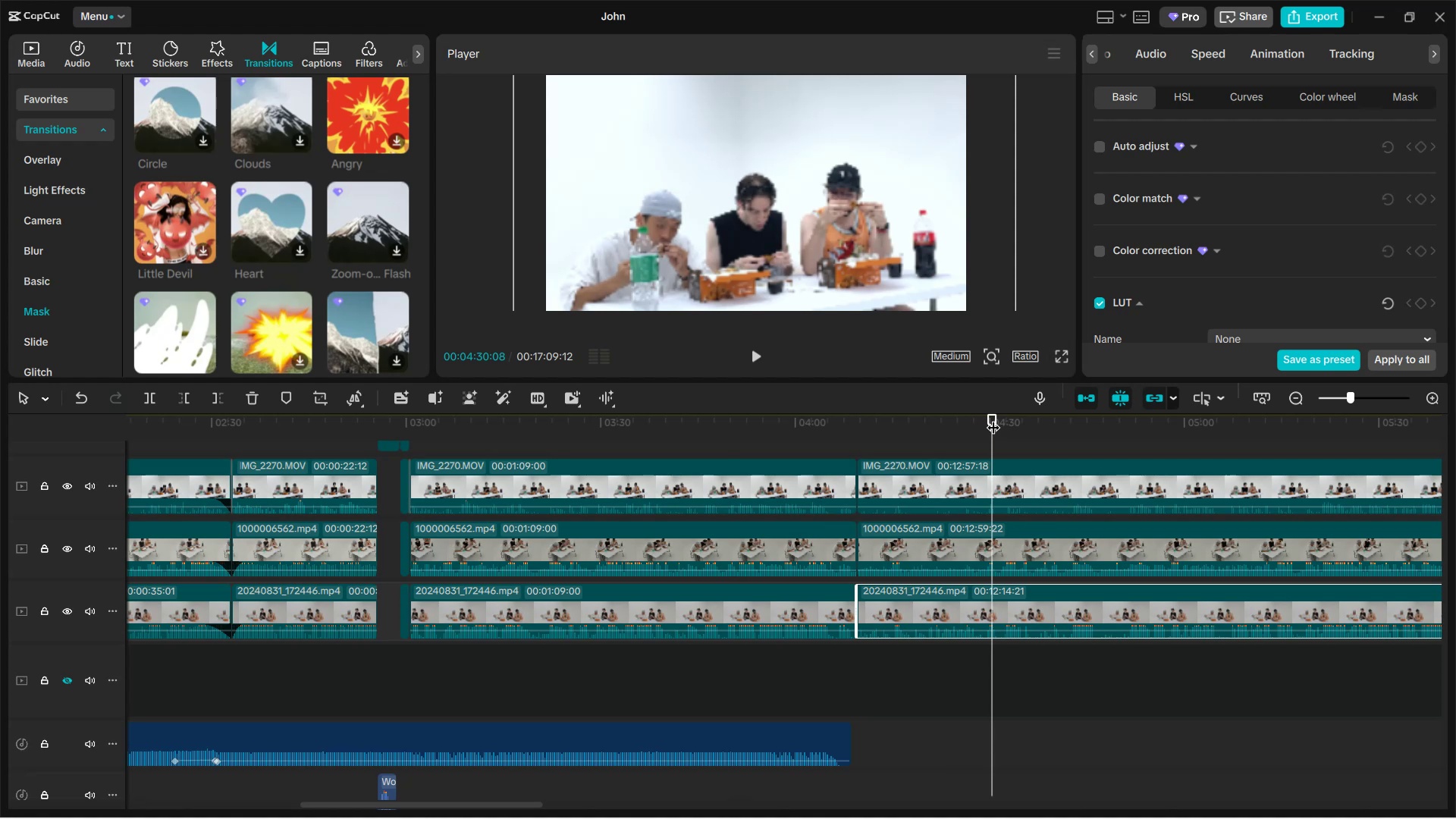 
left_click([990, 411])
 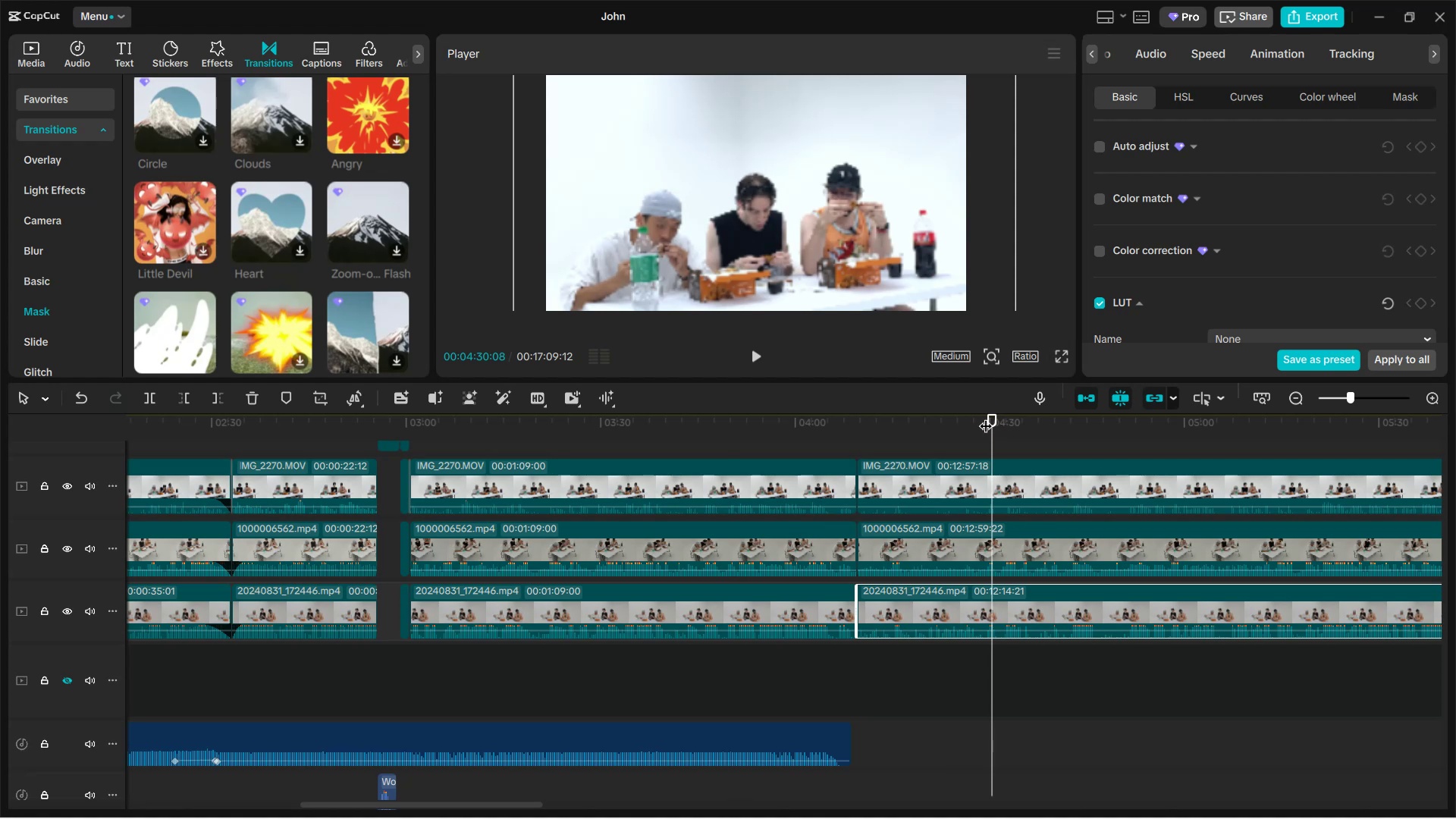 
left_click_drag(start_coordinate=[992, 418], to_coordinate=[975, 418])
 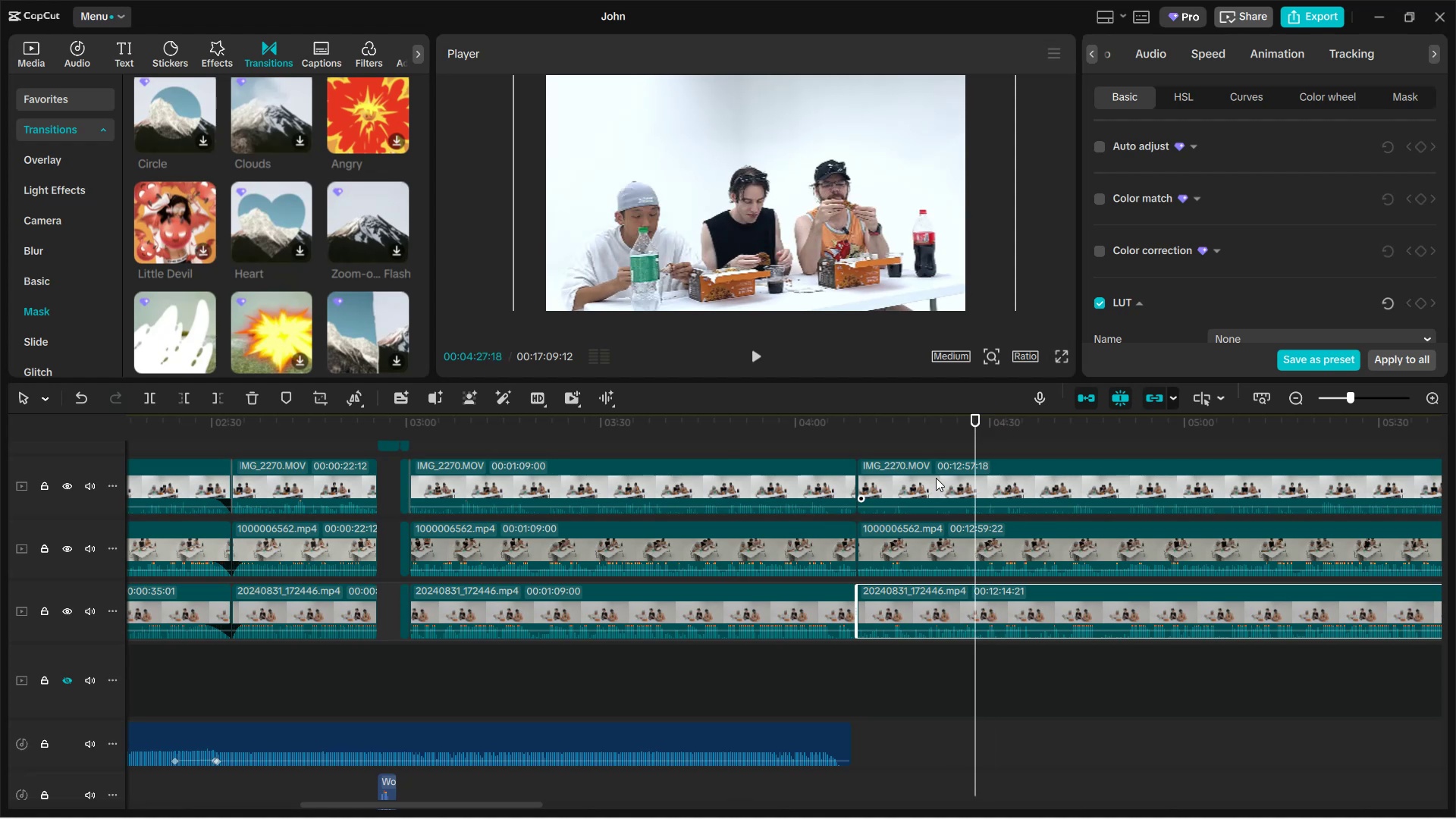 
left_click([936, 479])
 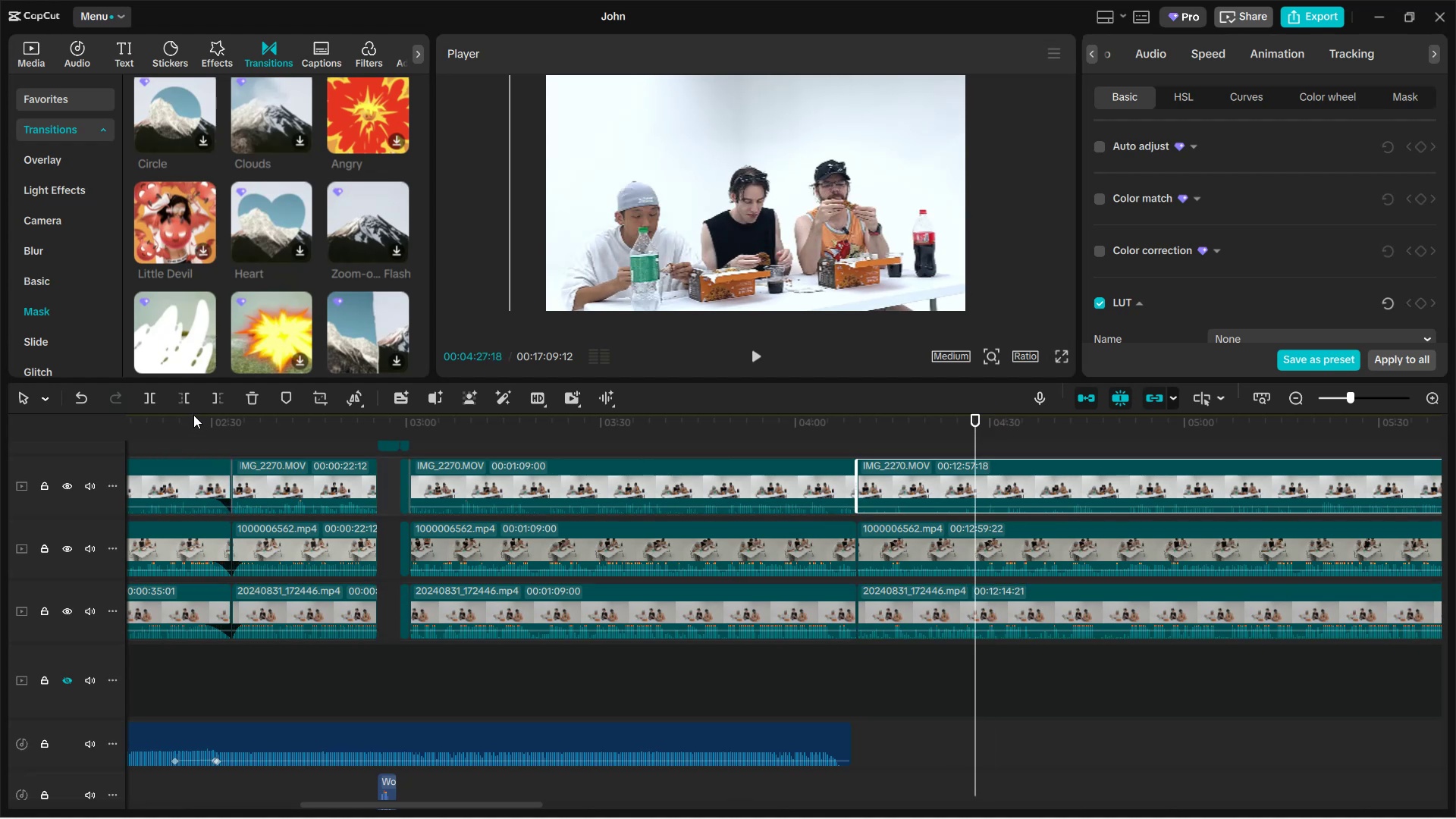 
left_click([187, 403])
 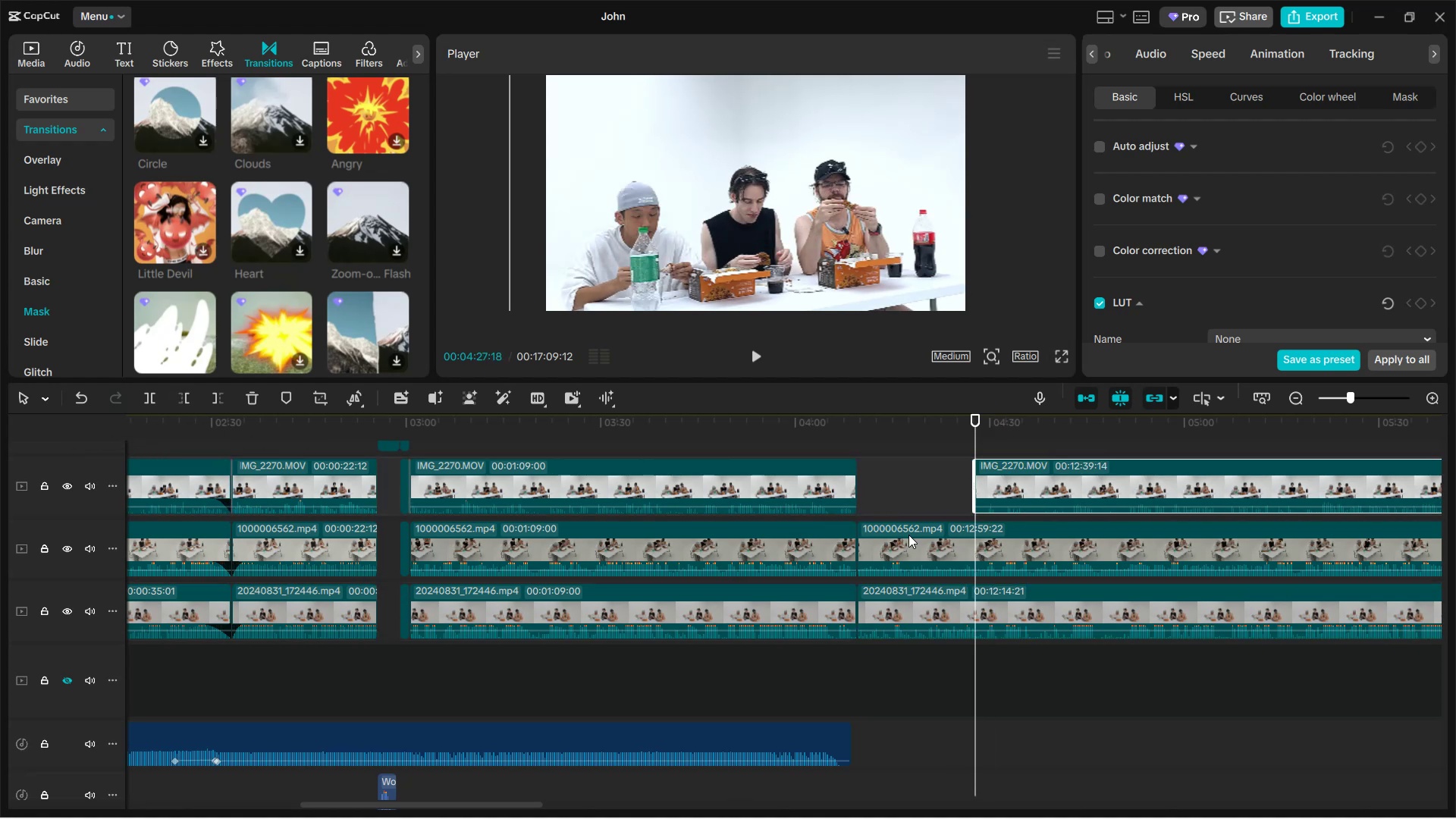 
left_click([910, 542])
 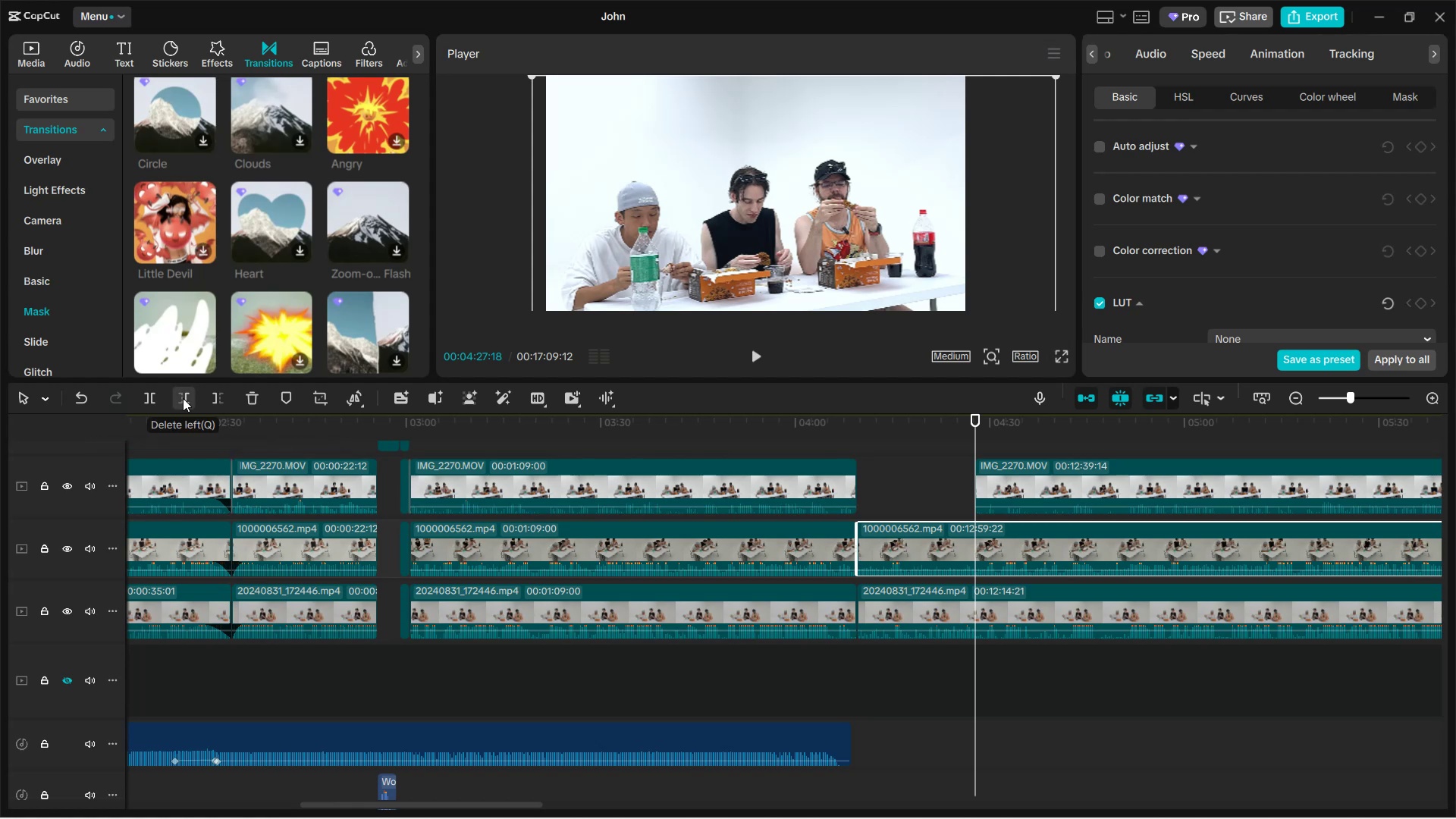 
left_click([183, 398])
 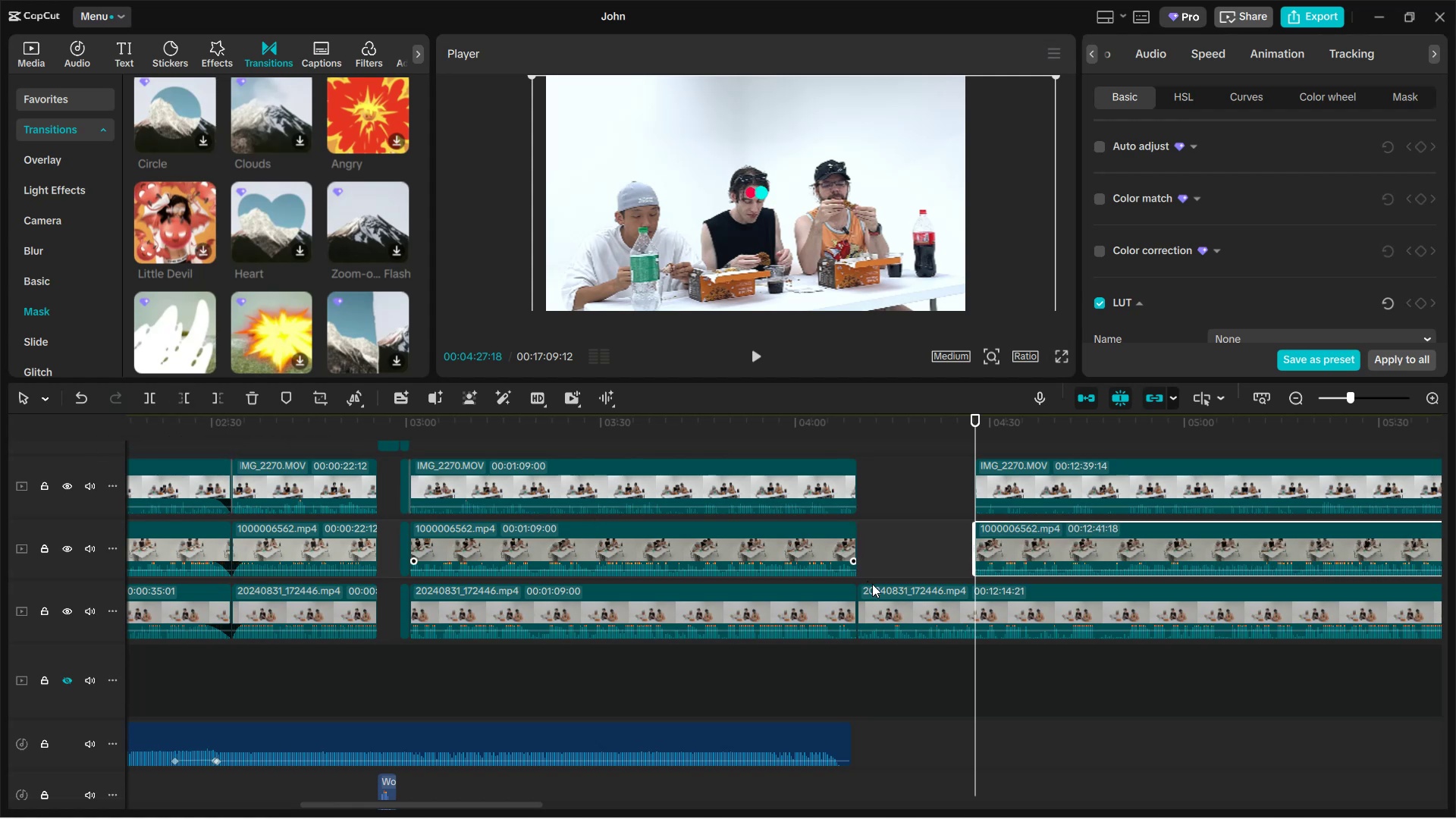 
left_click([908, 608])
 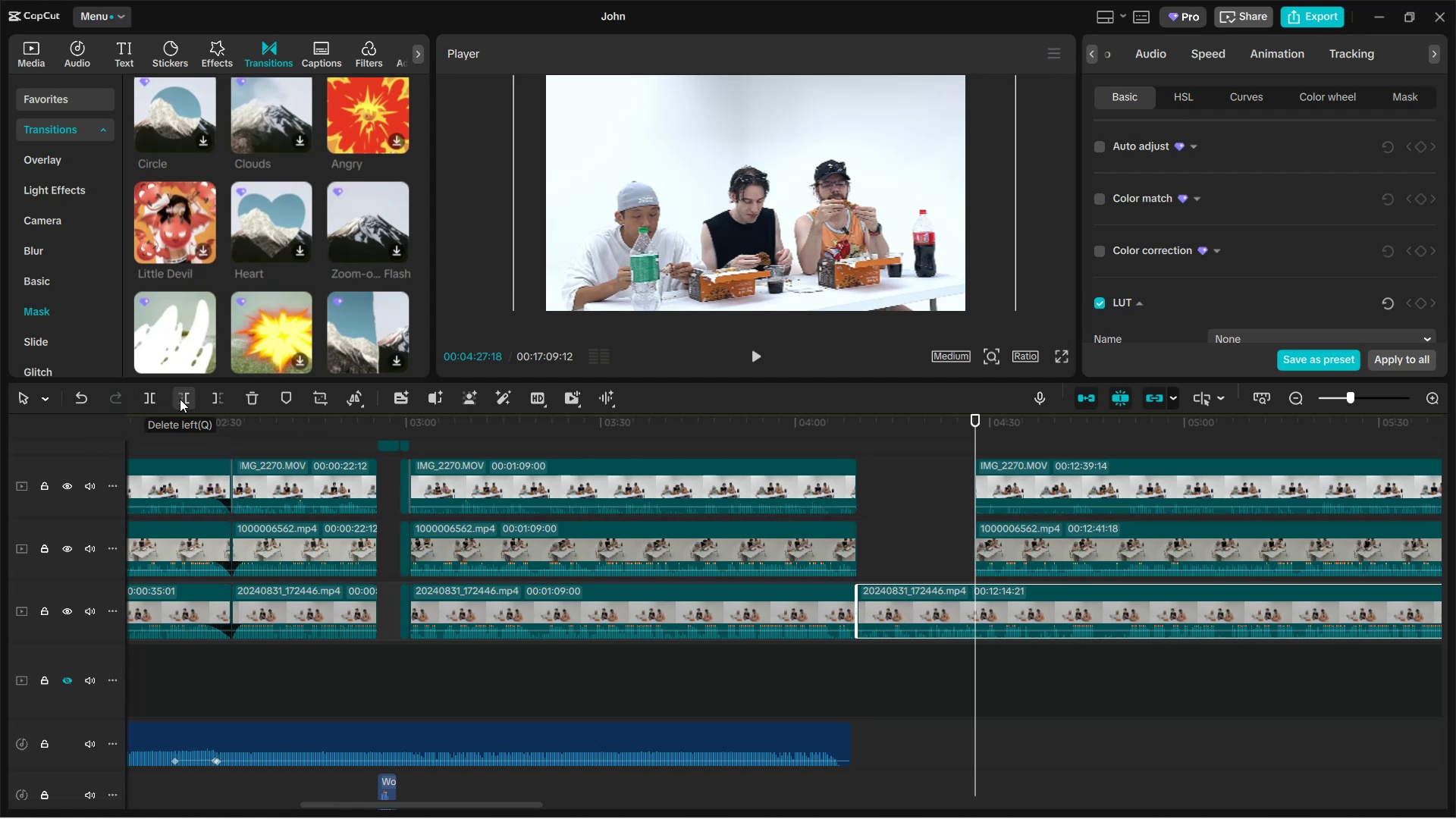 
wait(7.37)
 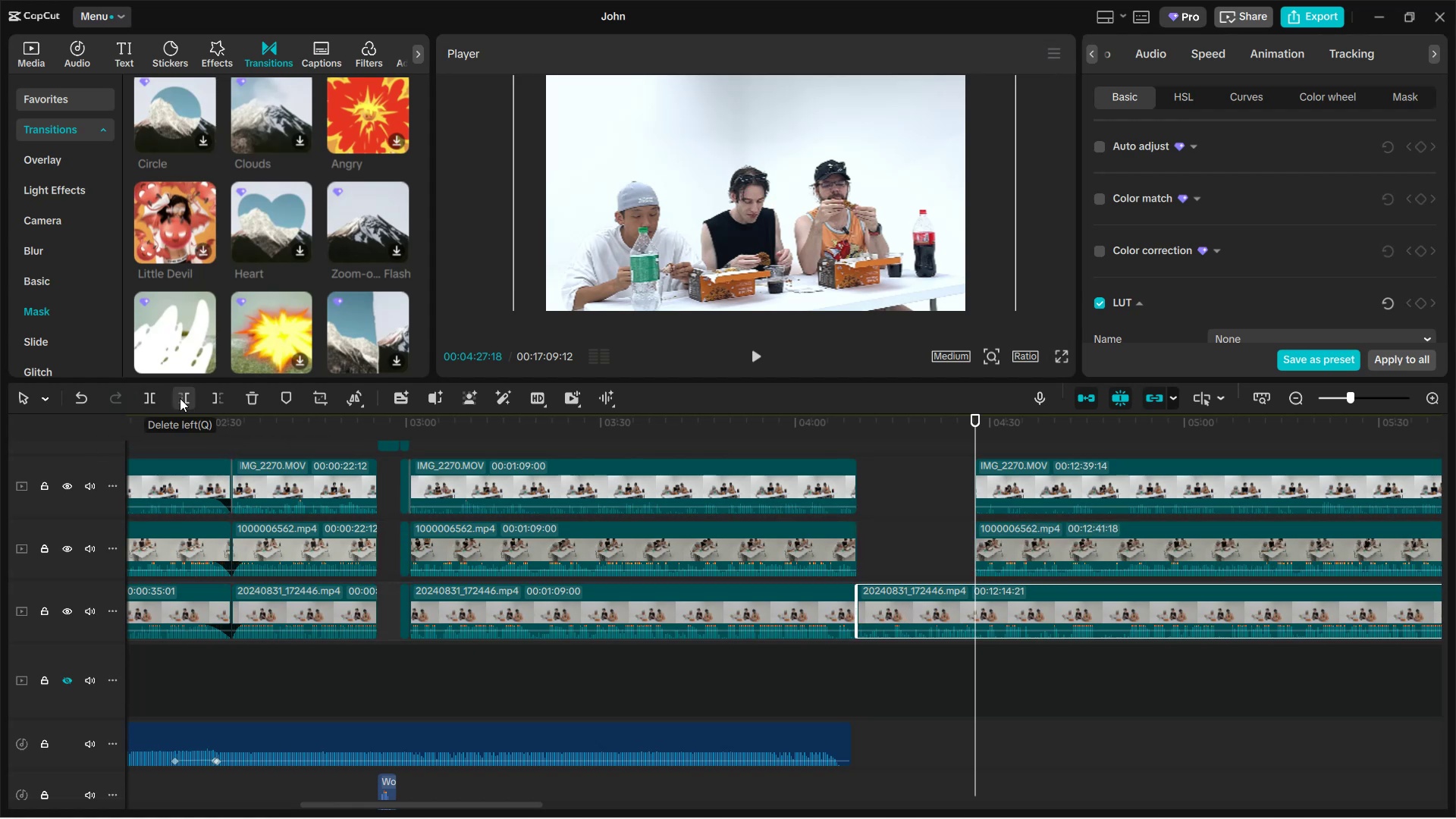 
left_click([1018, 659])
 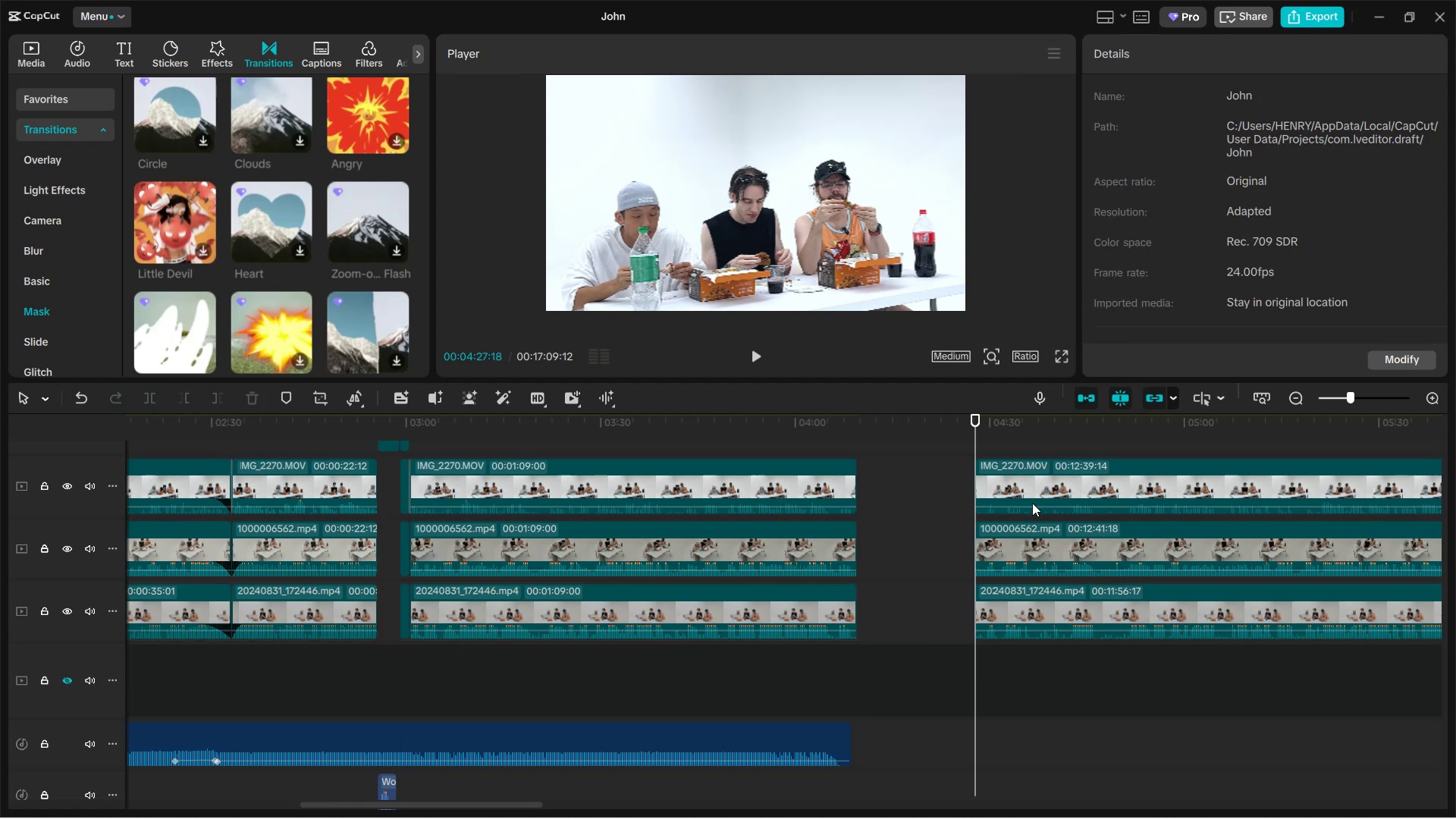 
double_click([1032, 503])
 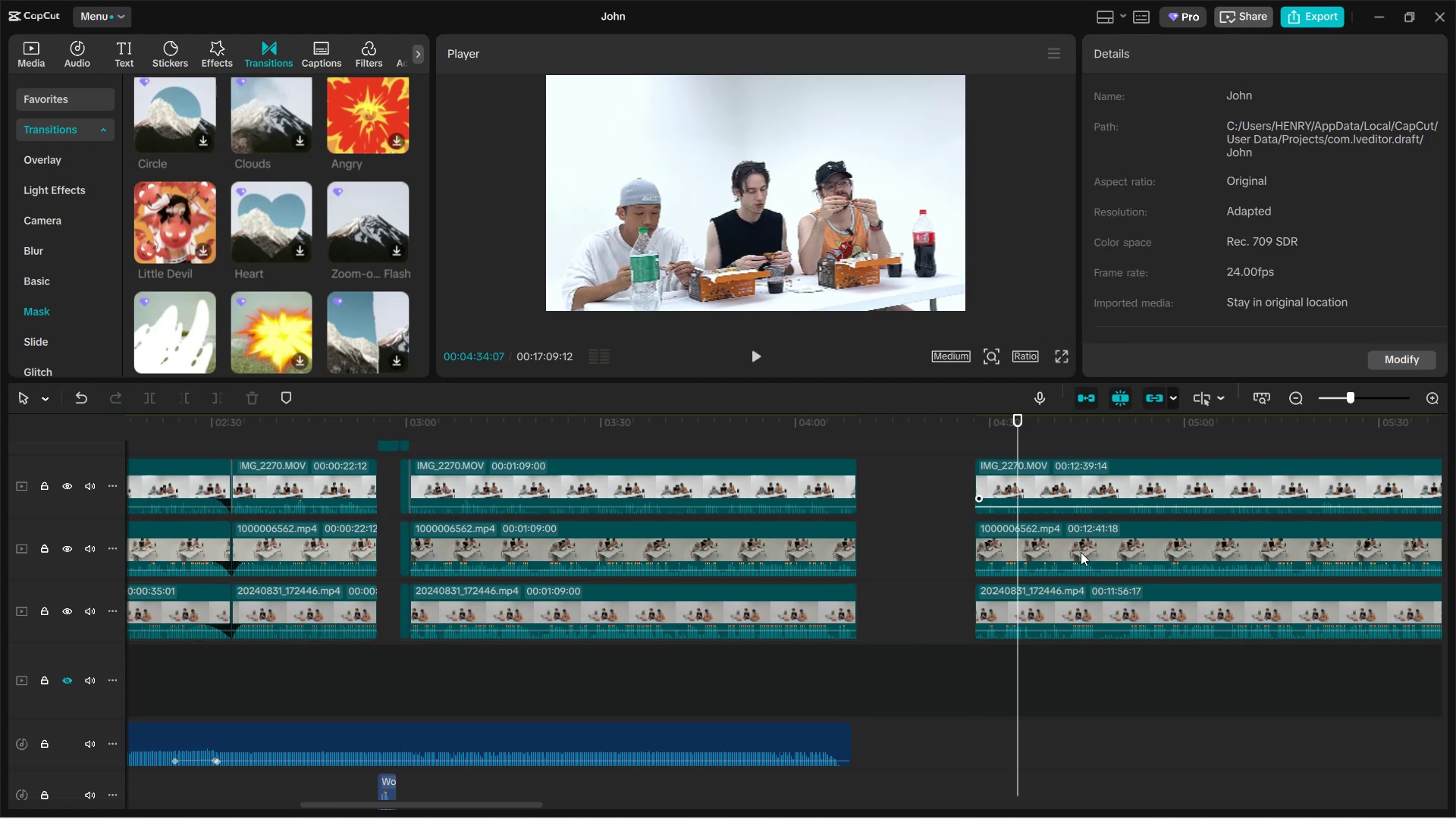 
hold_key(key=ControlLeft, duration=1.54)
left_click([1081, 547])
 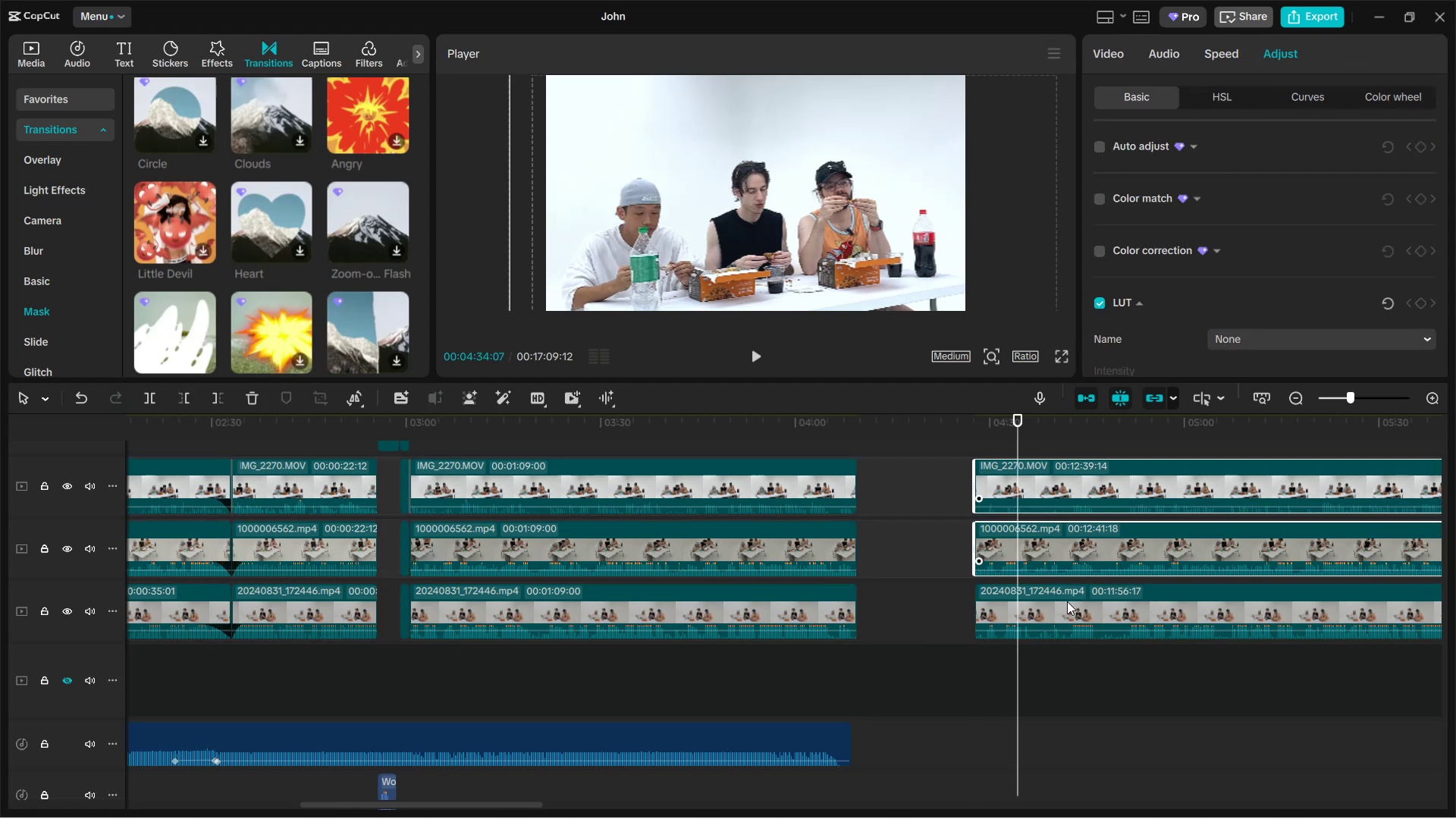 
left_click([1067, 601])
 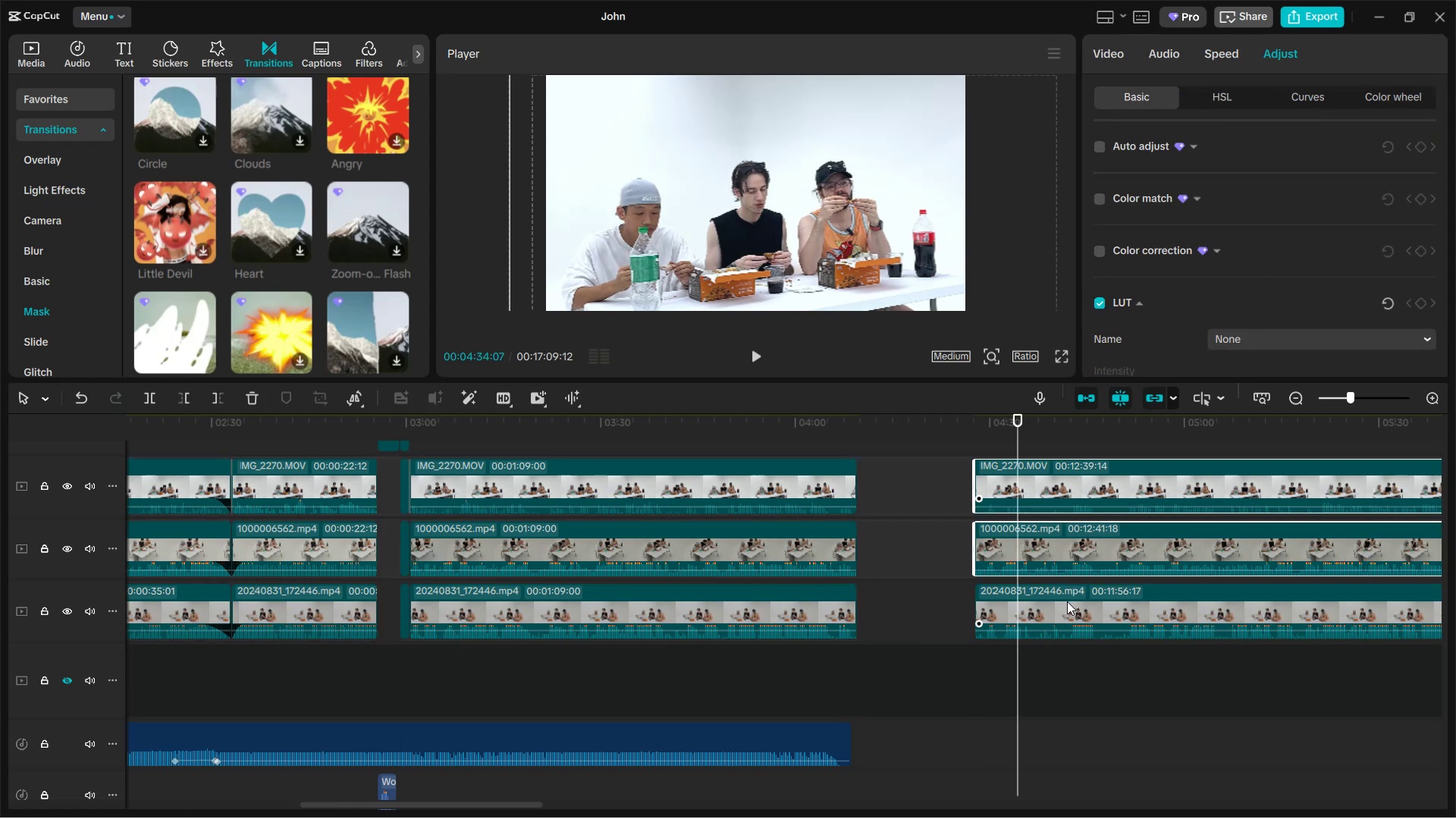 
hold_key(key=ControlLeft, duration=0.63)
 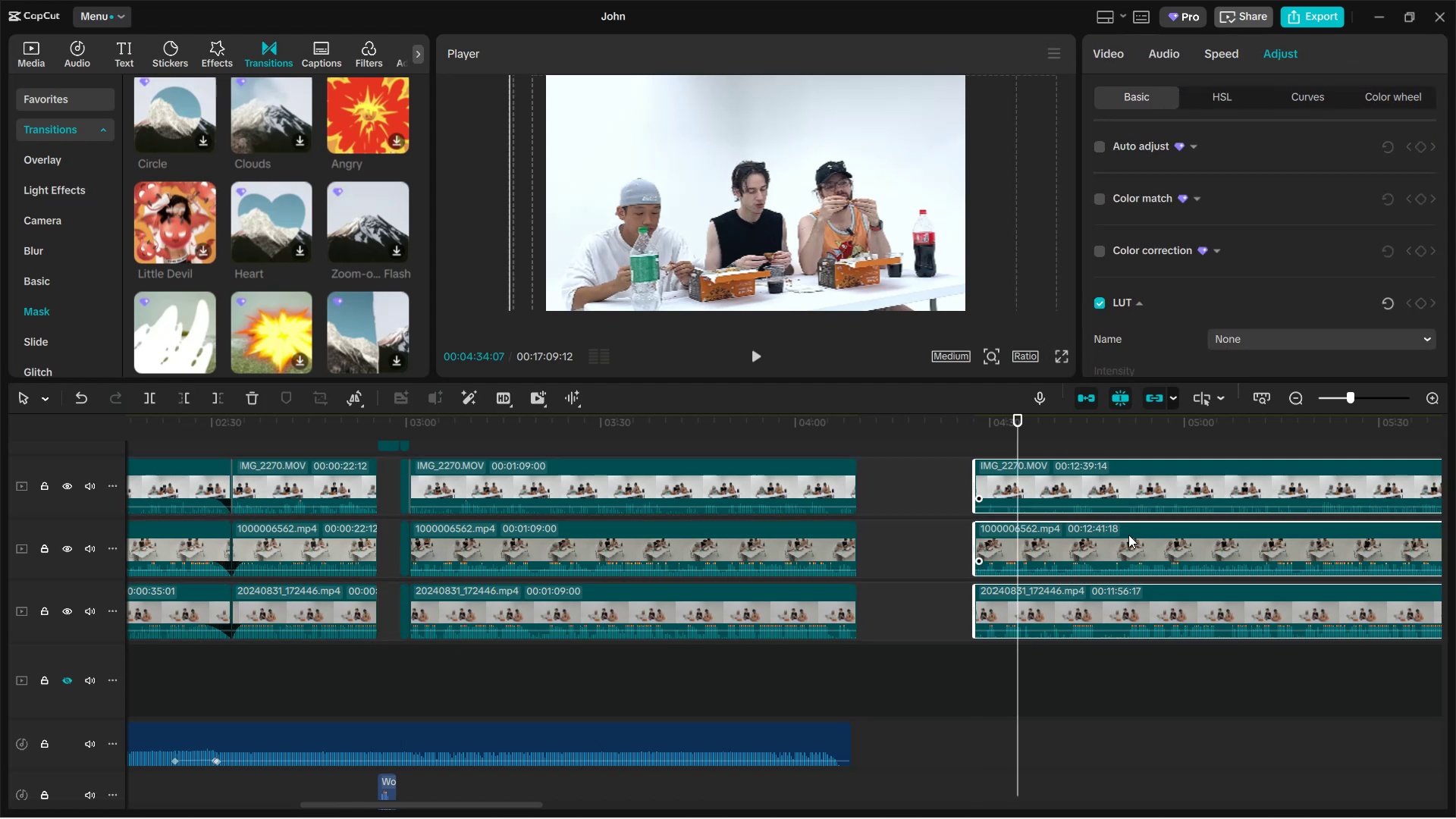 
scroll: coordinate [1128, 532], scroll_direction: up, amount: 3.0
 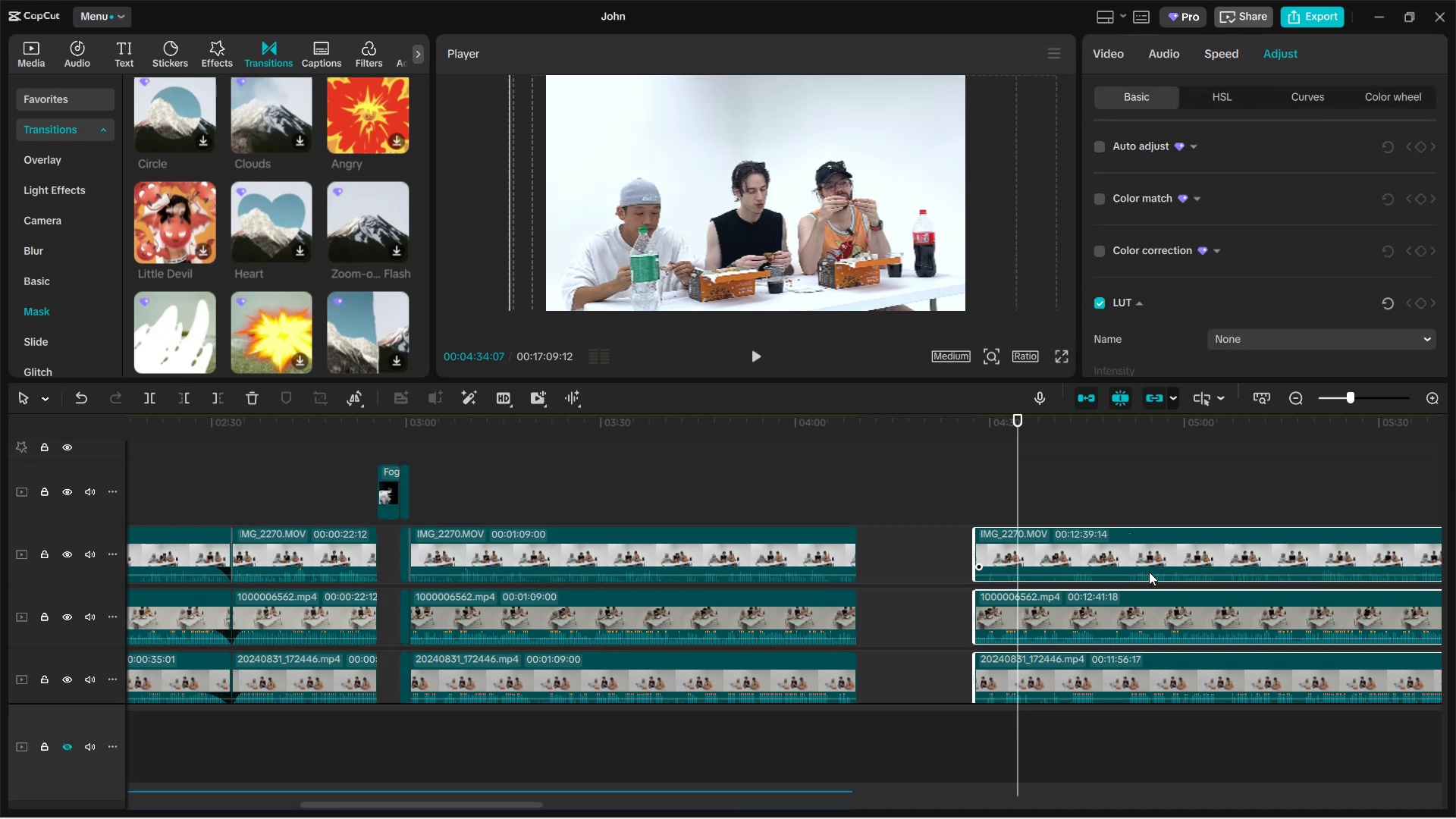 
left_click_drag(start_coordinate=[1152, 613], to_coordinate=[1034, 618])
 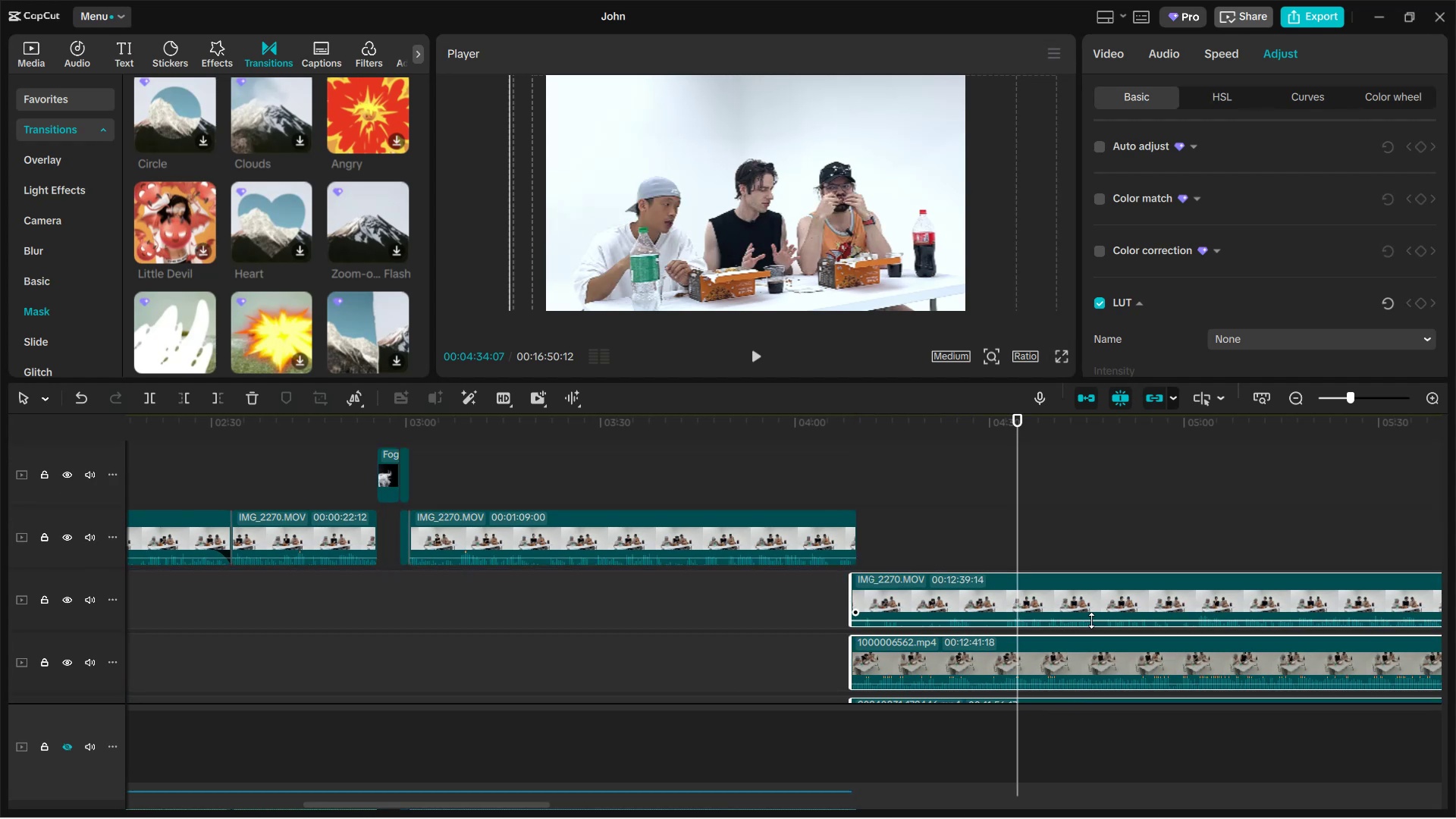 
key(Control+Z)
 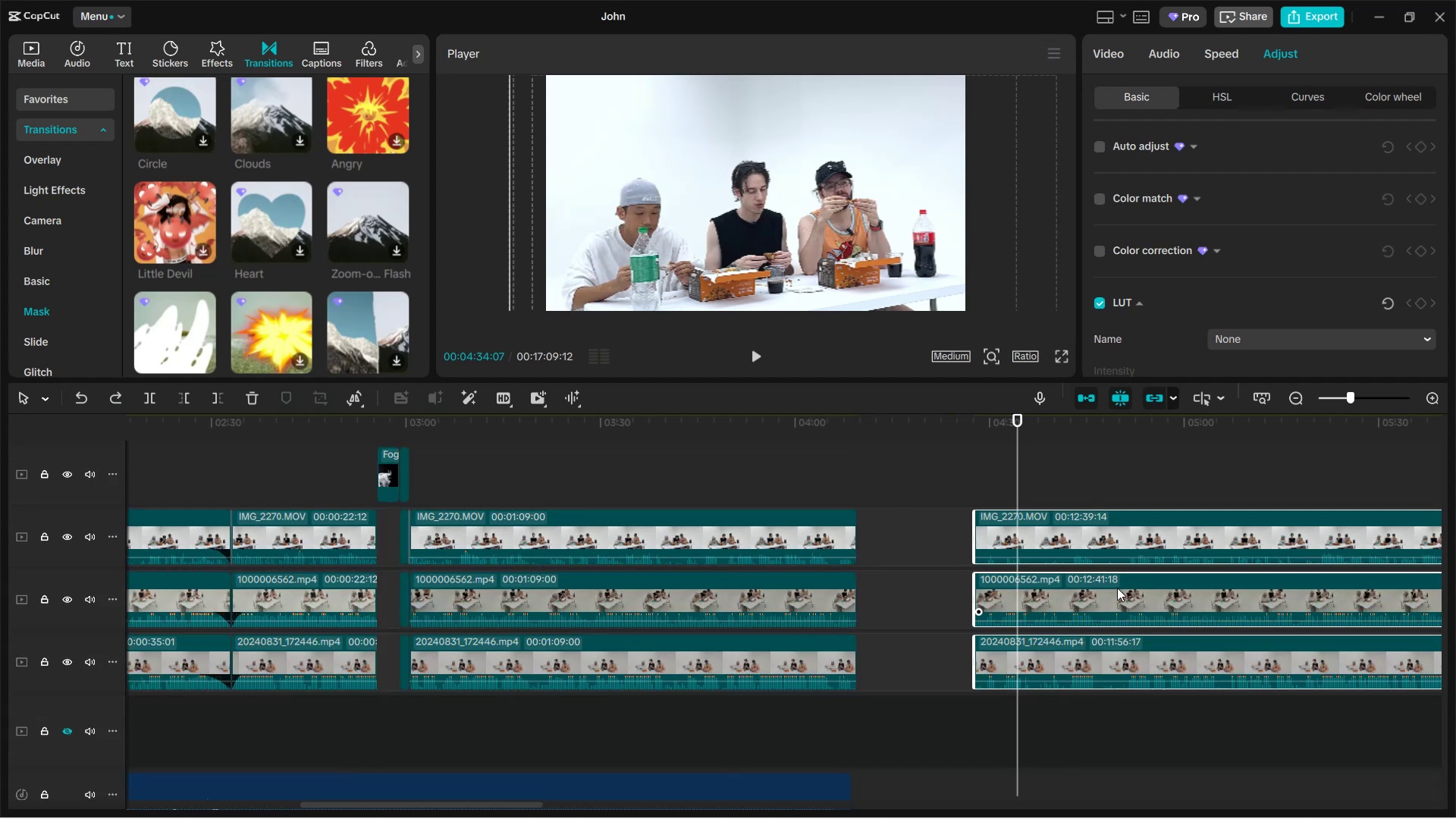 
left_click_drag(start_coordinate=[1147, 659], to_coordinate=[1033, 663])
 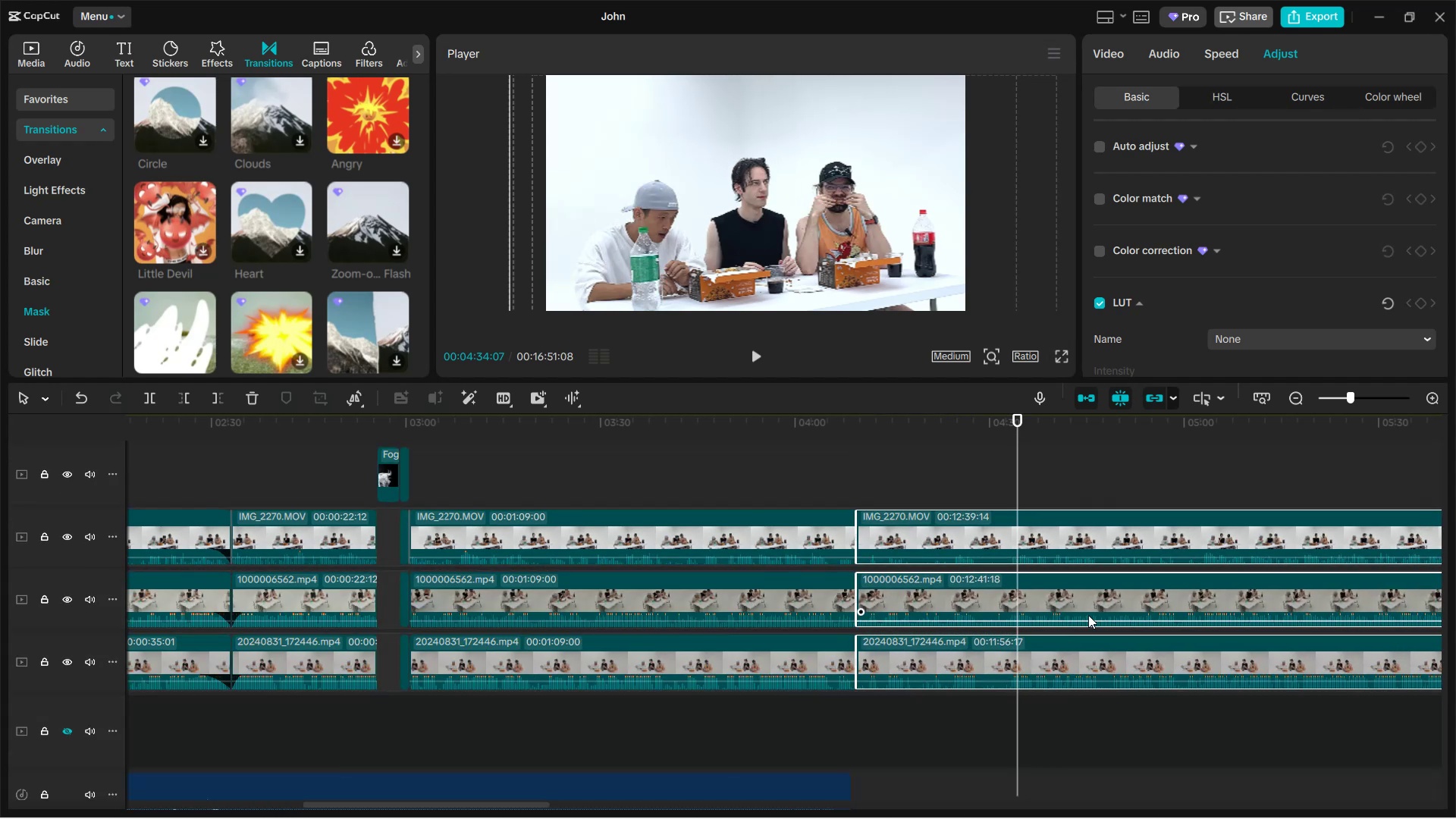 
scroll: coordinate [1123, 594], scroll_direction: down, amount: 4.0
 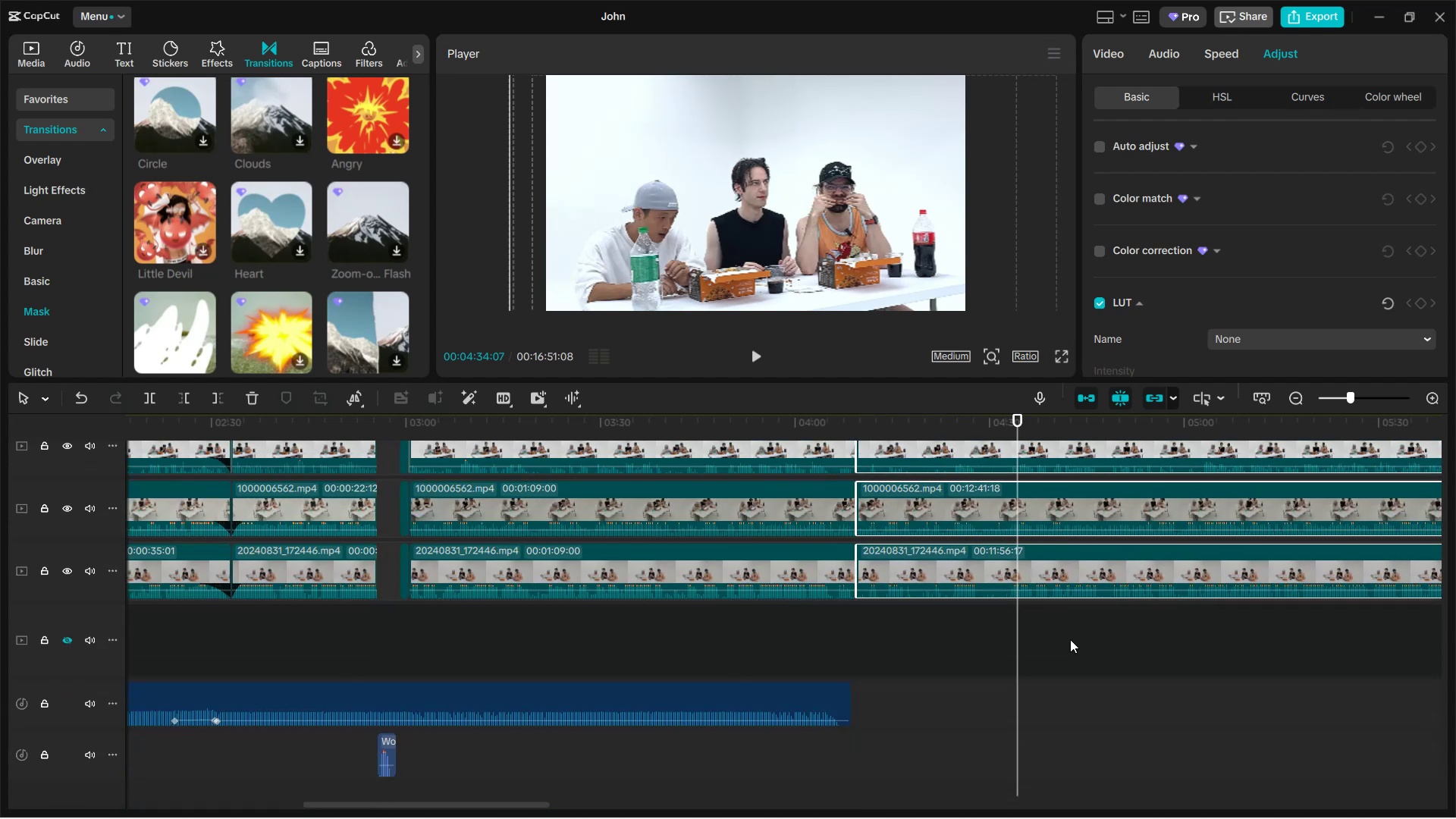 
scroll: coordinate [969, 648], scroll_direction: up, amount: 2.0
 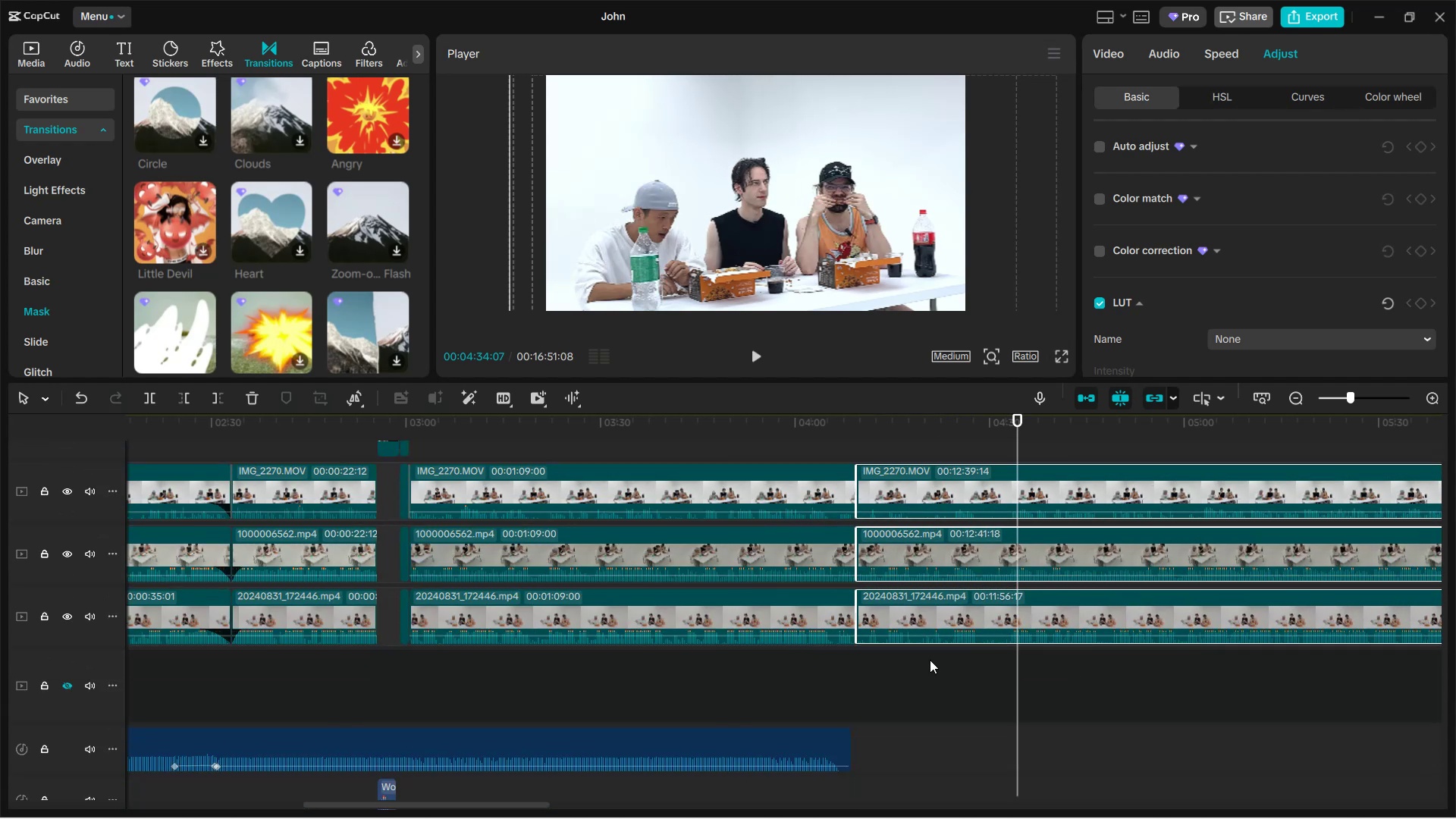 
left_click([864, 681])
 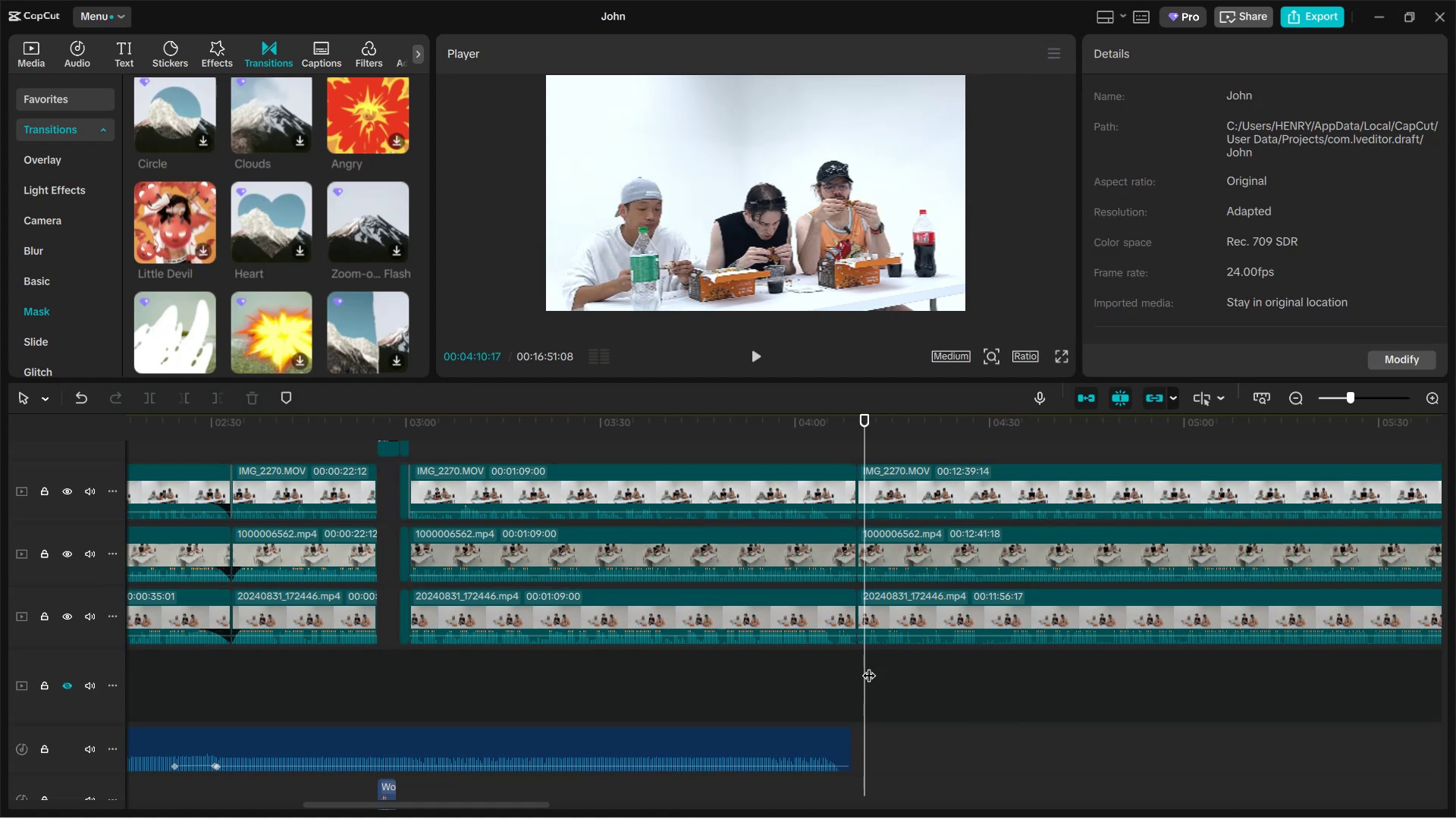 
left_click_drag(start_coordinate=[864, 666], to_coordinate=[858, 667])
 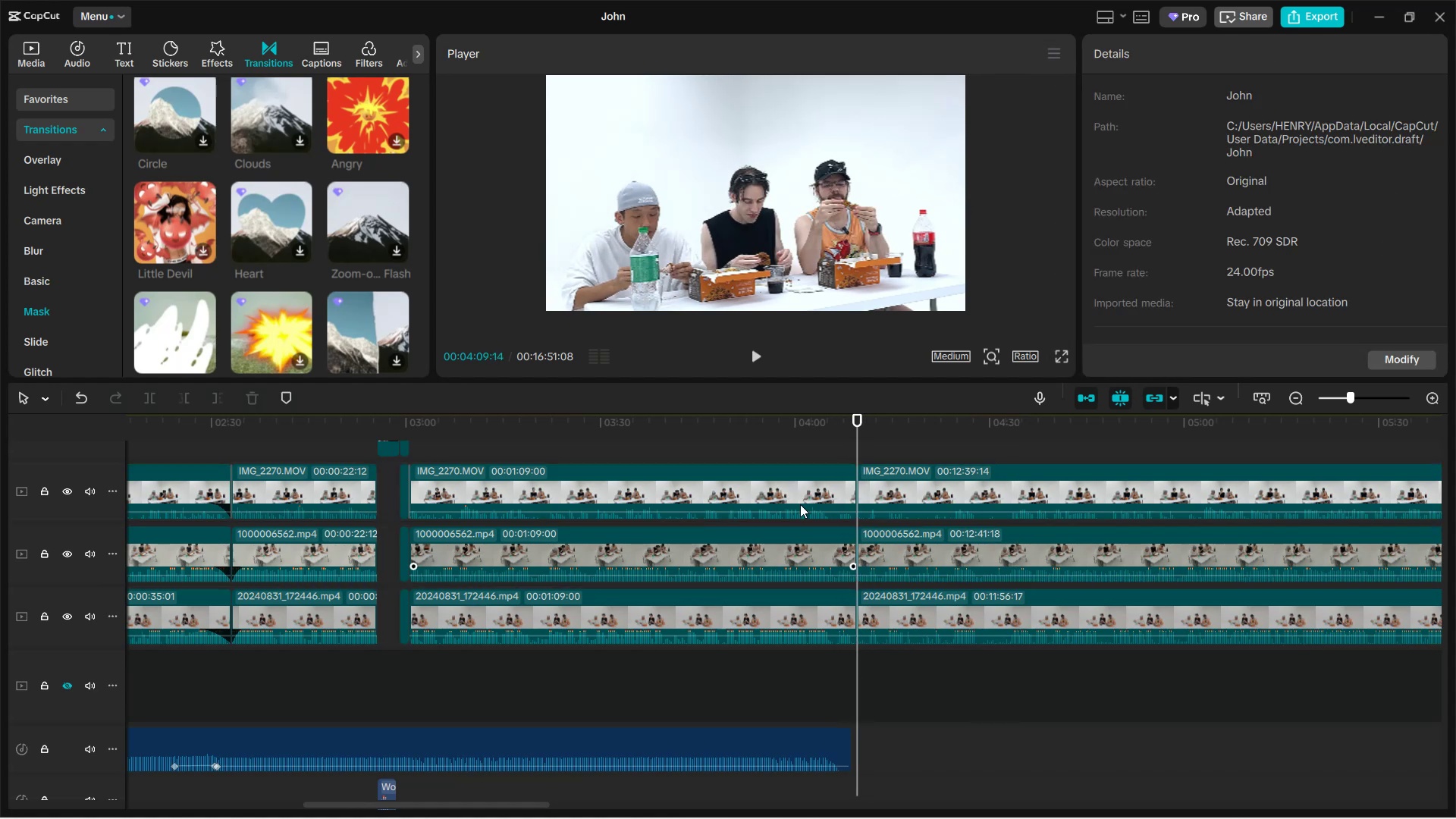 
left_click([797, 499])
 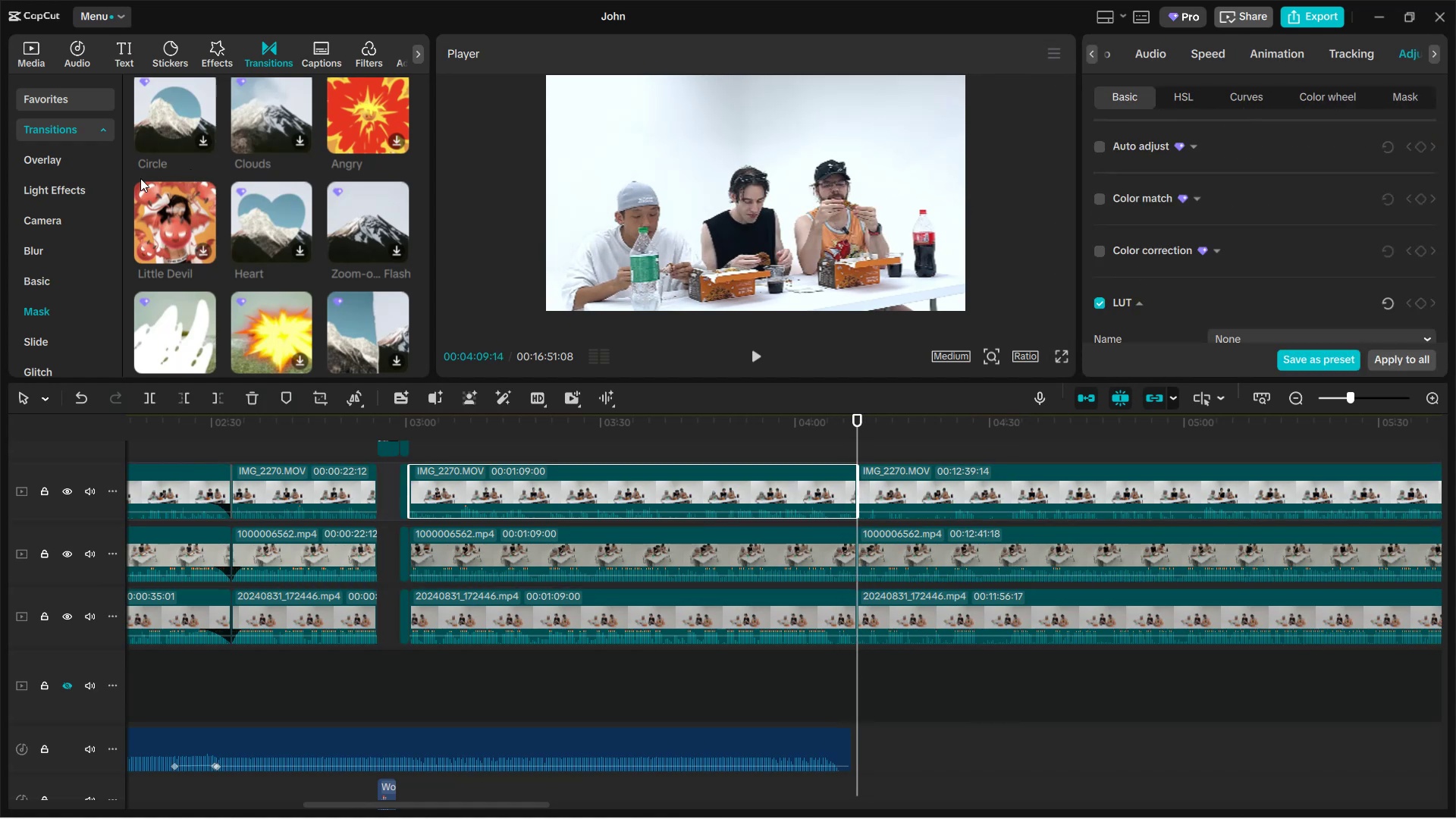 
left_click([46, 173])
 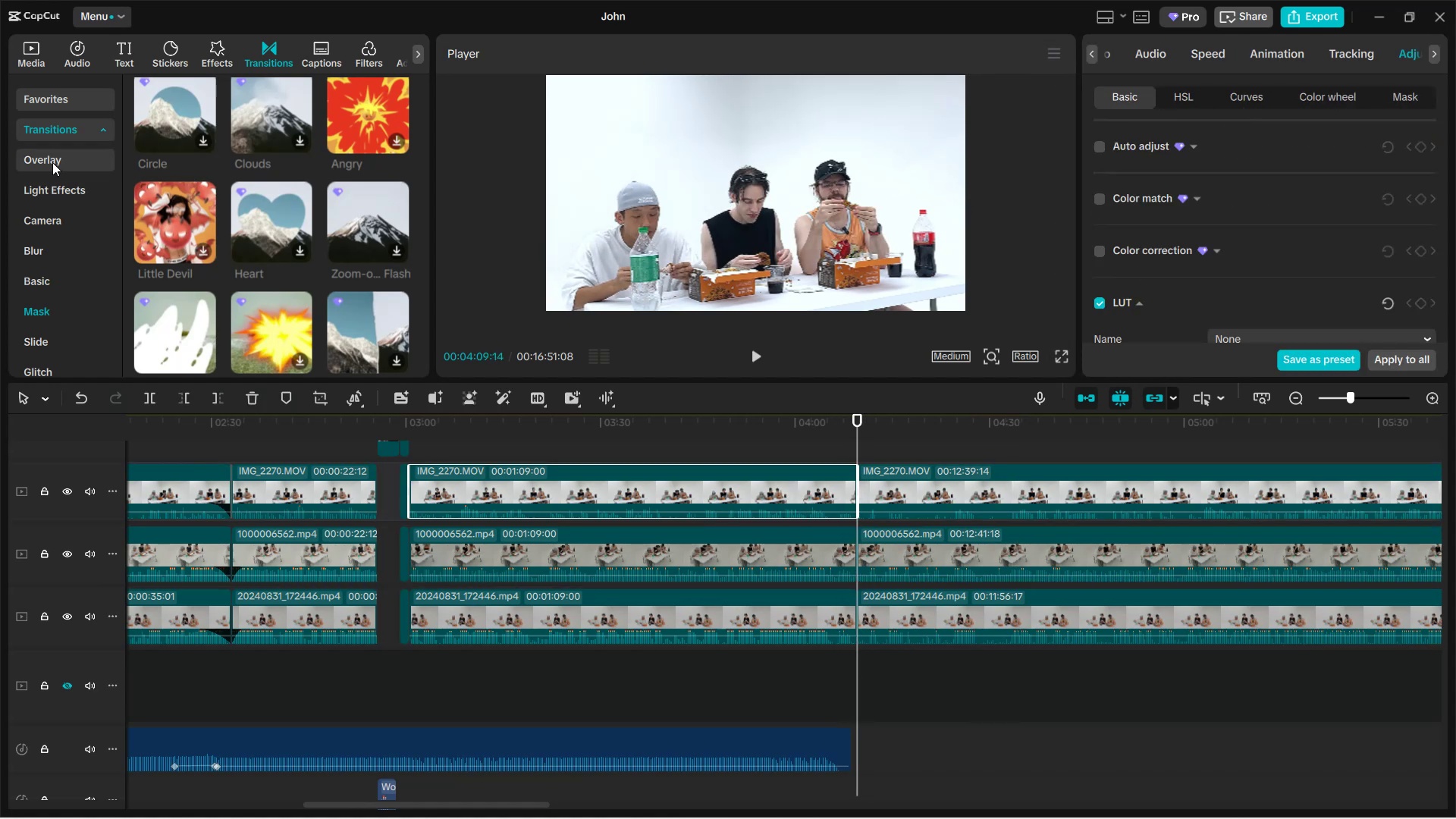 
left_click([52, 162])
 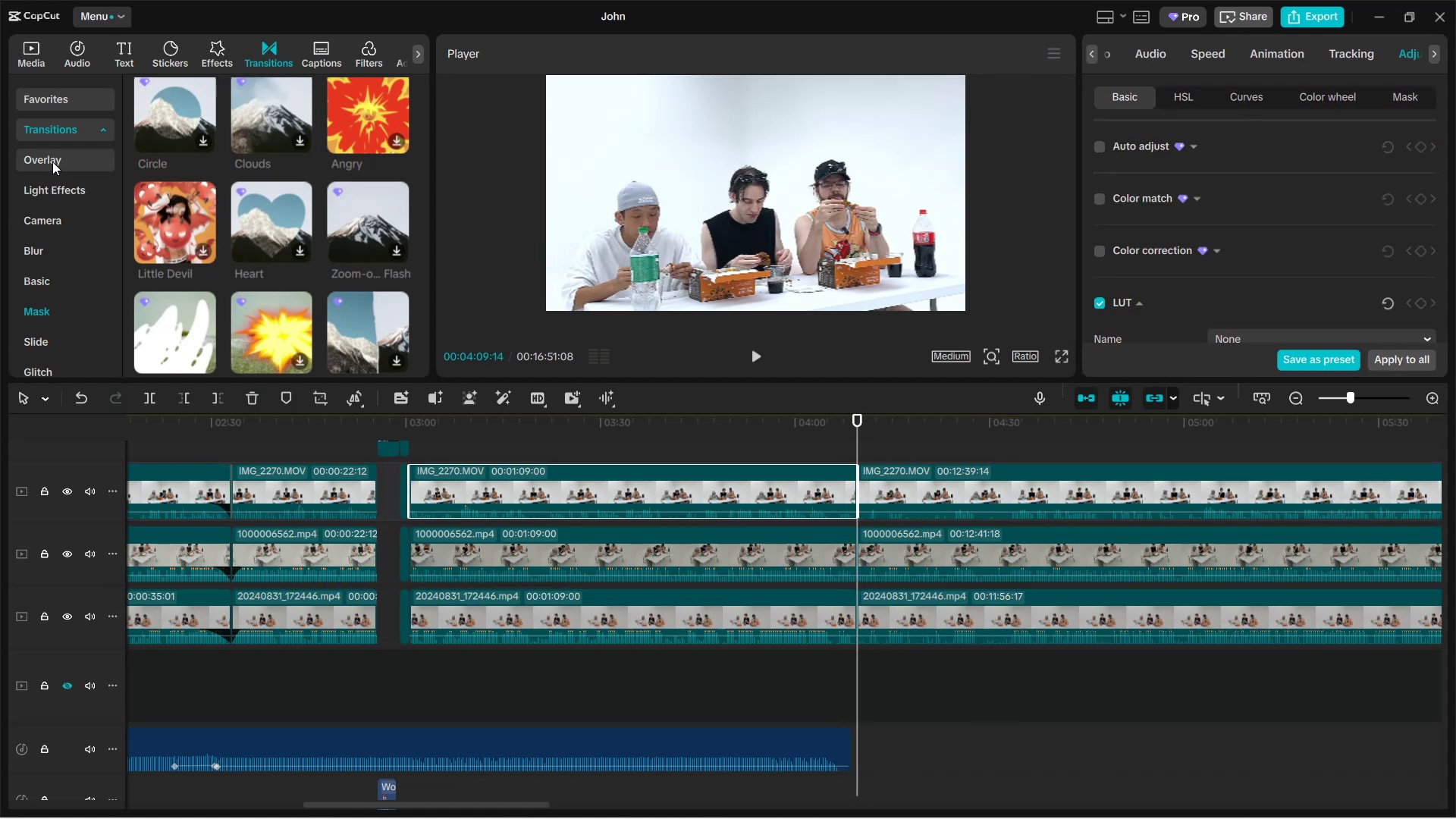 
mouse_move([170, 185])
 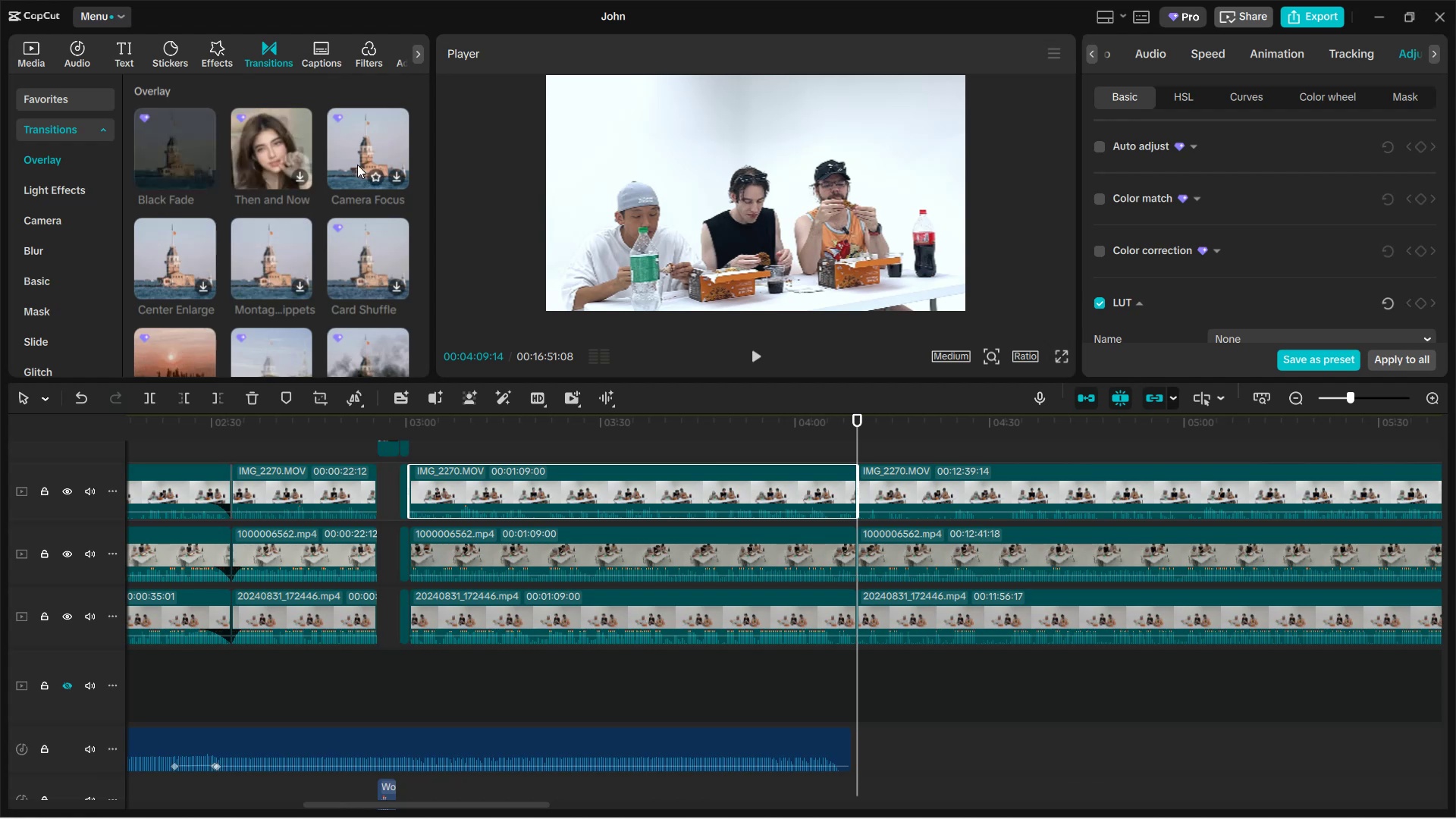 
scroll: coordinate [294, 281], scroll_direction: down, amount: 2.0
 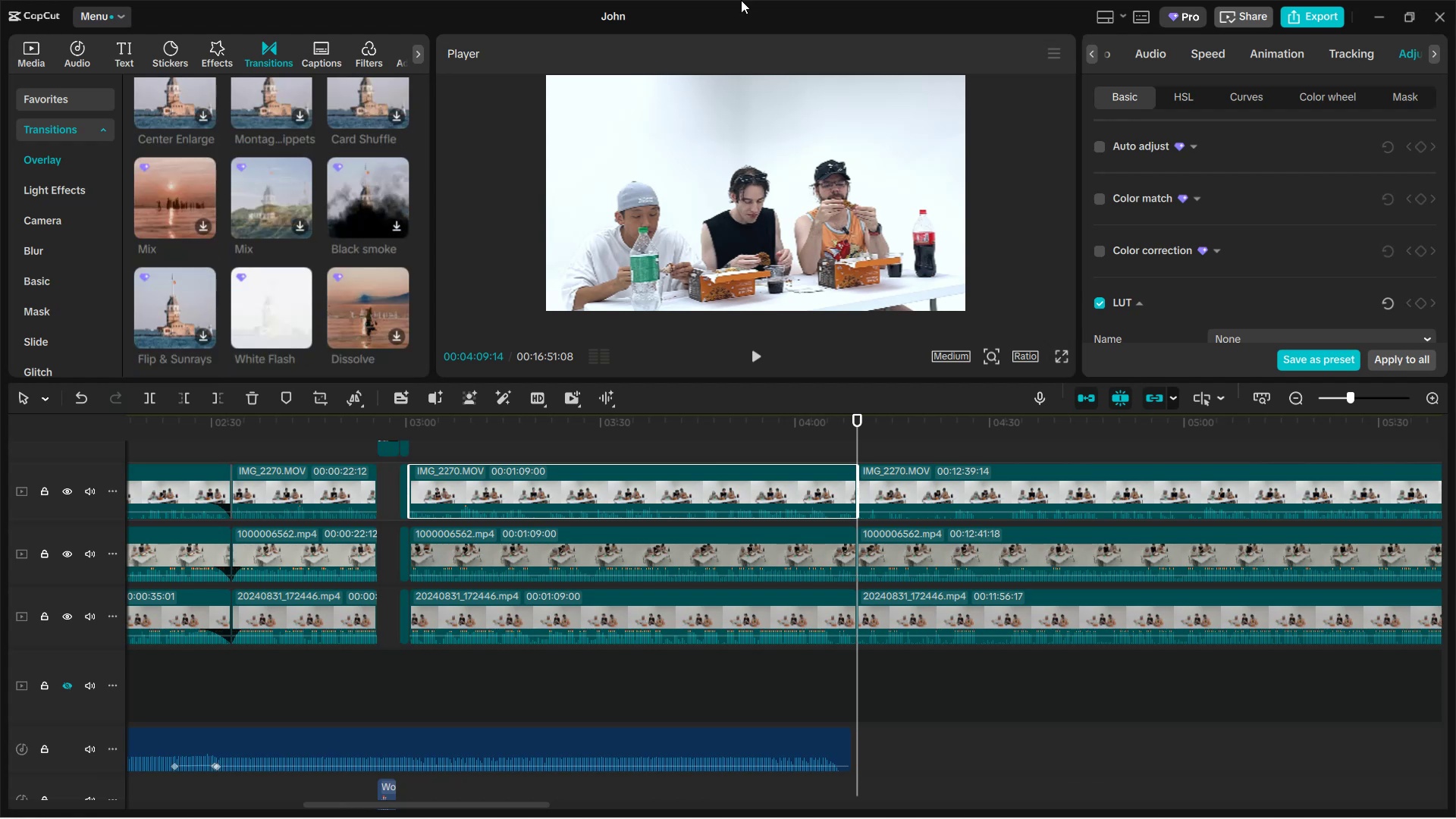 
left_click([280, 294])
 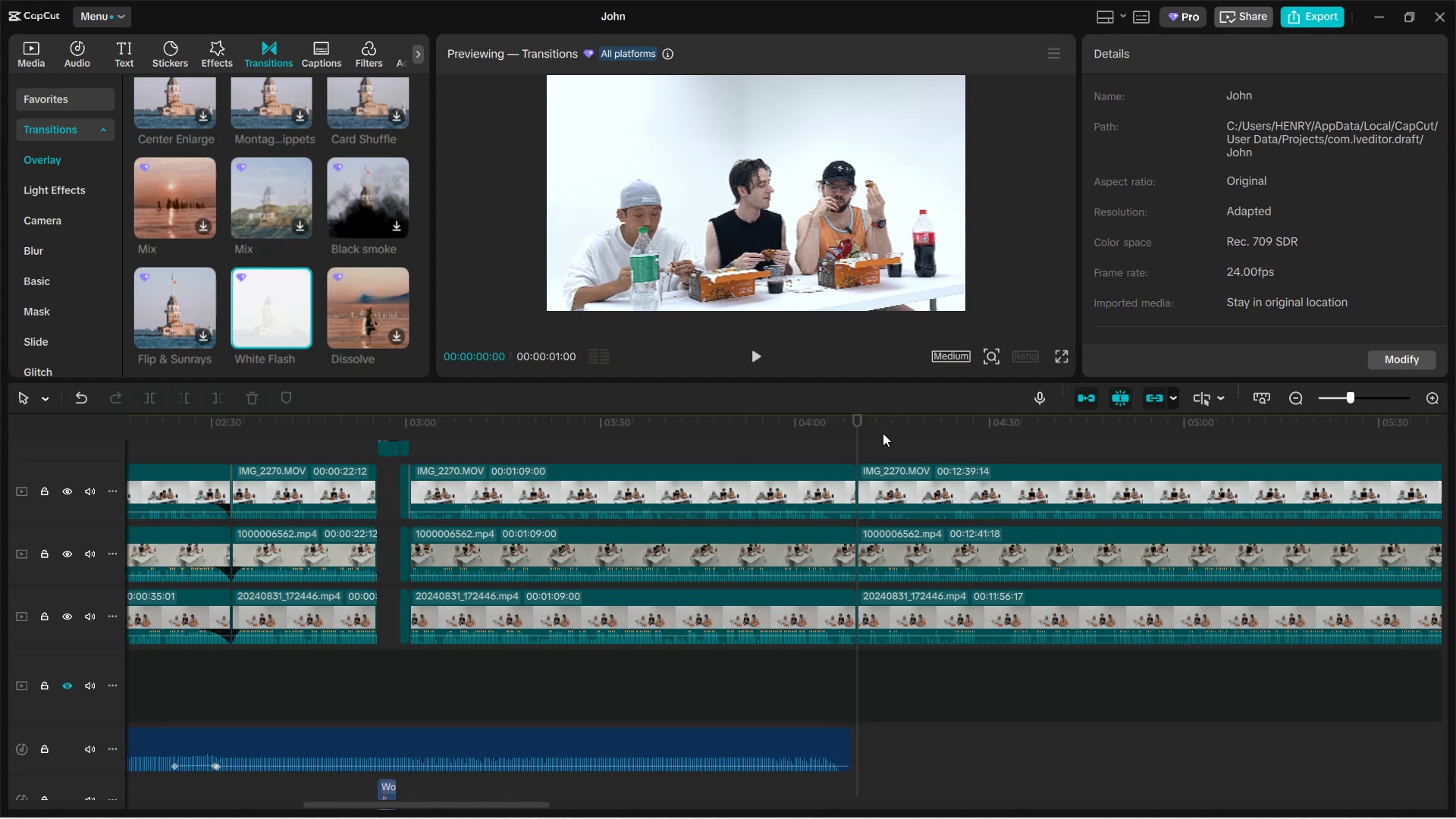 
wait(6.8)
 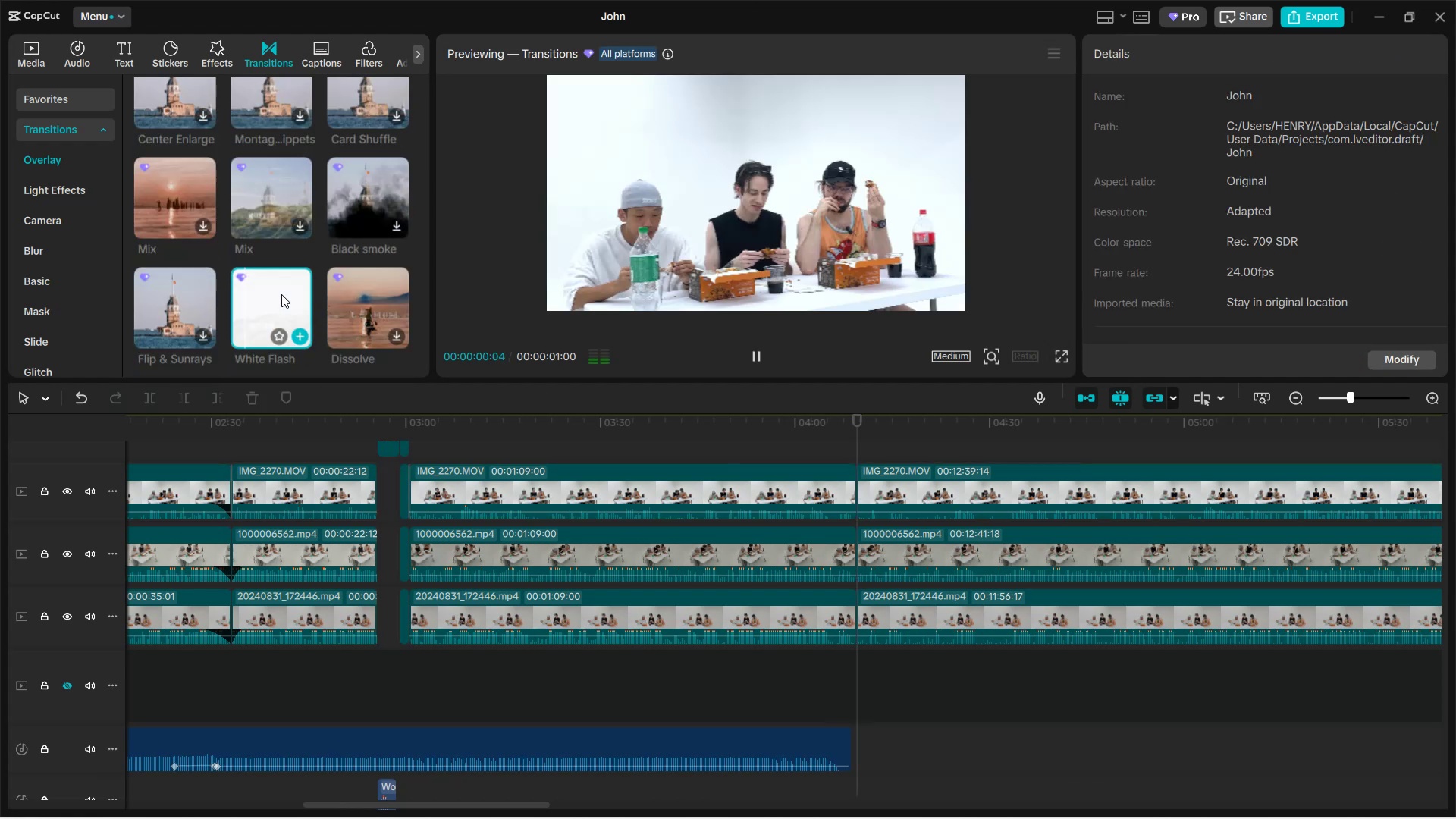 
left_click([263, 309])
 